 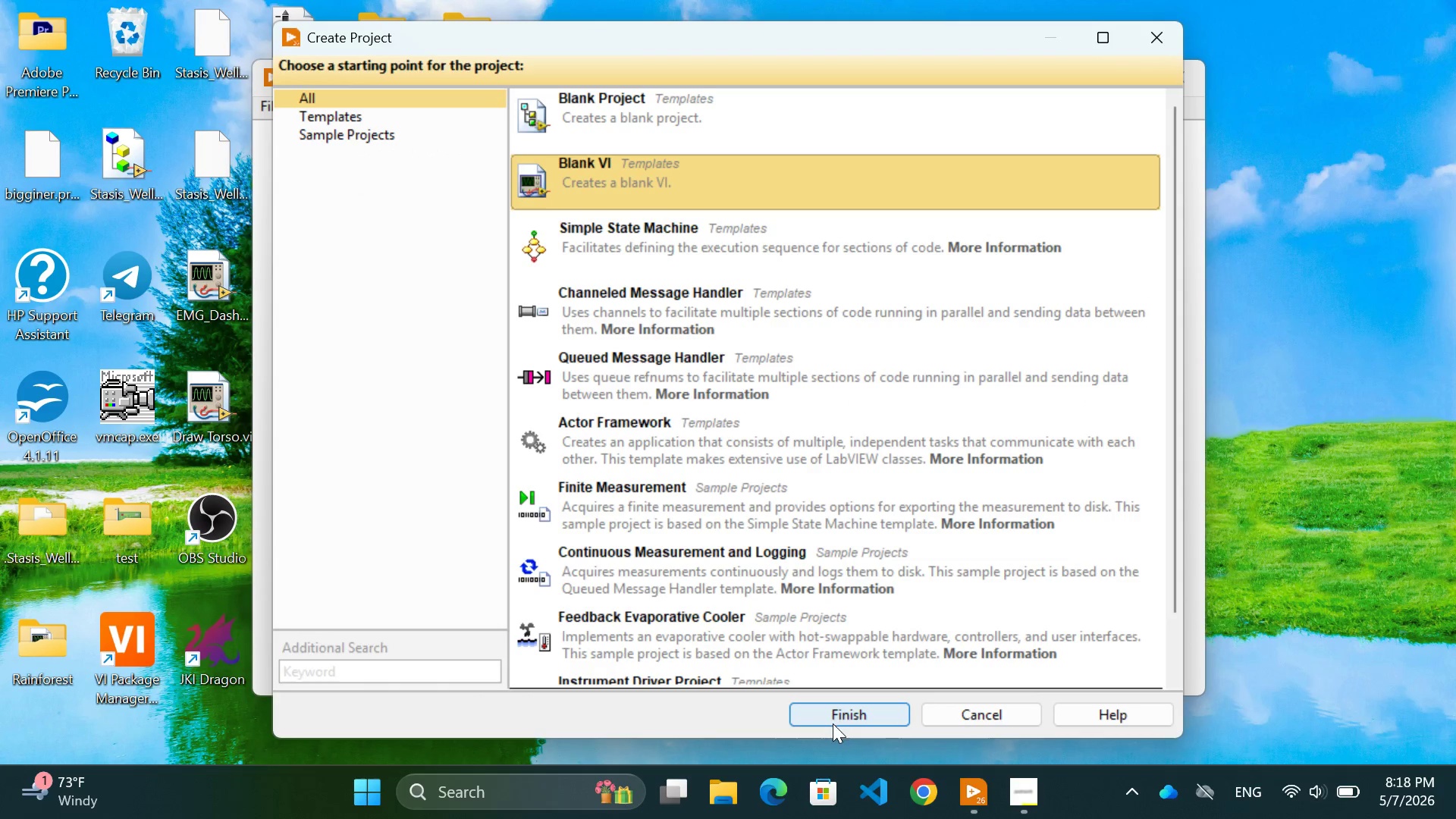 
left_click([842, 713])
 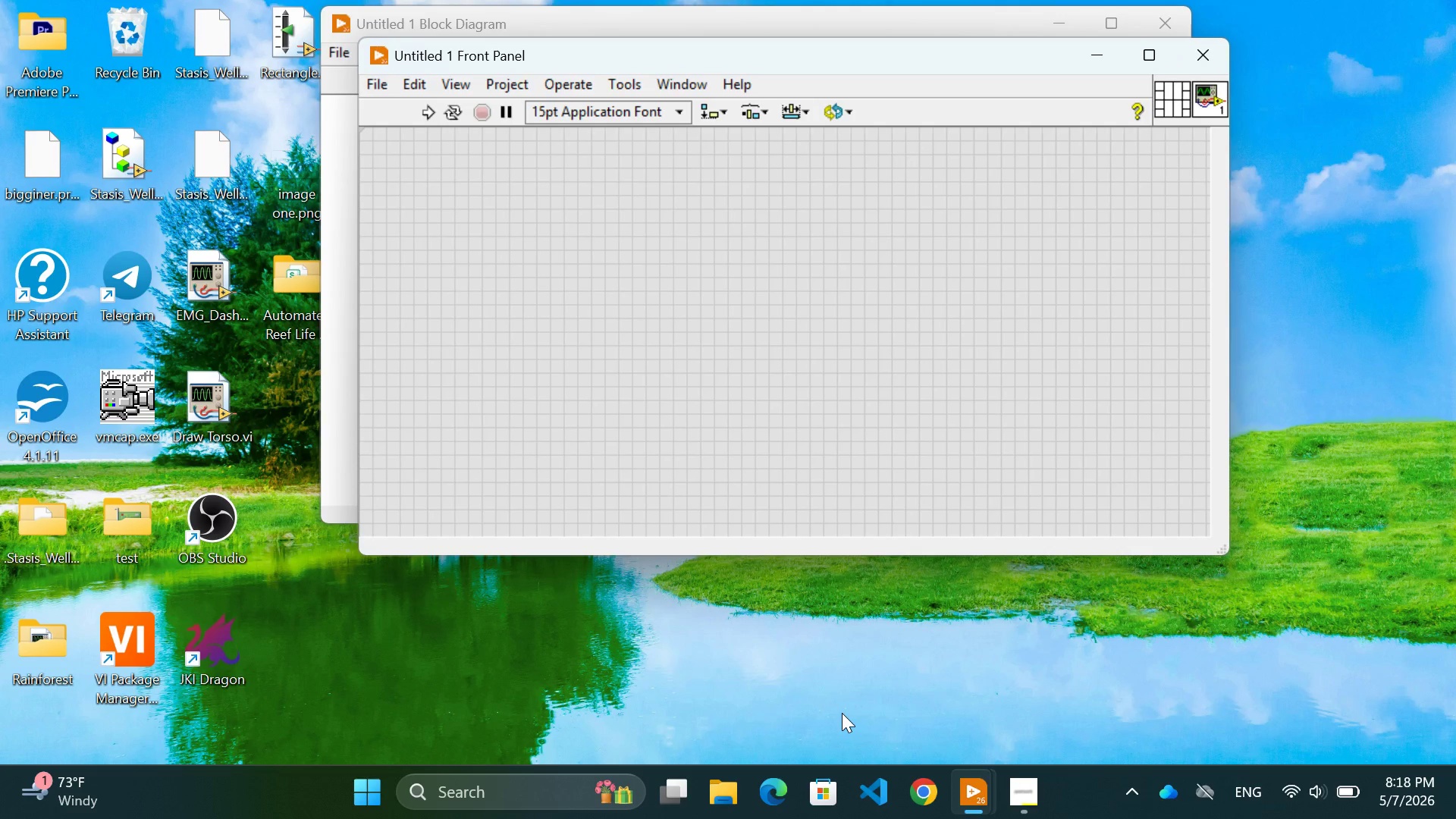 
wait(9.64)
 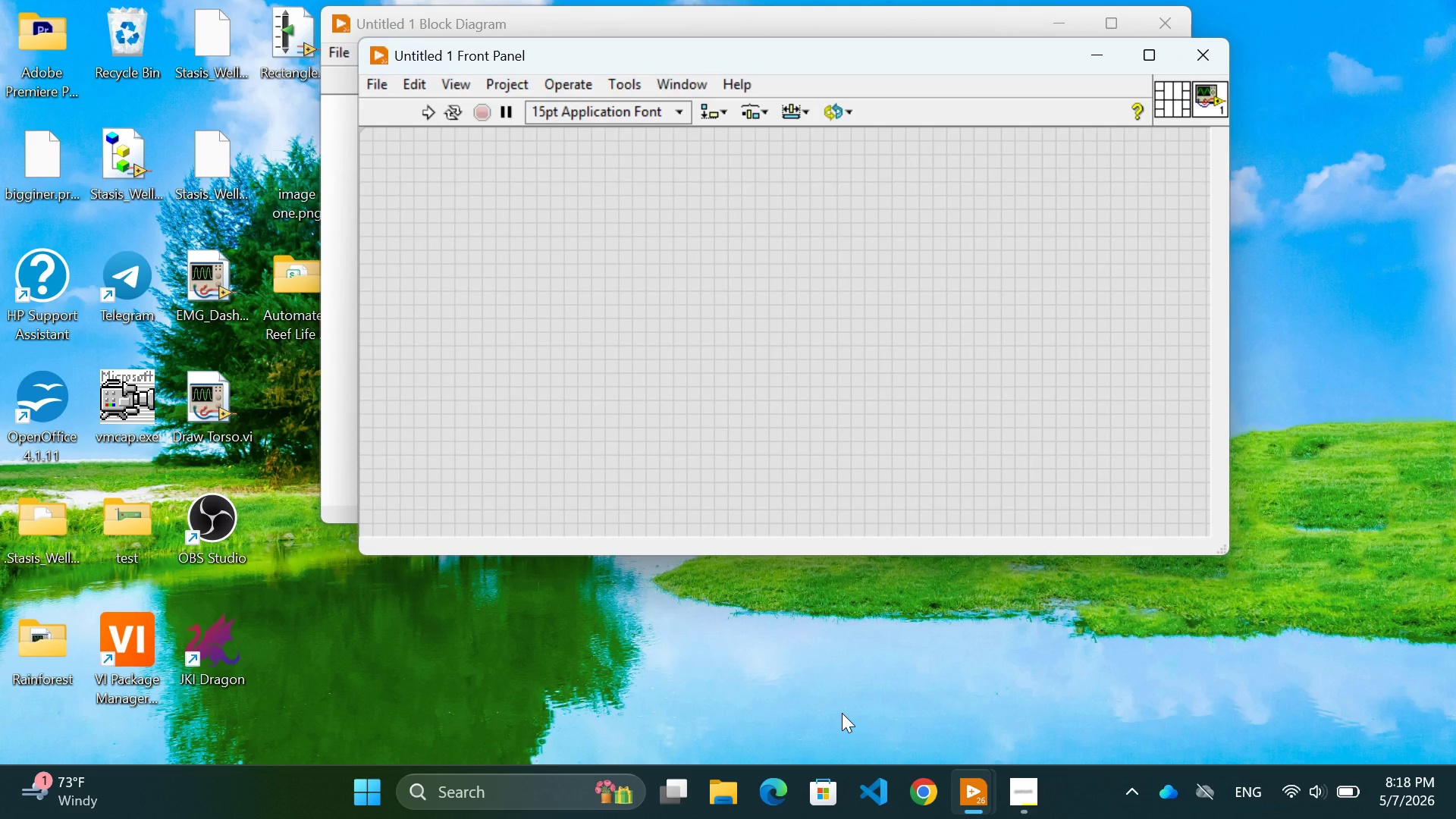 
left_click([921, 383])
 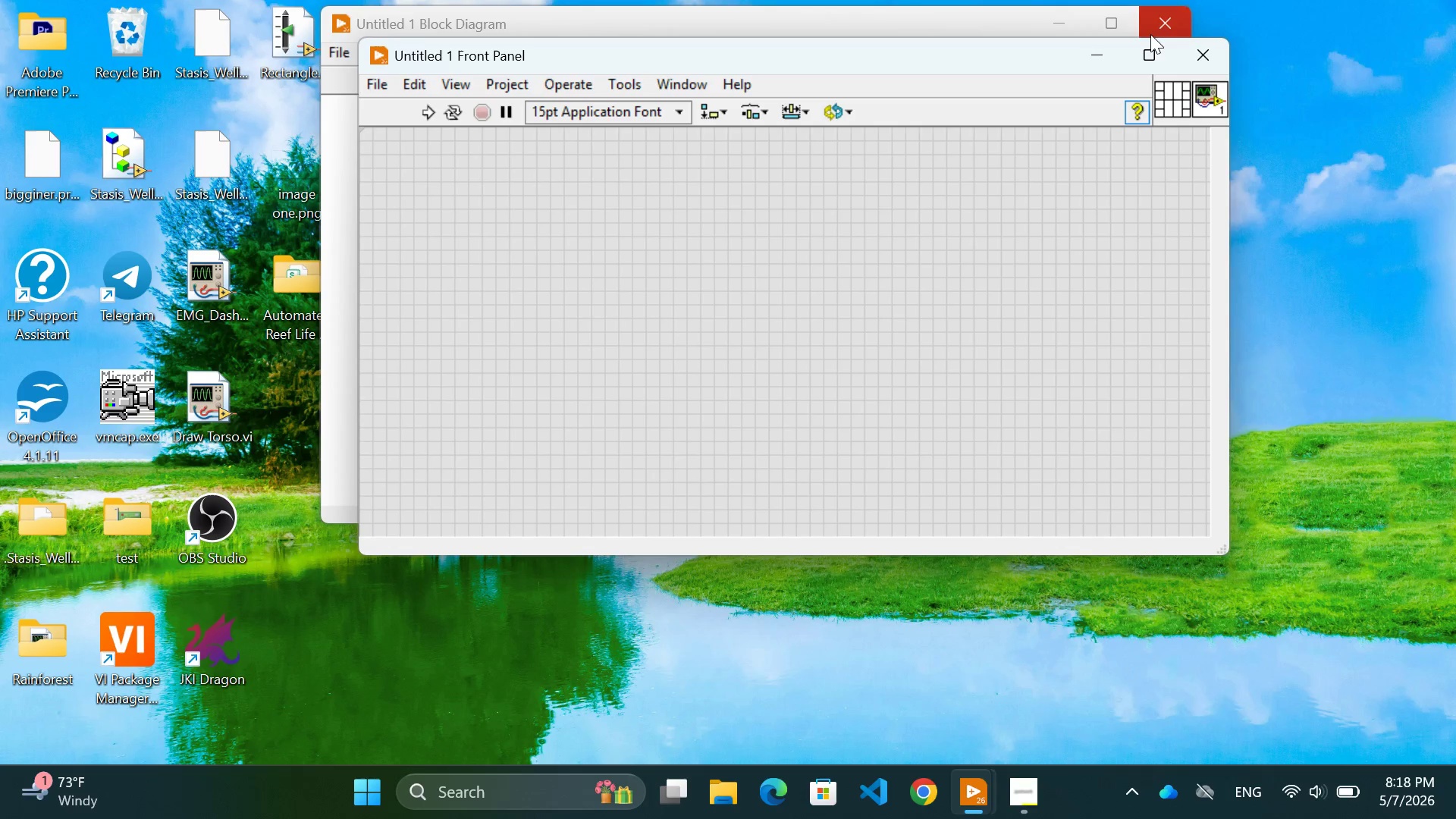 
left_click([1148, 50])
 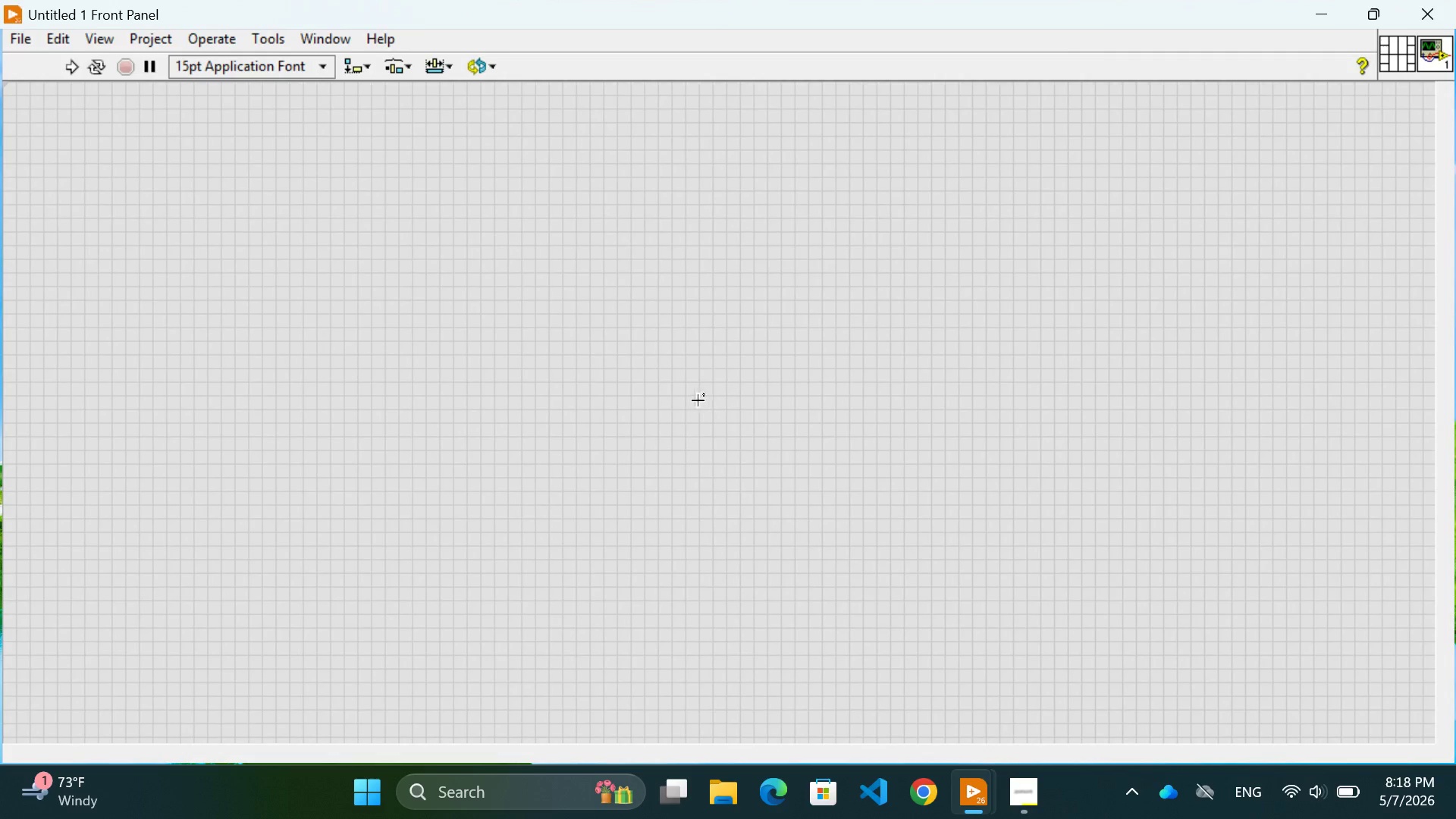 
left_click([692, 398])
 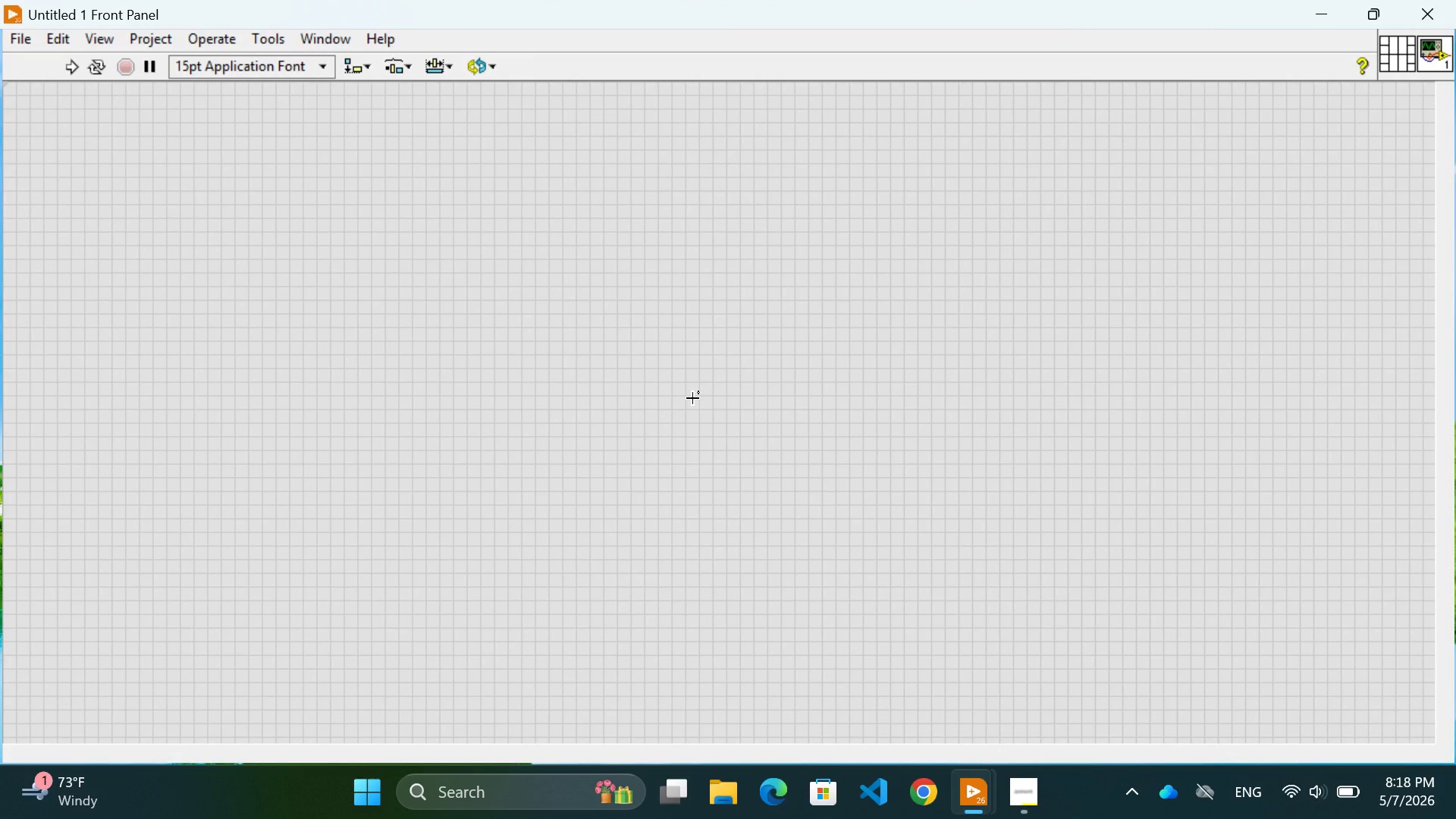 
key(Control+E)
 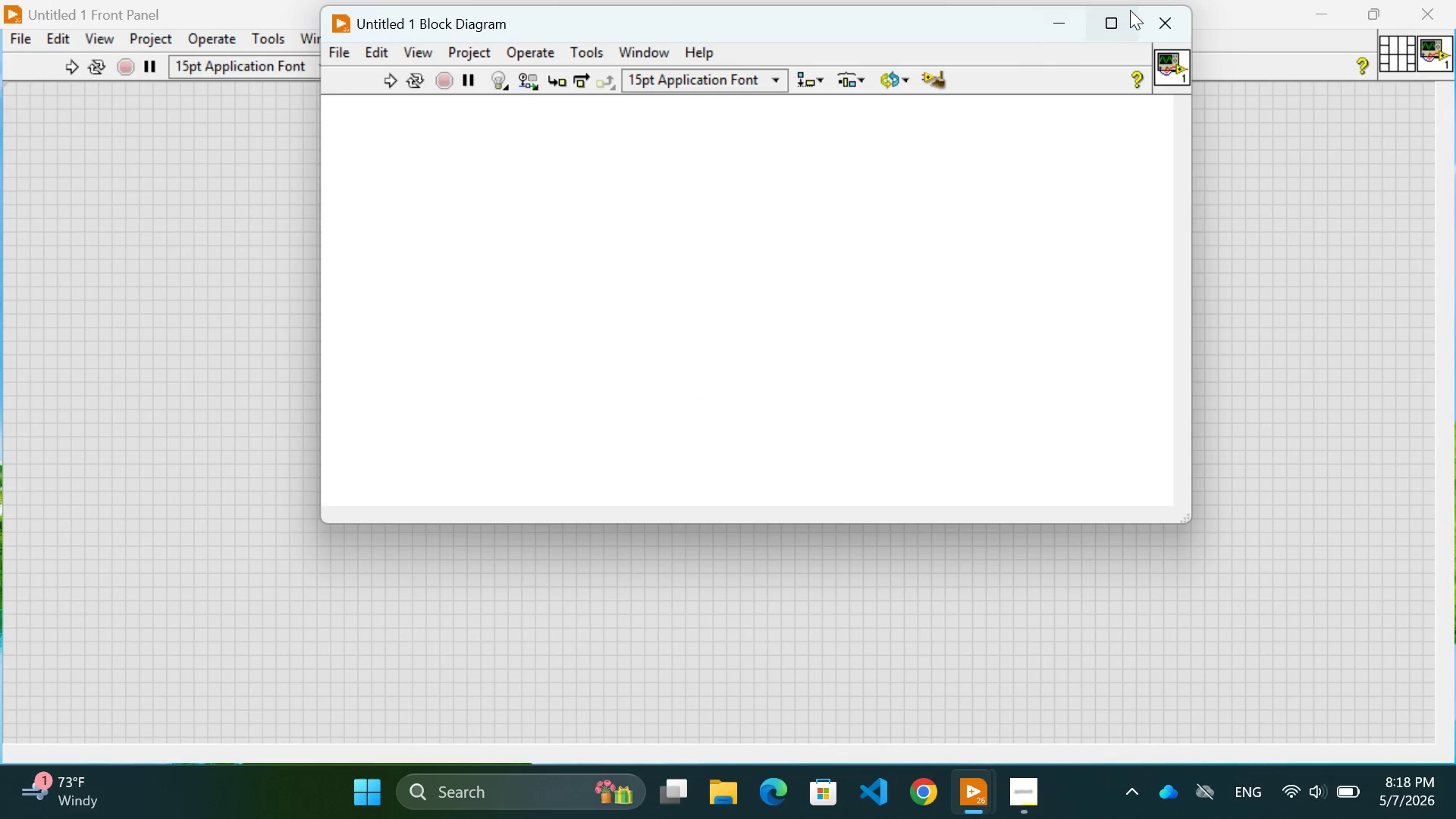 
left_click([1102, 20])
 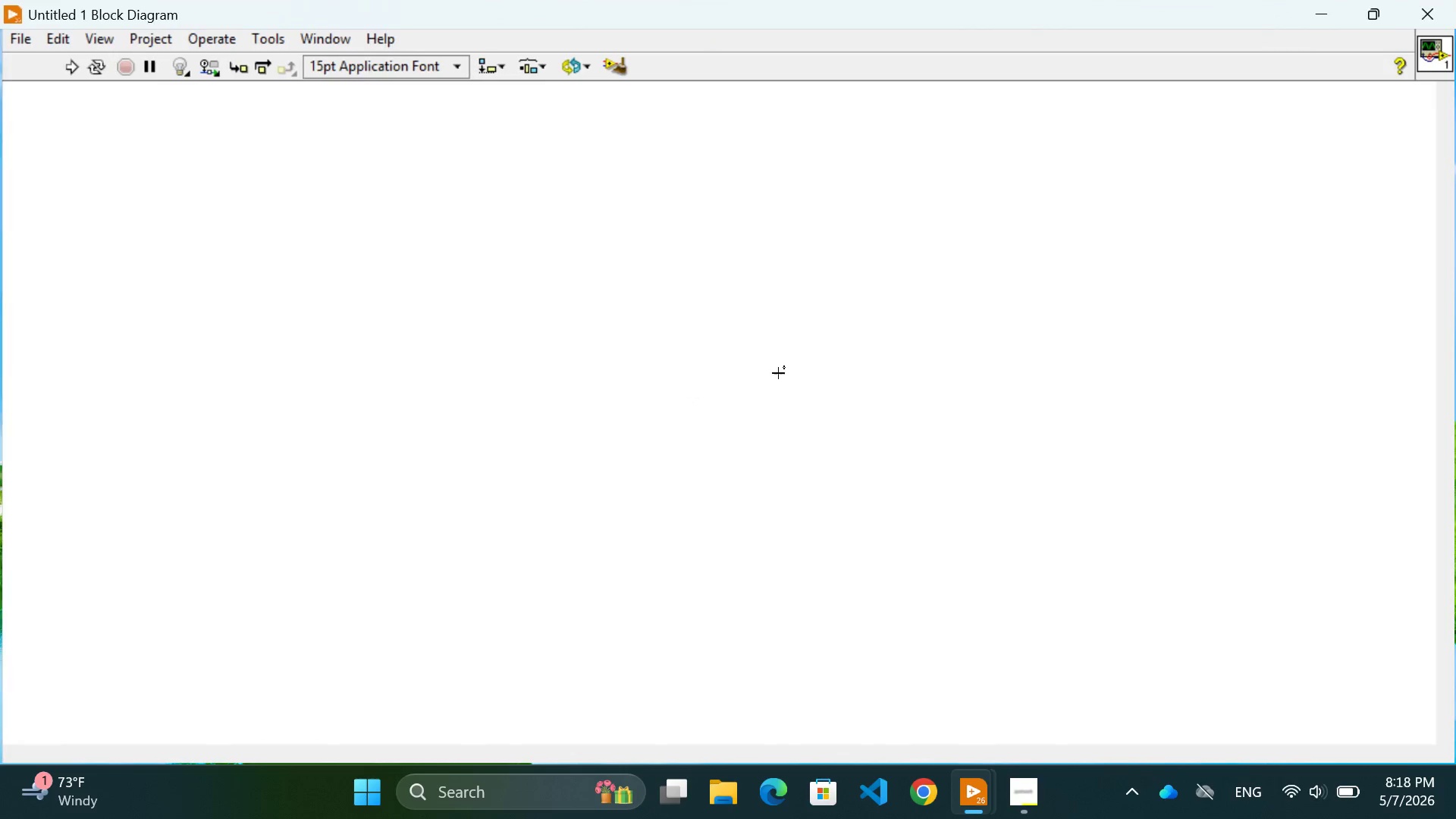 
left_click([778, 373])
 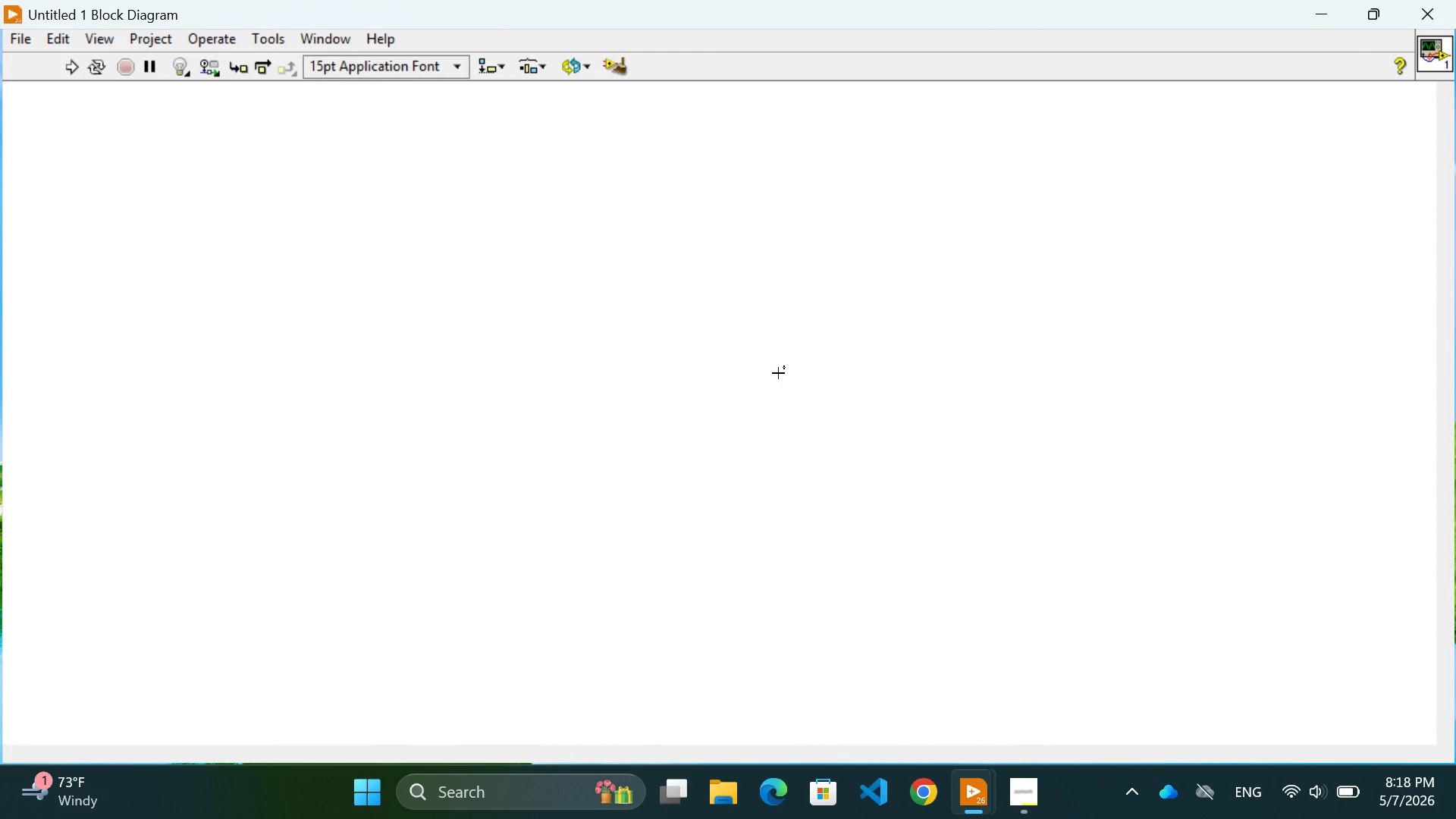 
key(Control+E)
 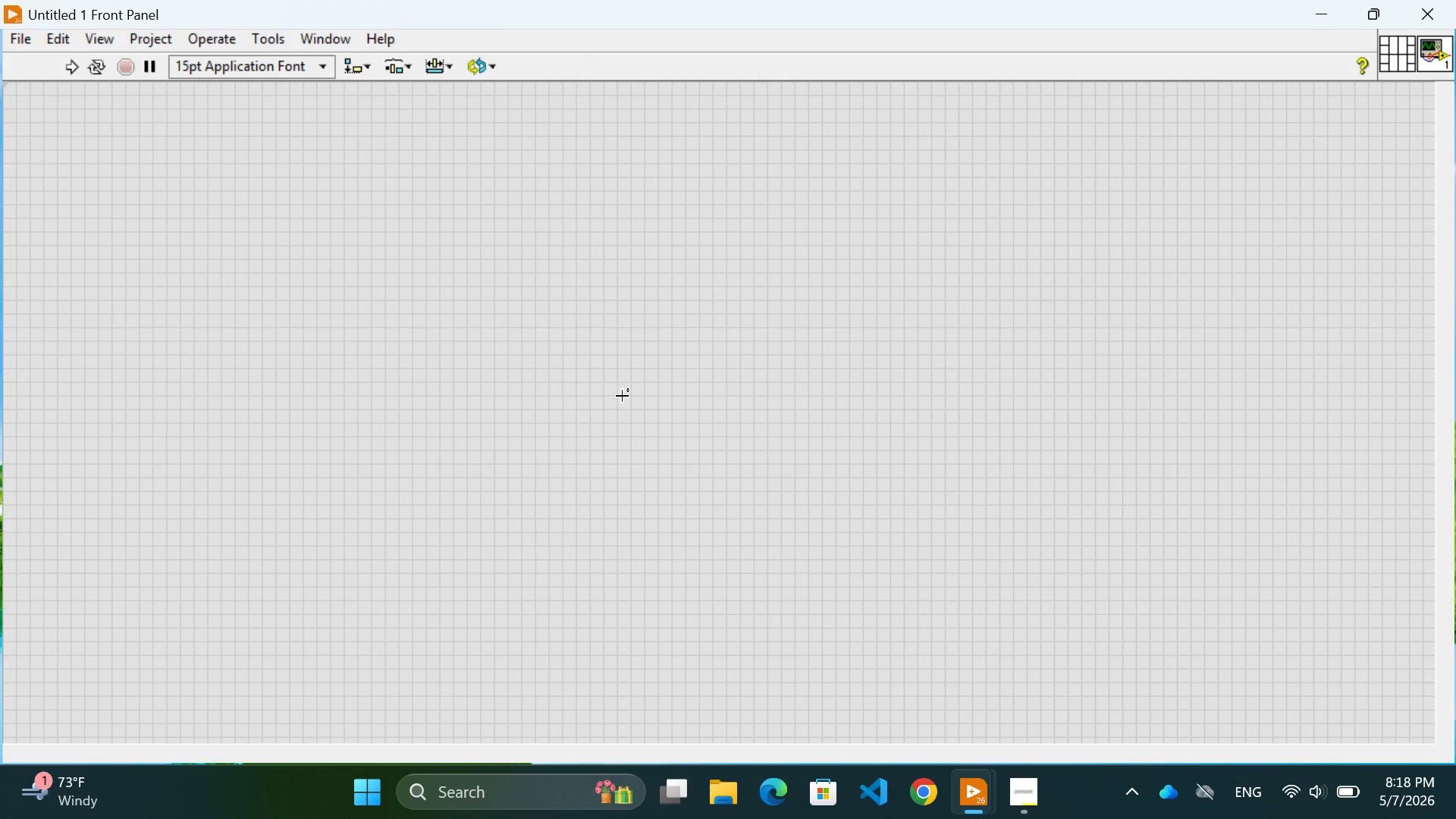 
wait(28.98)
 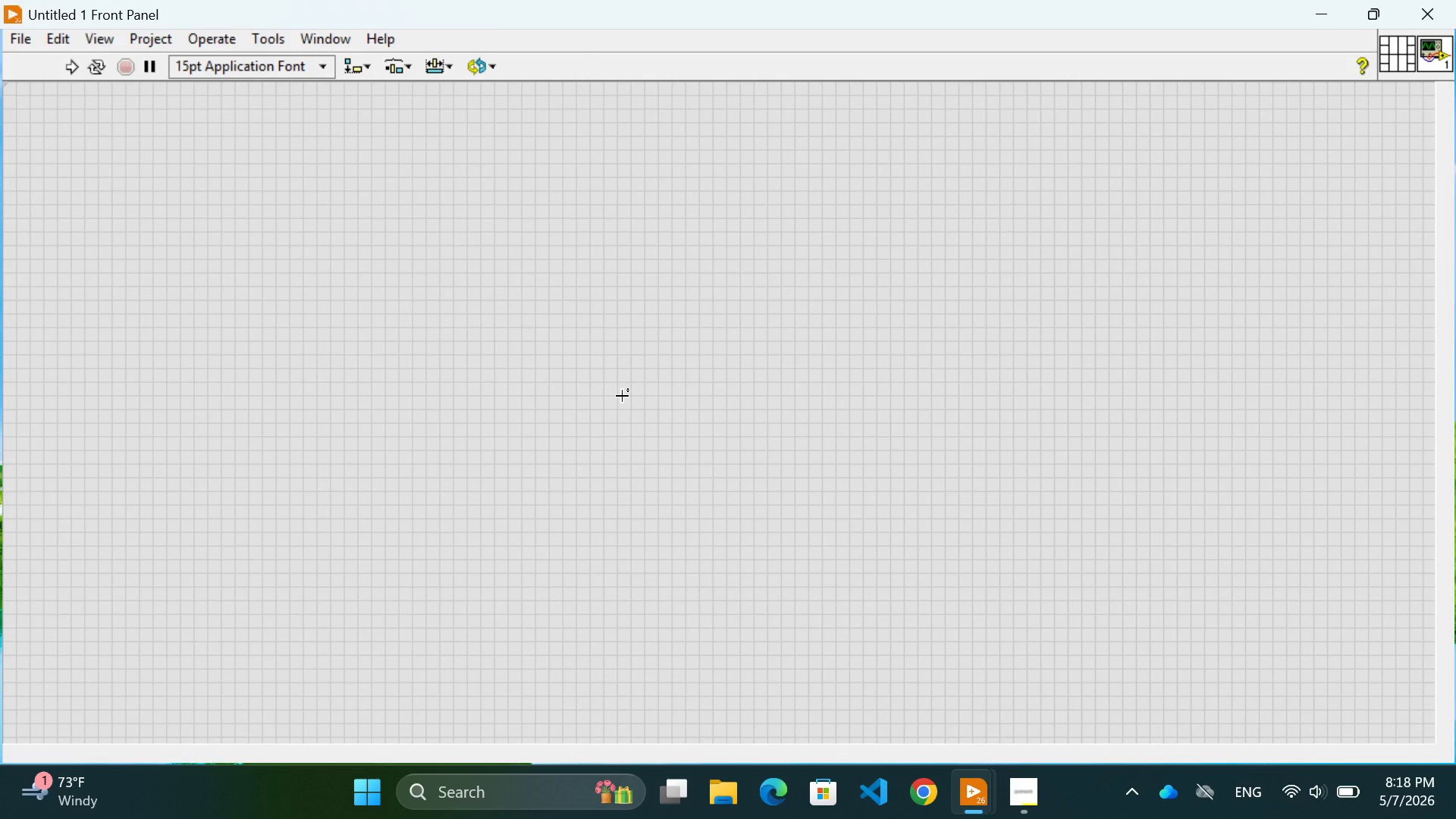 
left_click([20, 38])
 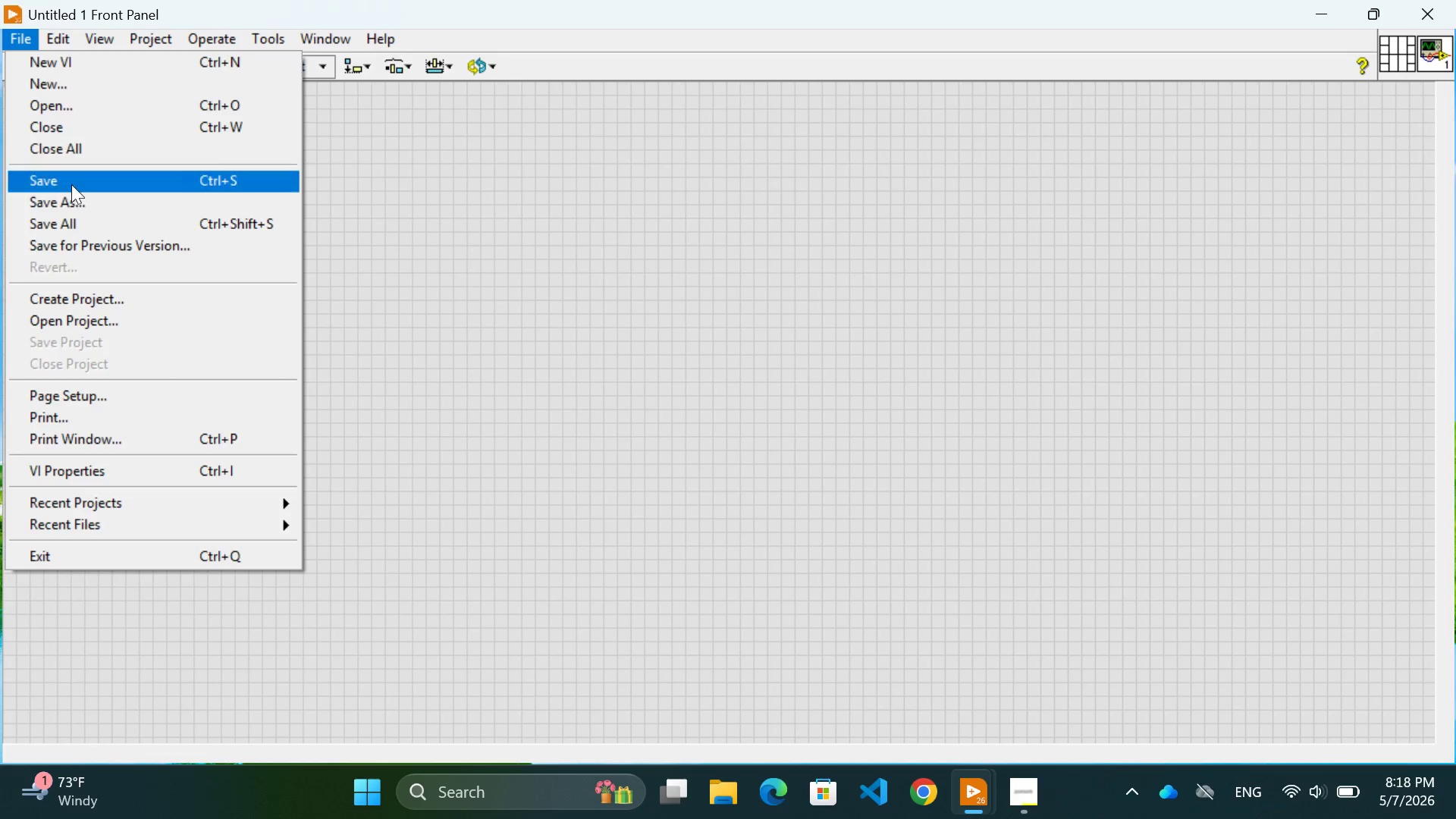 
left_click([52, 199])
 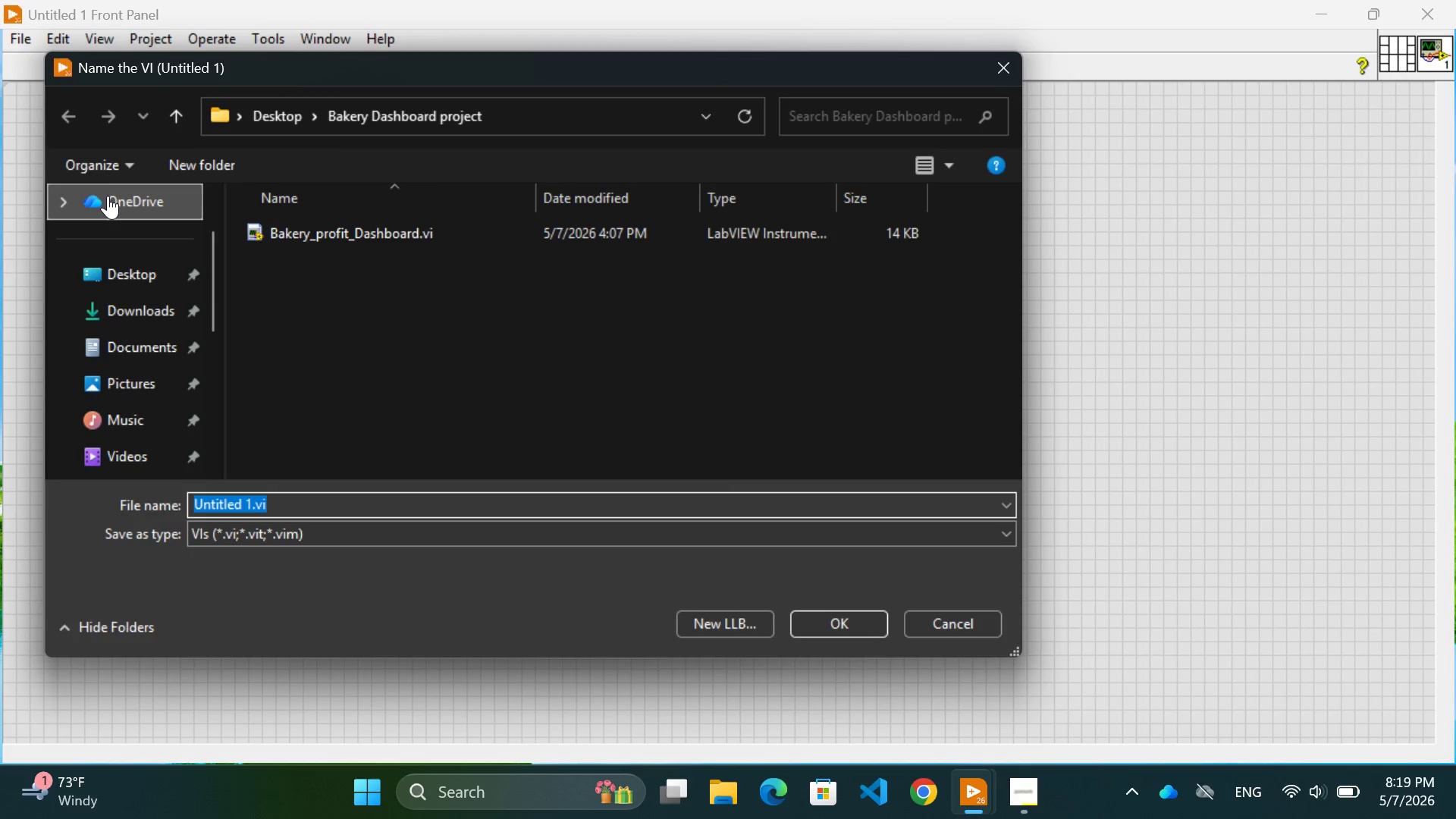 
left_click([265, 111])
 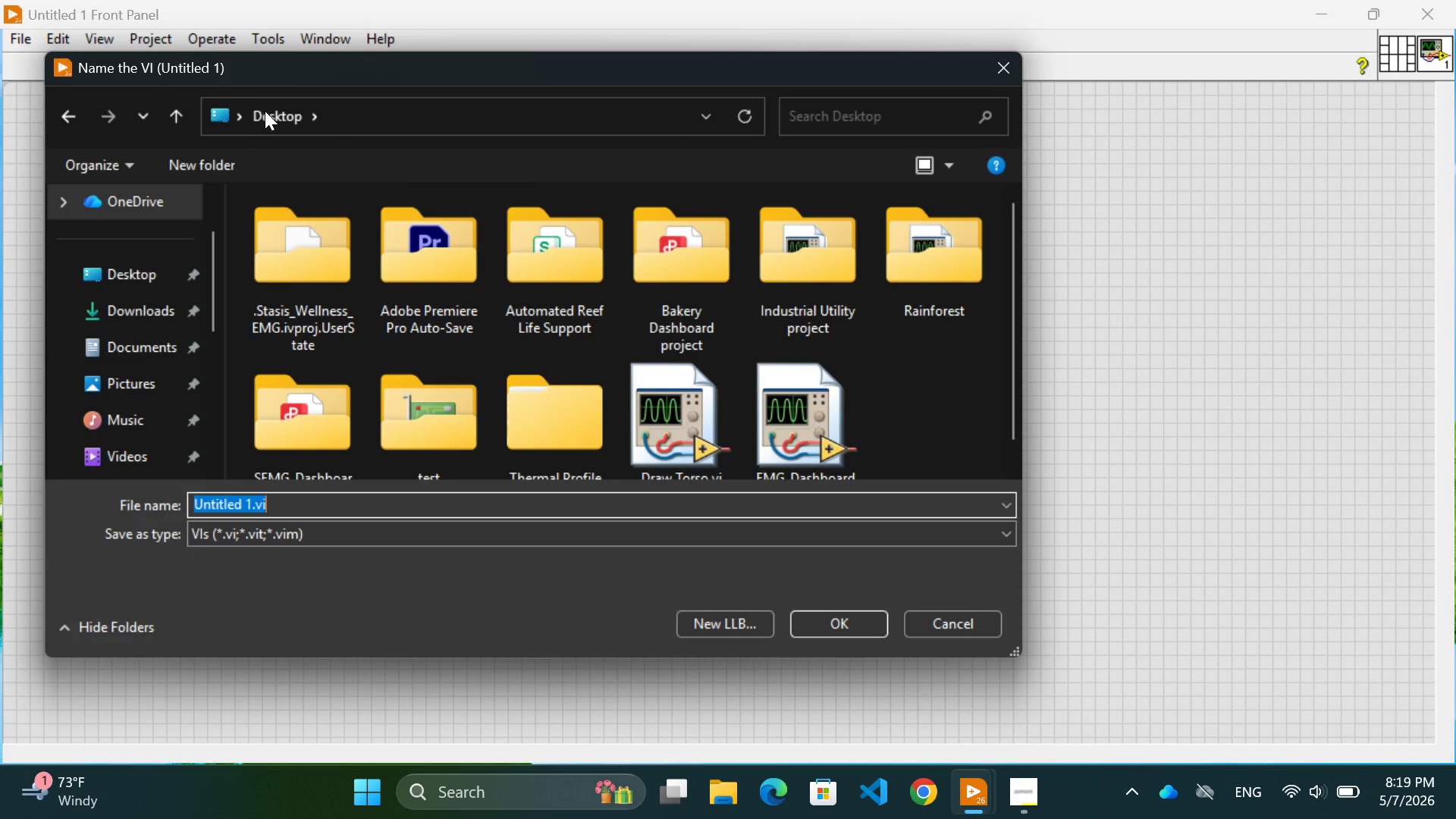 
scroll: coordinate [645, 374], scroll_direction: down, amount: 3.0
 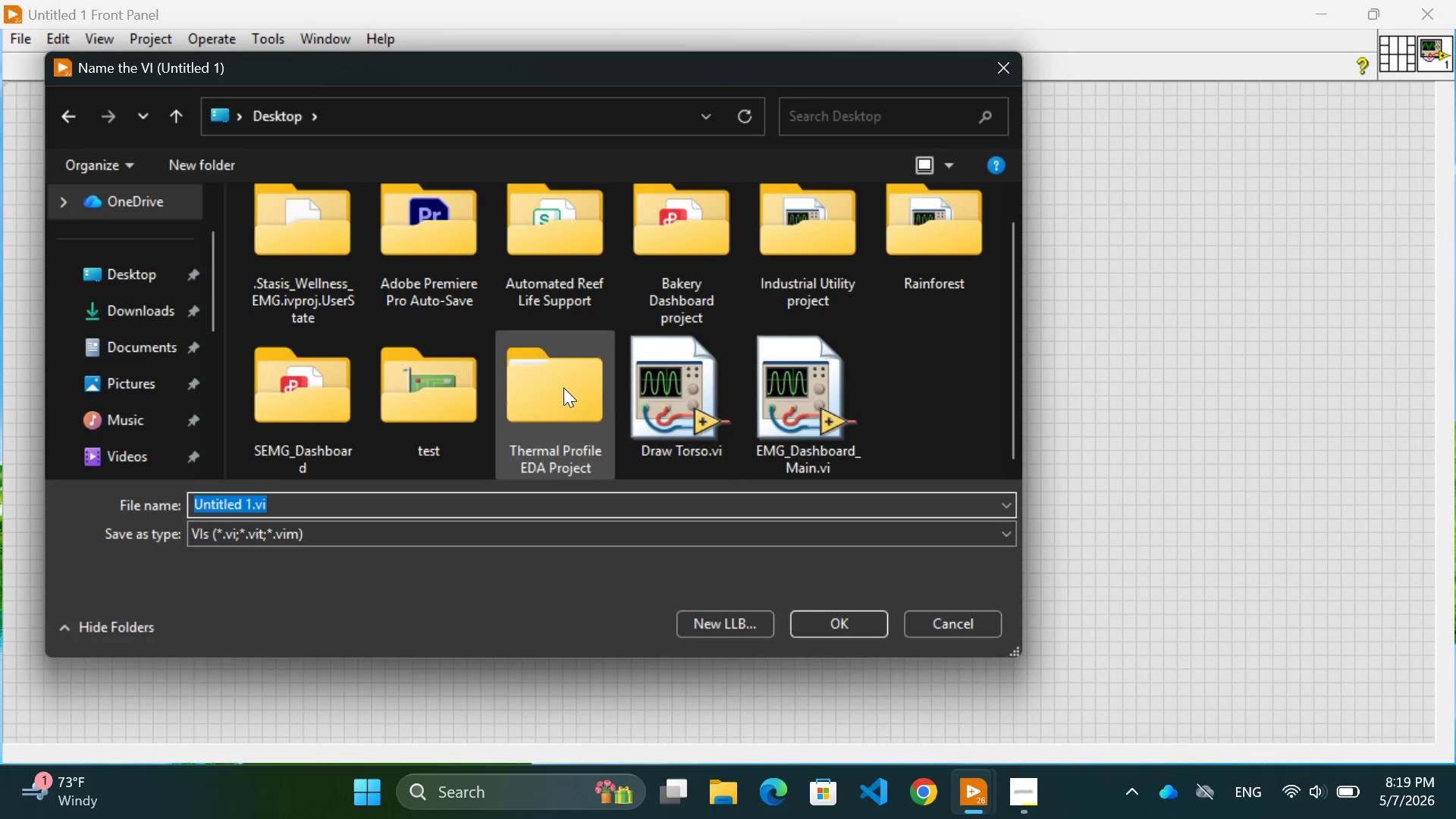 
double_click([563, 388])
 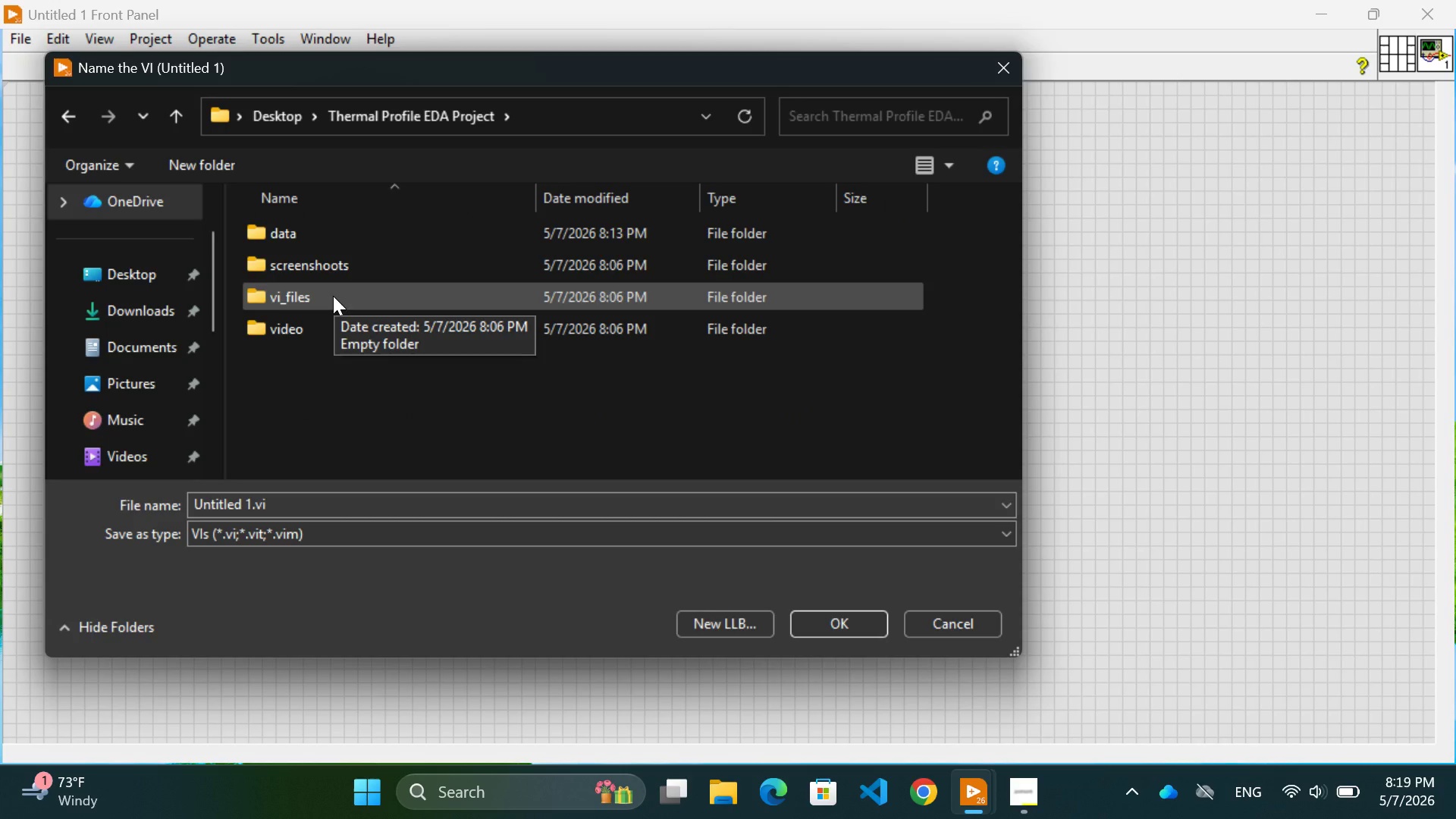 
wait(5.59)
 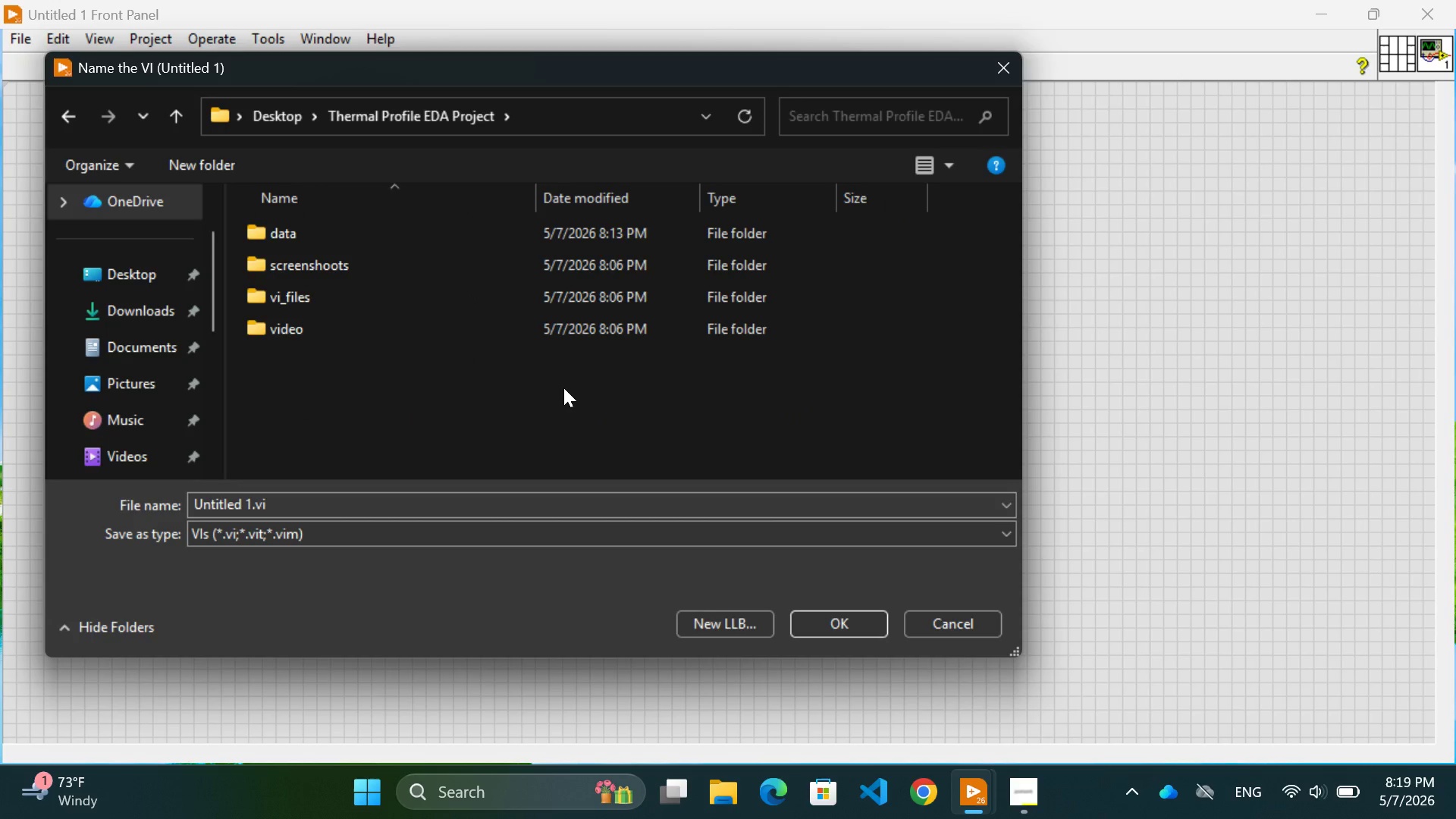 
double_click([333, 296])
 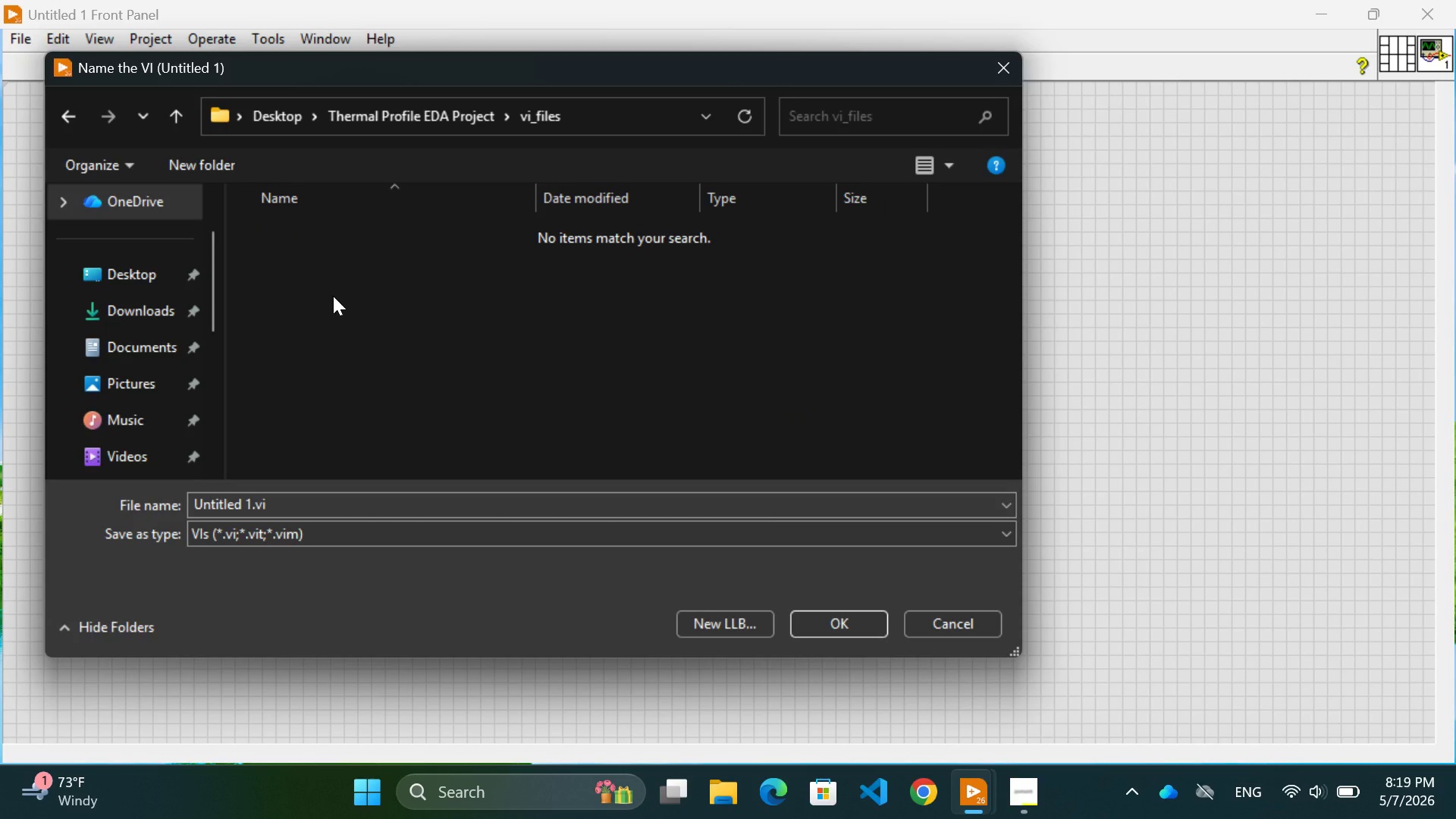 
wait(16.64)
 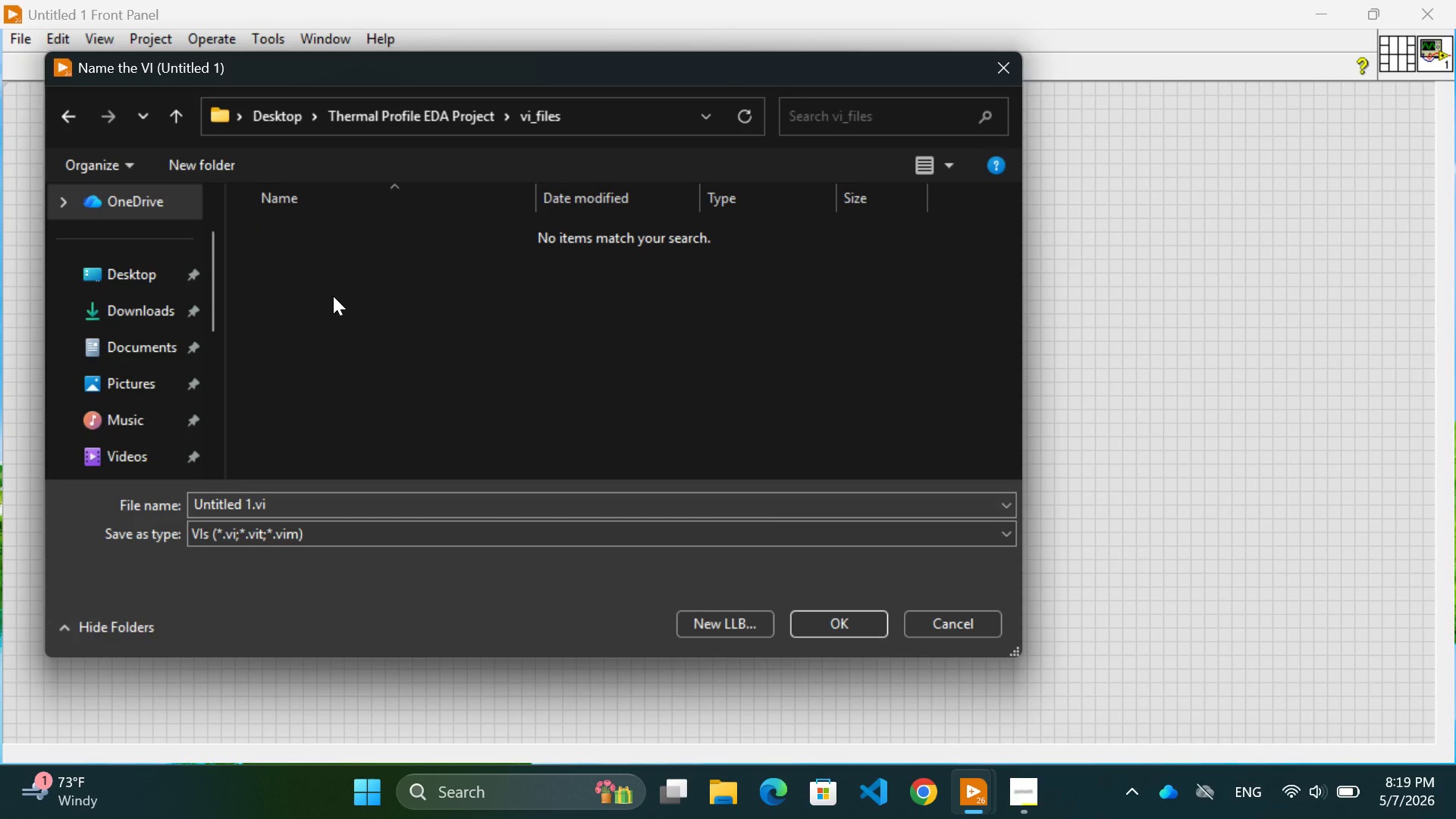 
left_click([297, 506])
 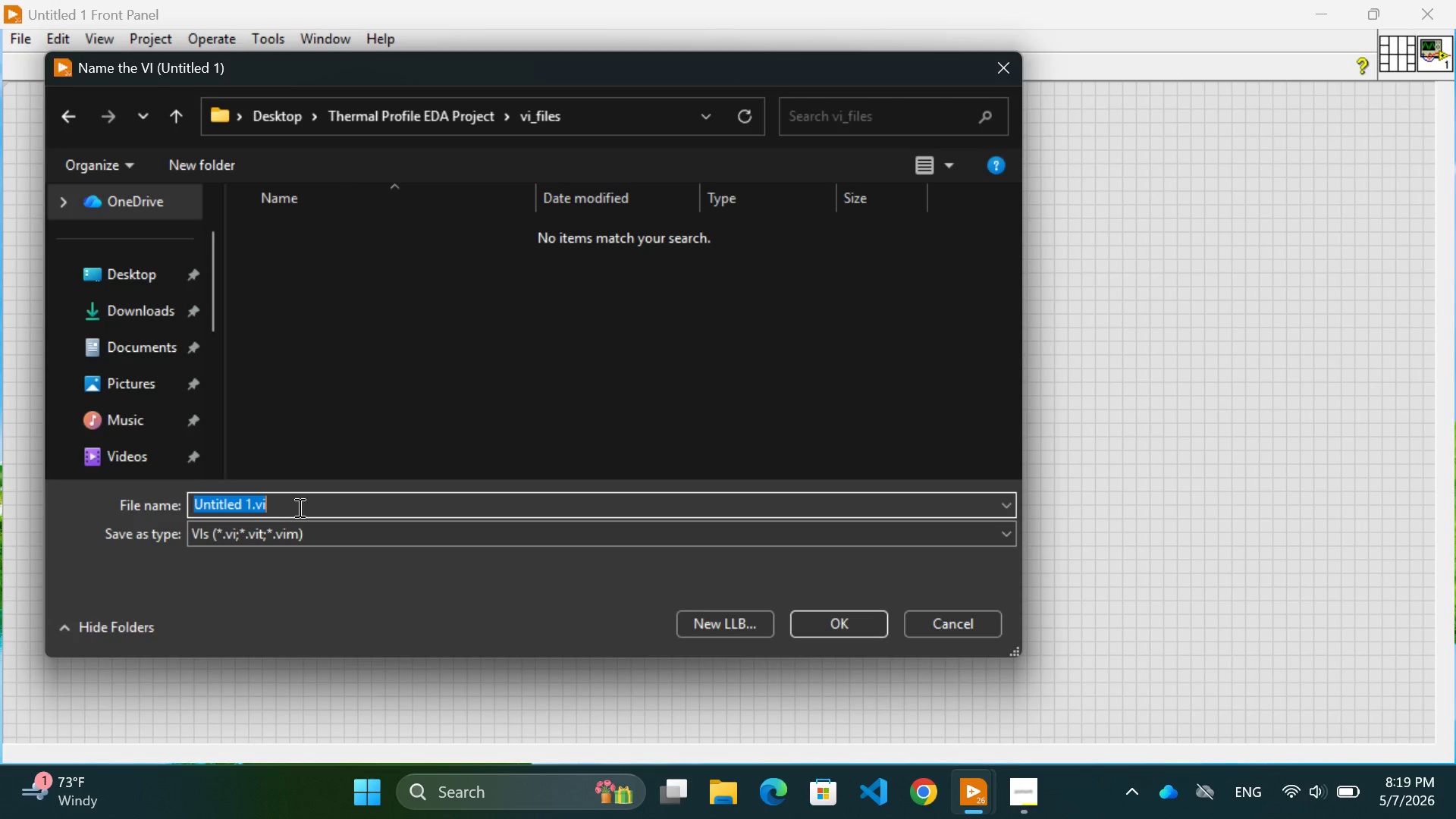 
type(thermal_profile_analysis.vi)
 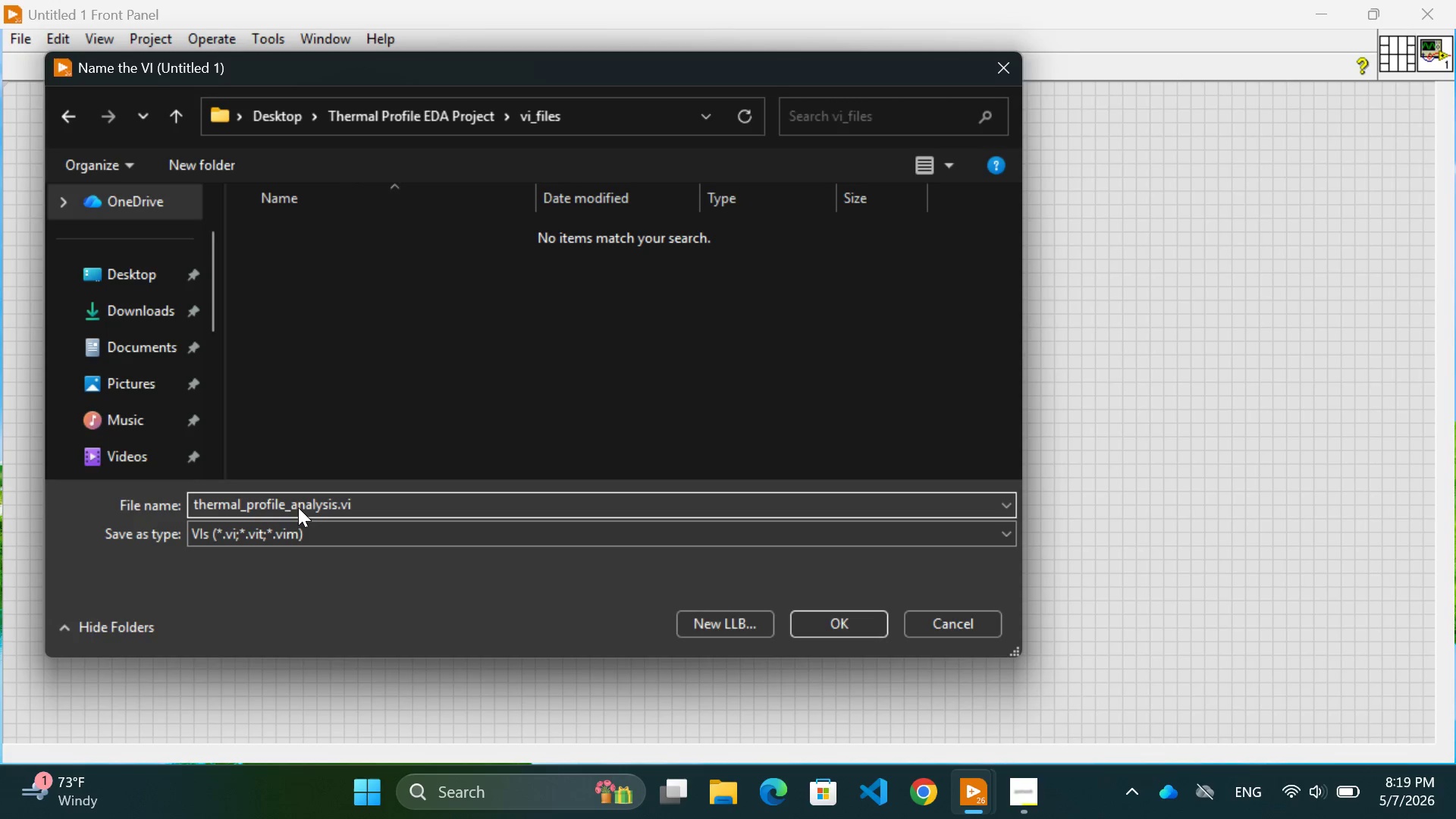 
wait(6.53)
 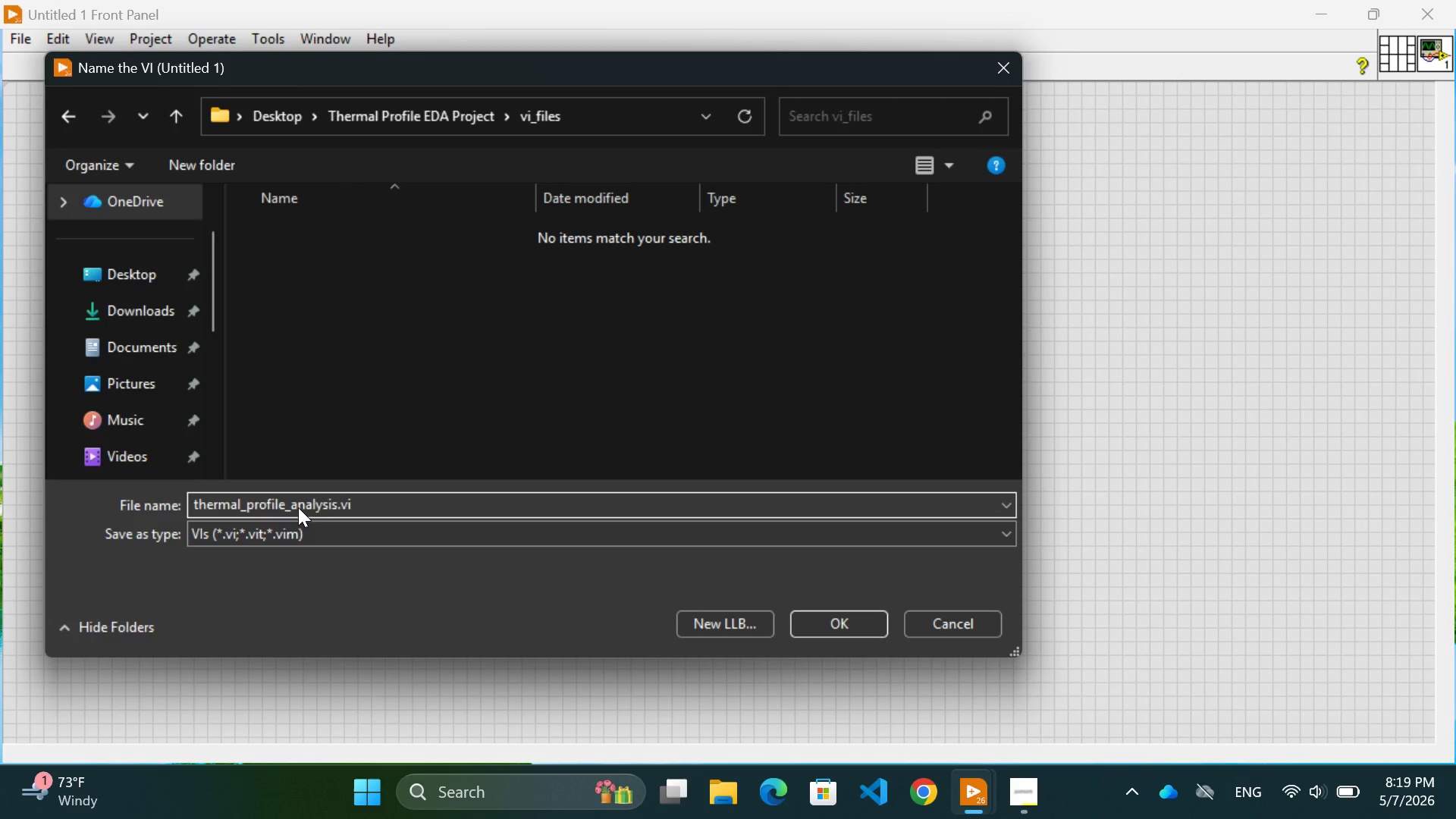 
left_click([849, 620])
 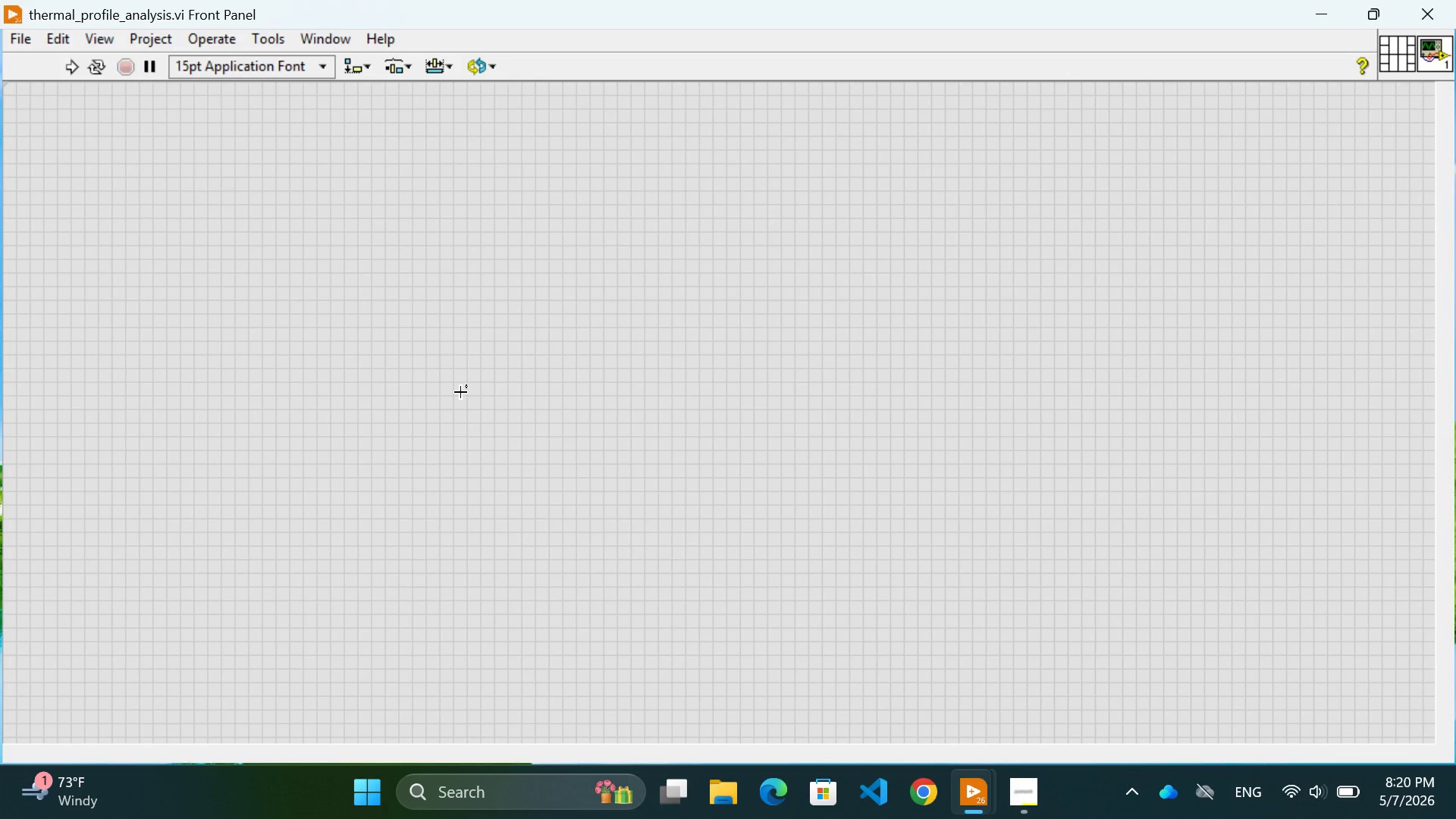 
wait(27.48)
 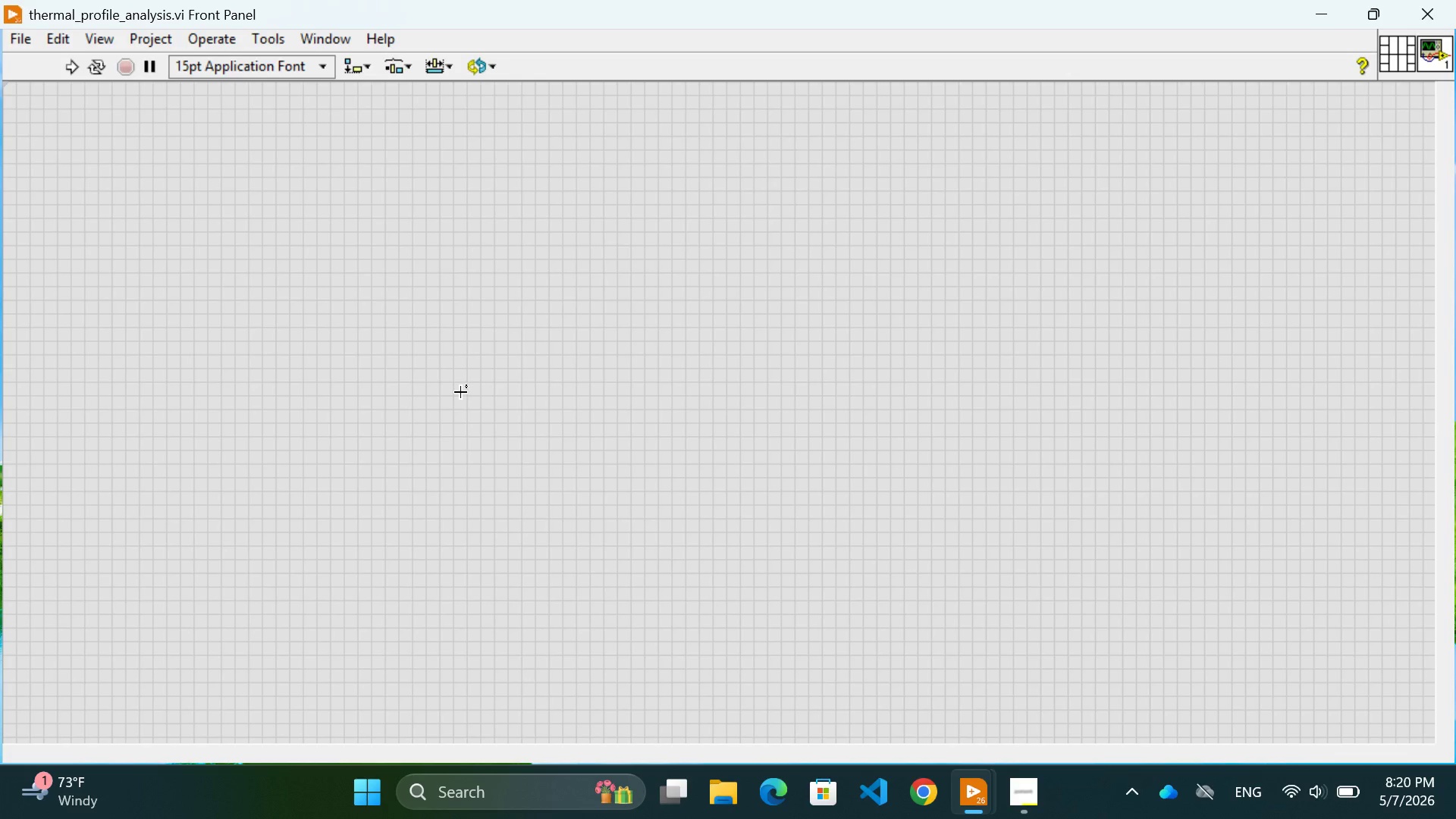 
left_click([482, 259])
 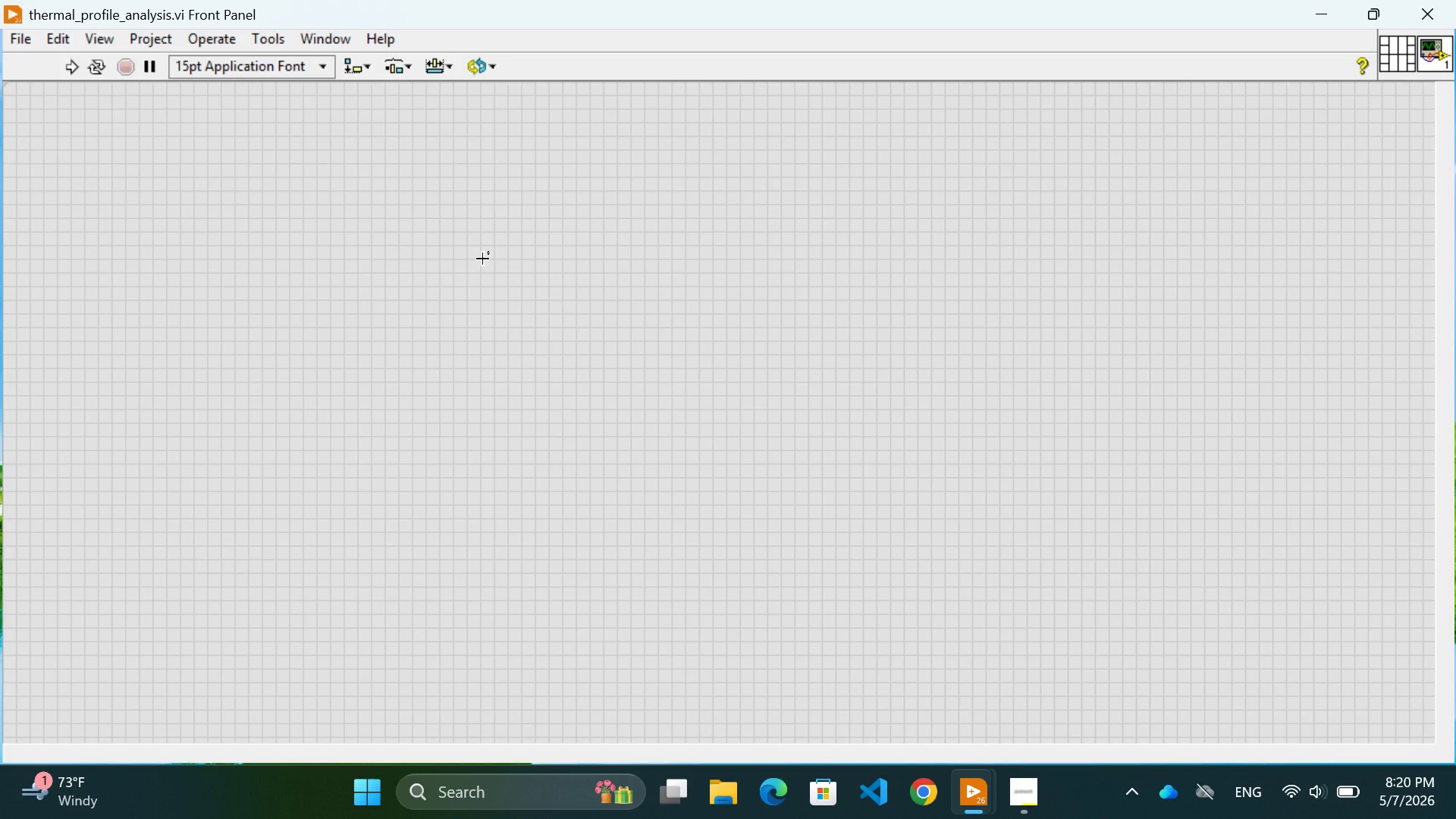 
wait(18.41)
 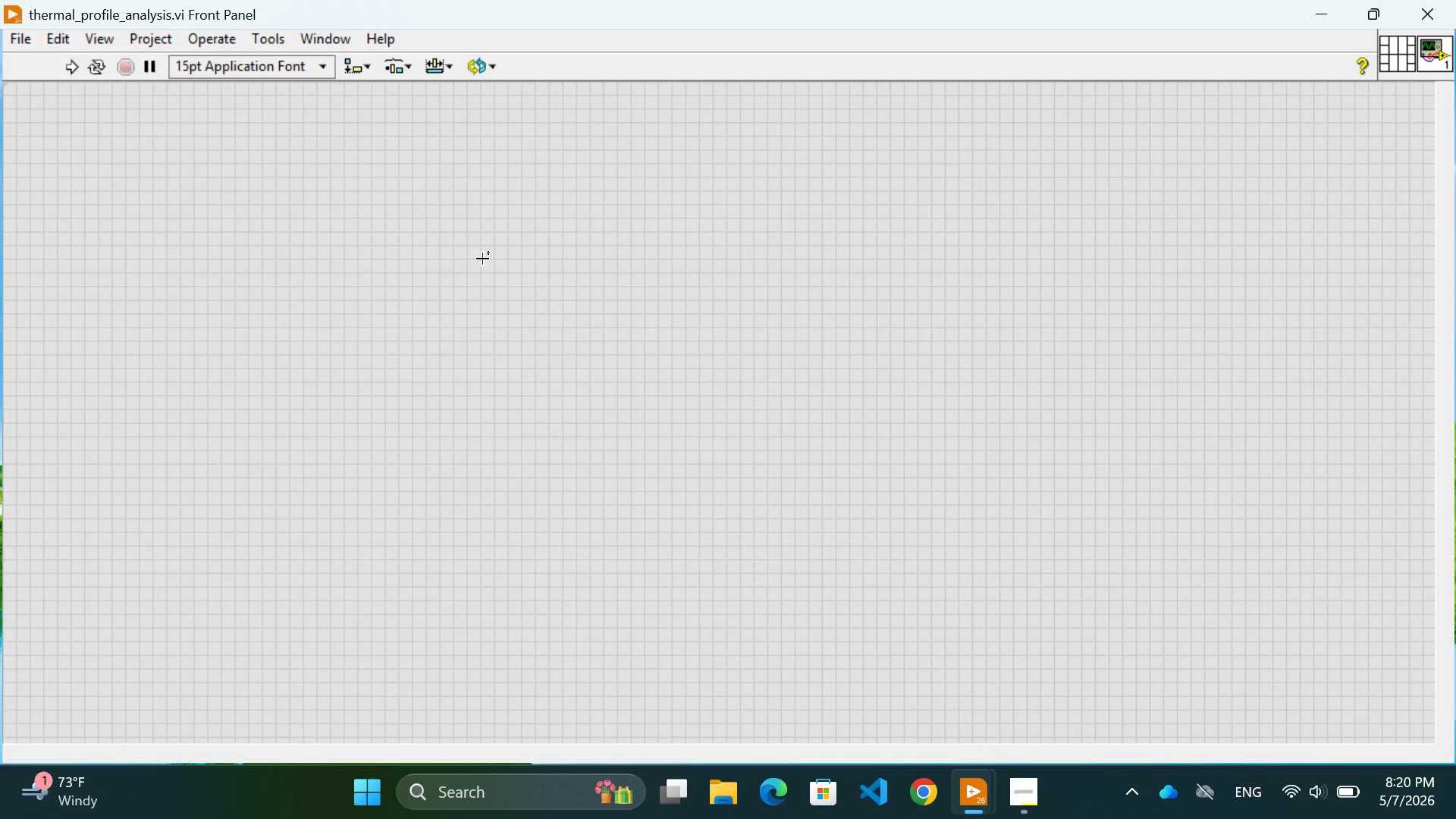 
right_click([513, 239])
 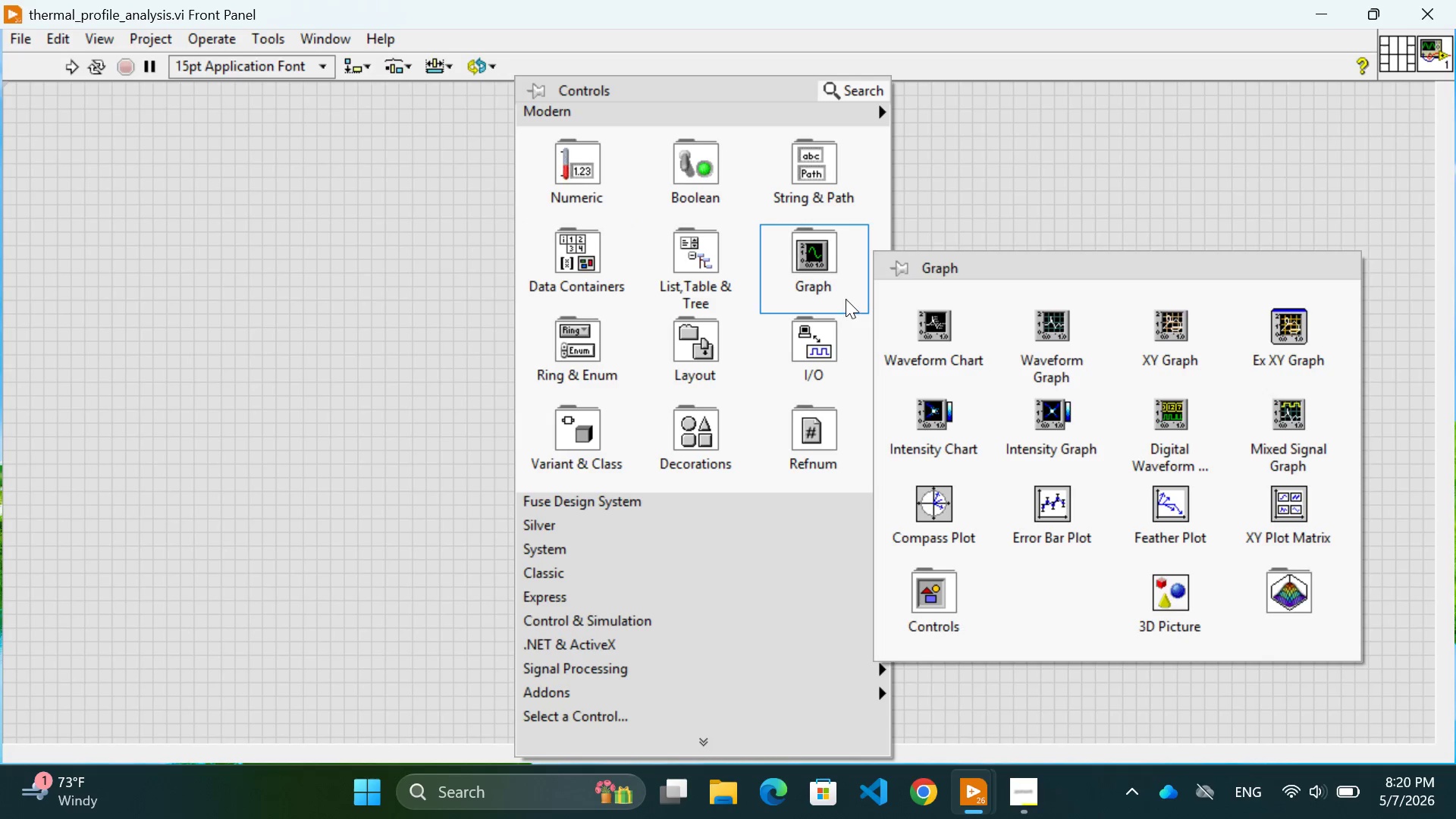 
mouse_move([795, 268])
 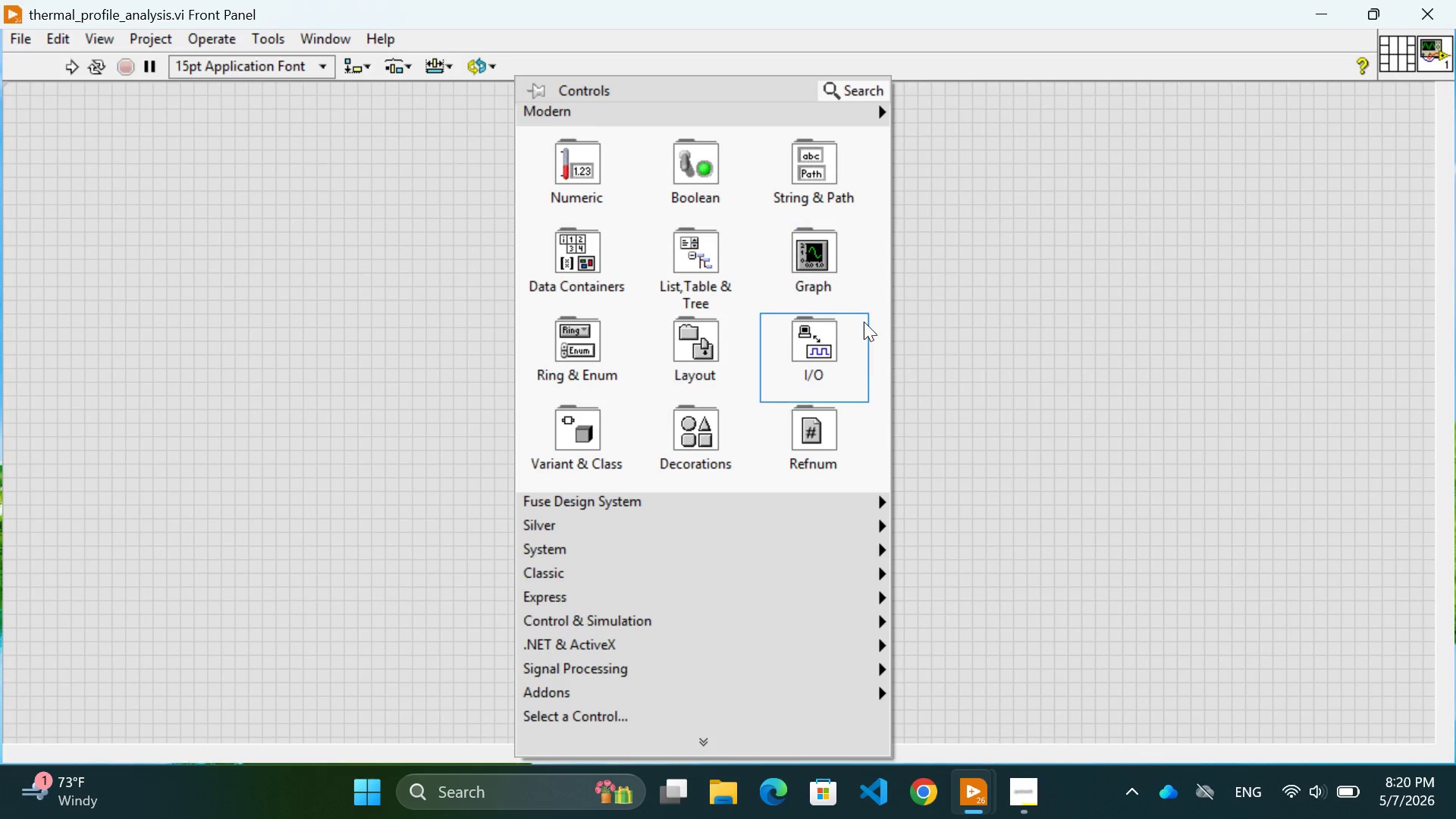 
mouse_move([861, 306])
 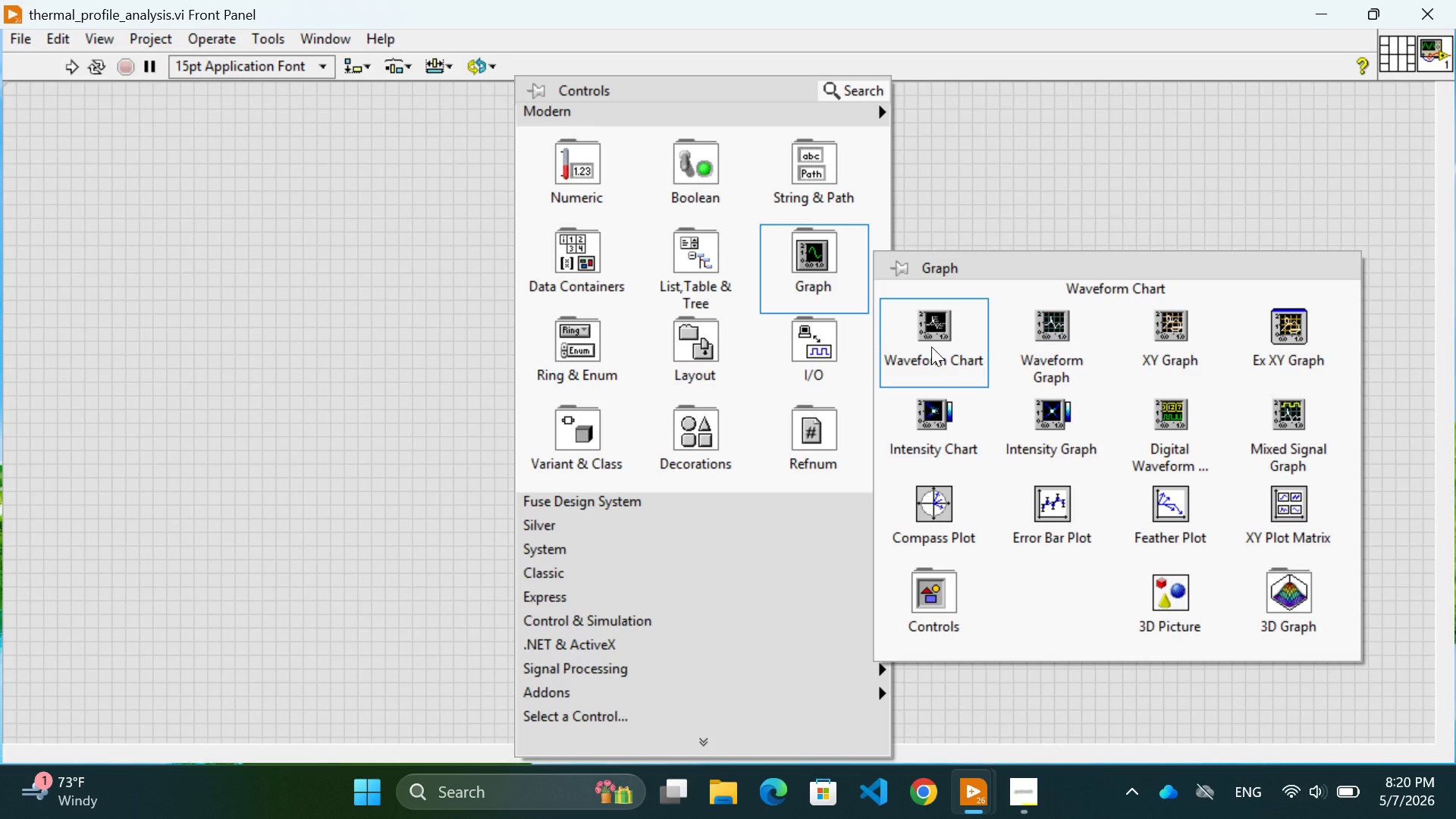 
left_click([931, 347])
 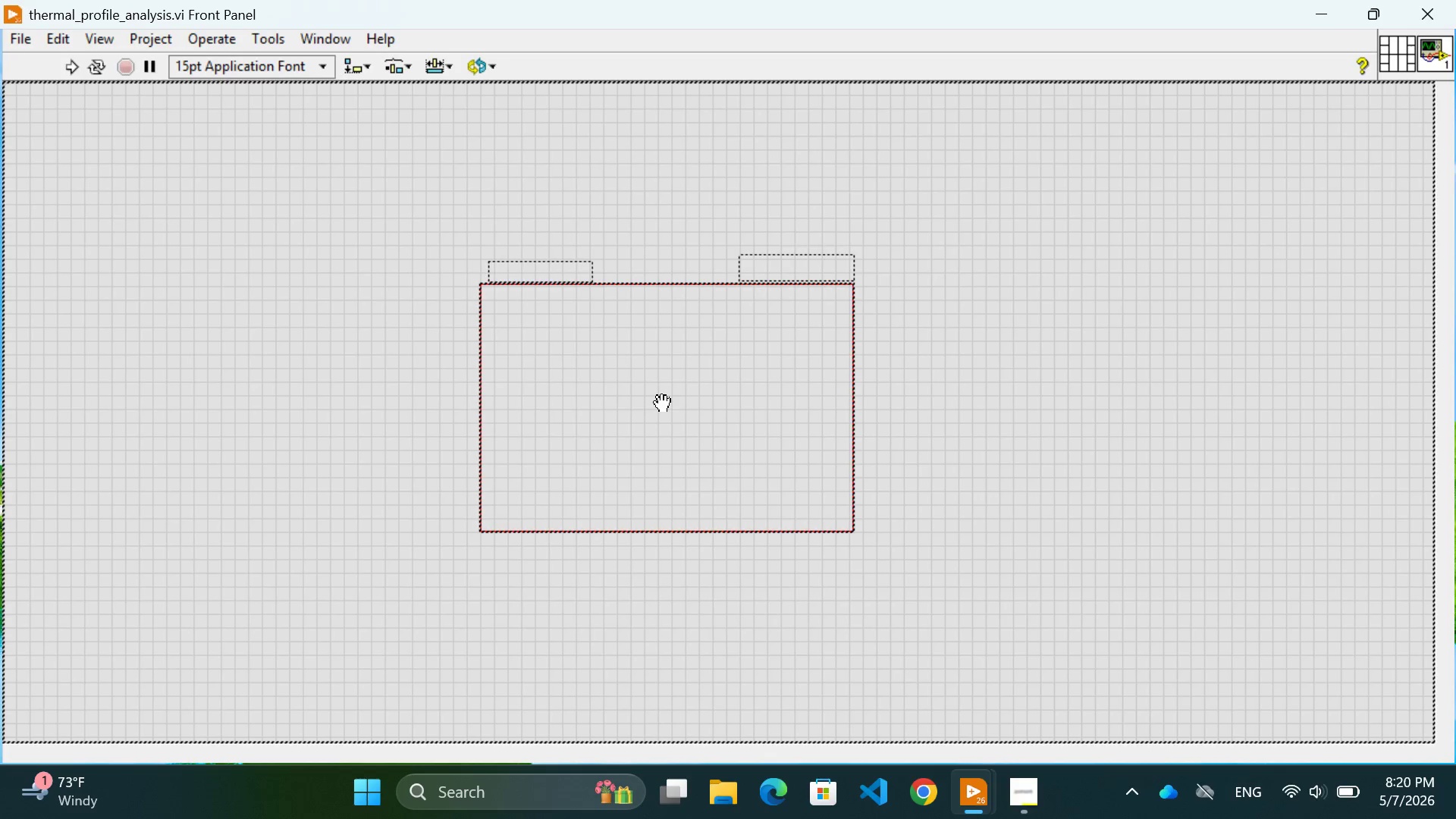 
wait(7.83)
 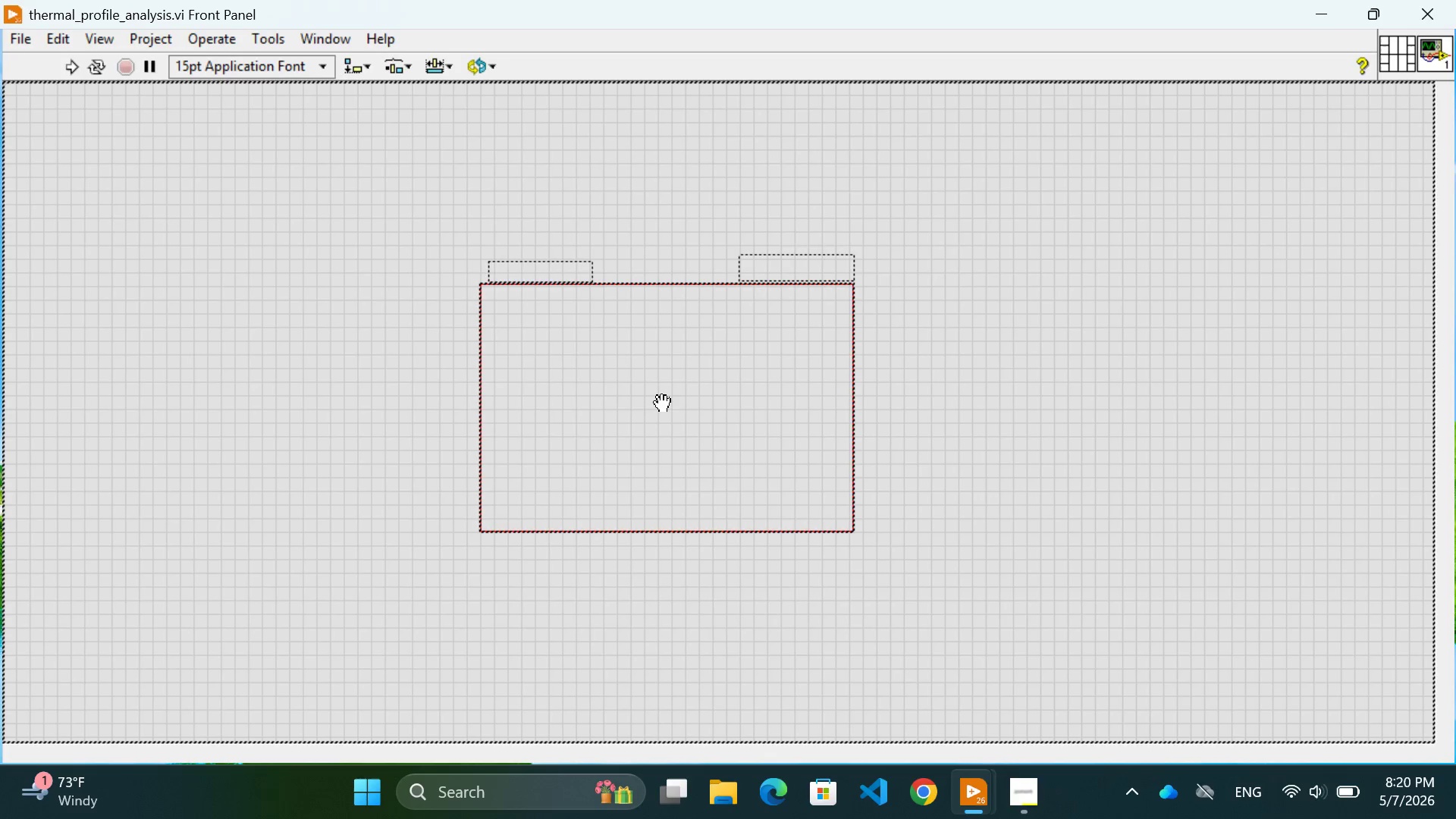 
left_click([703, 377])
 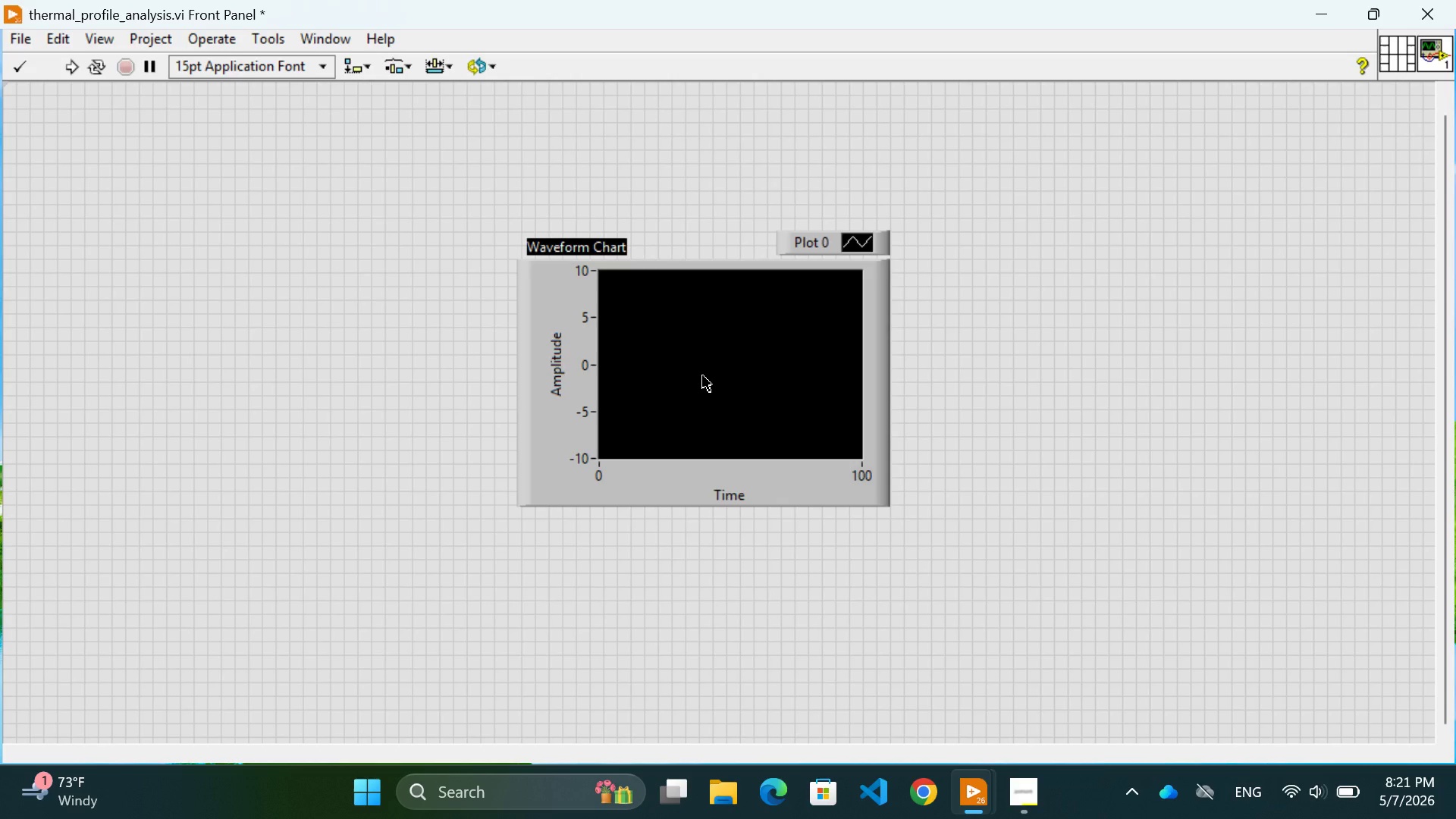 
wait(14.56)
 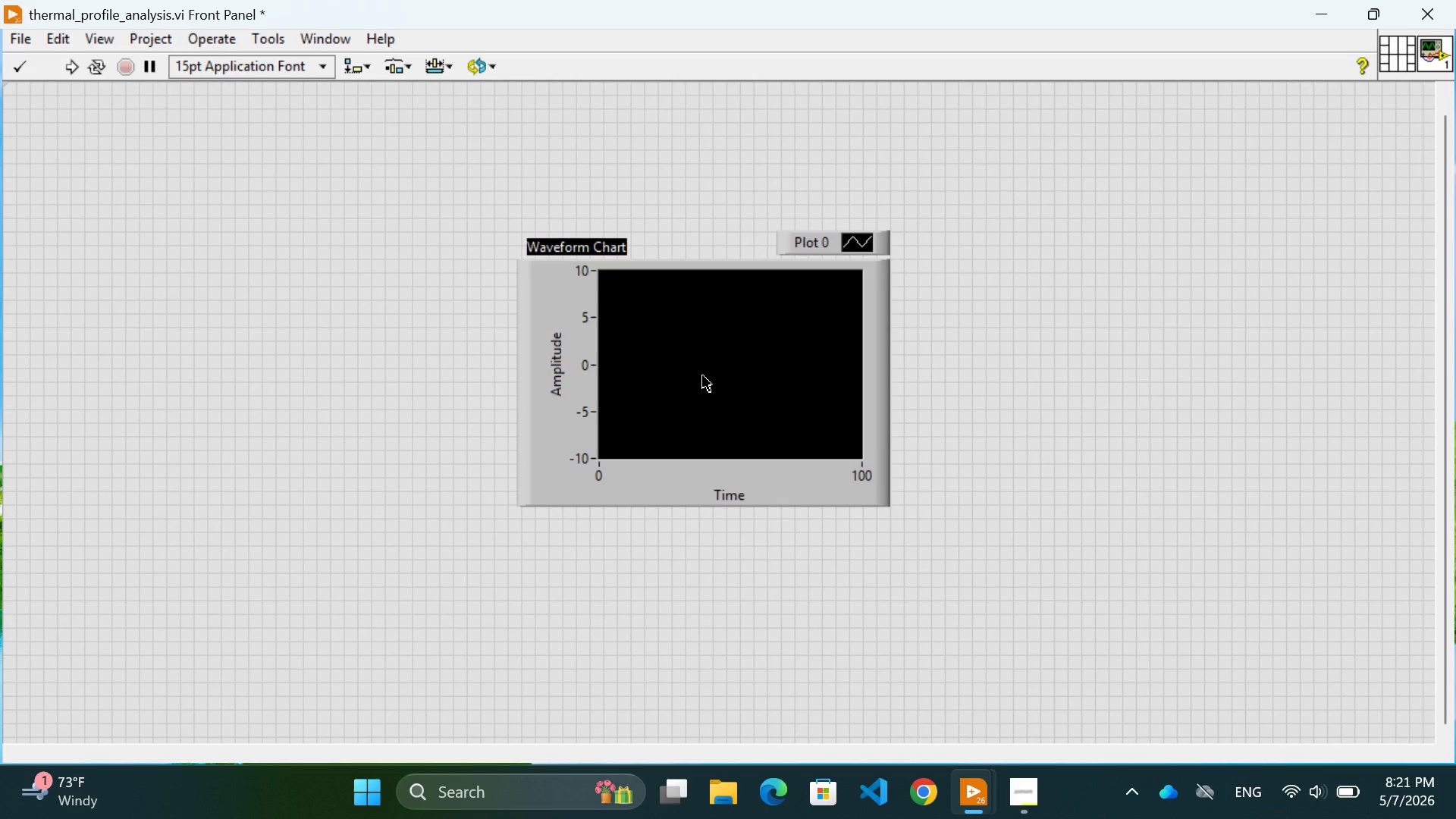 
left_click([1173, 410])
 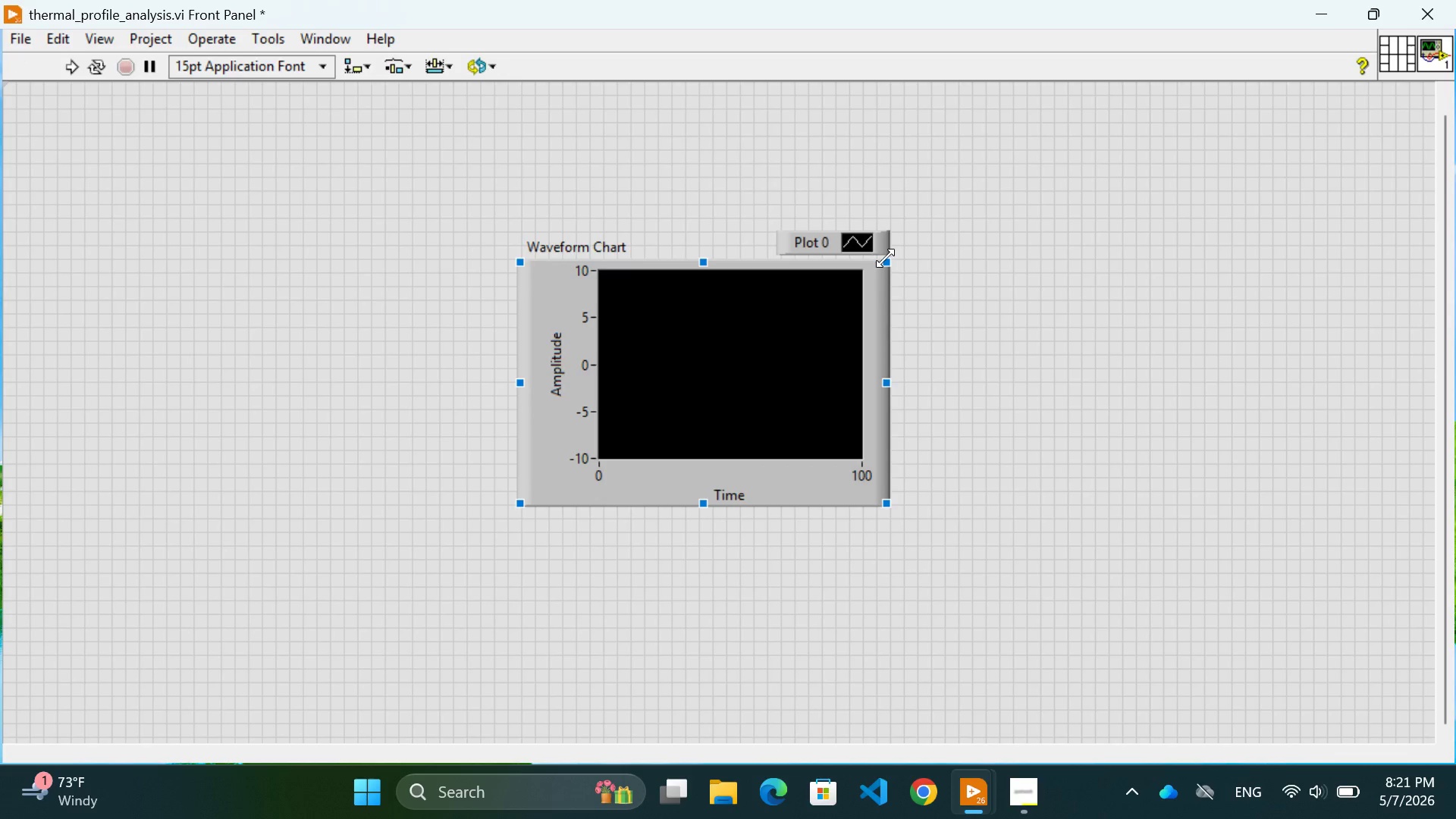 
left_click_drag(start_coordinate=[885, 258], to_coordinate=[927, 186])
 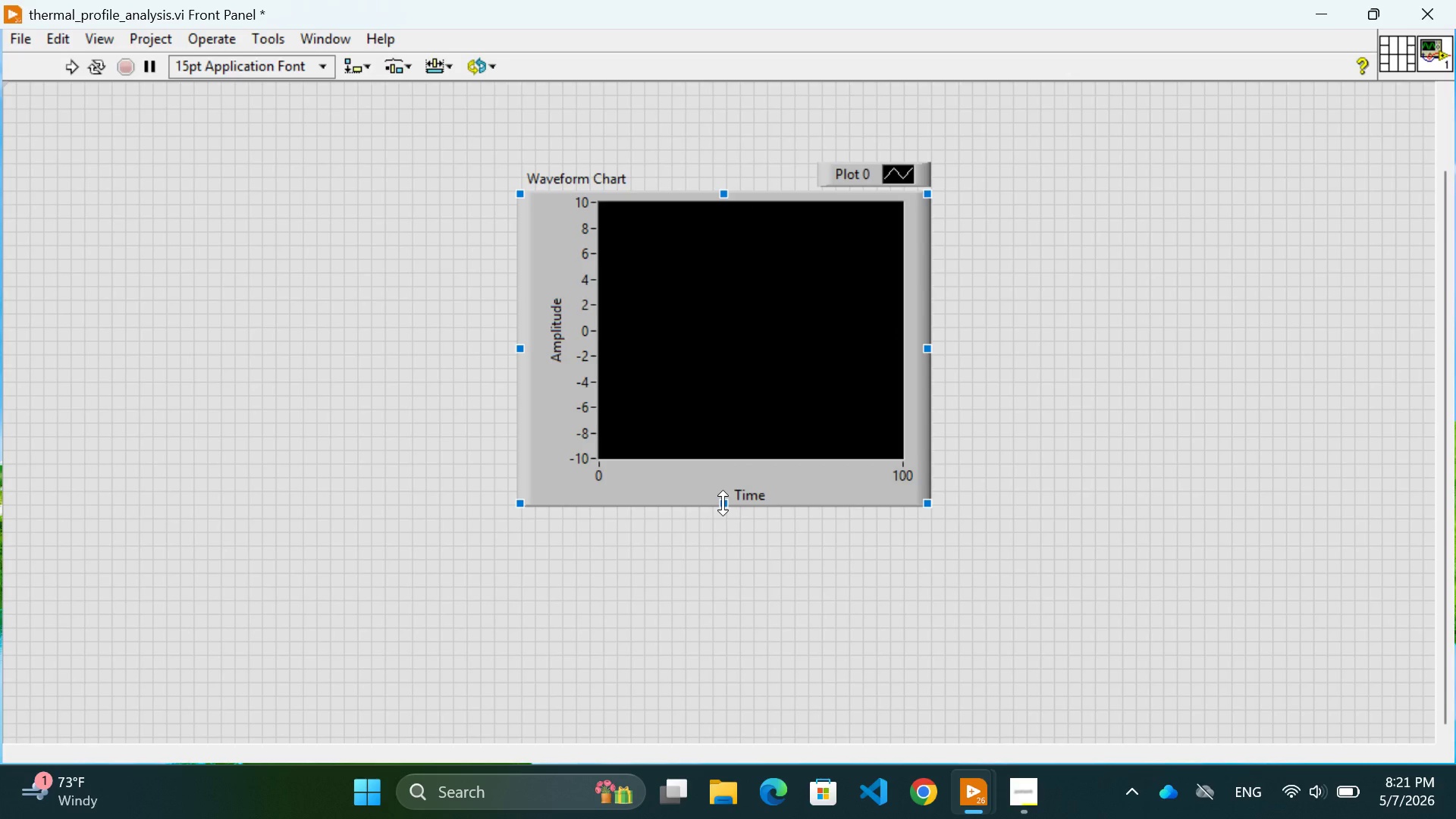 
wait(5.33)
 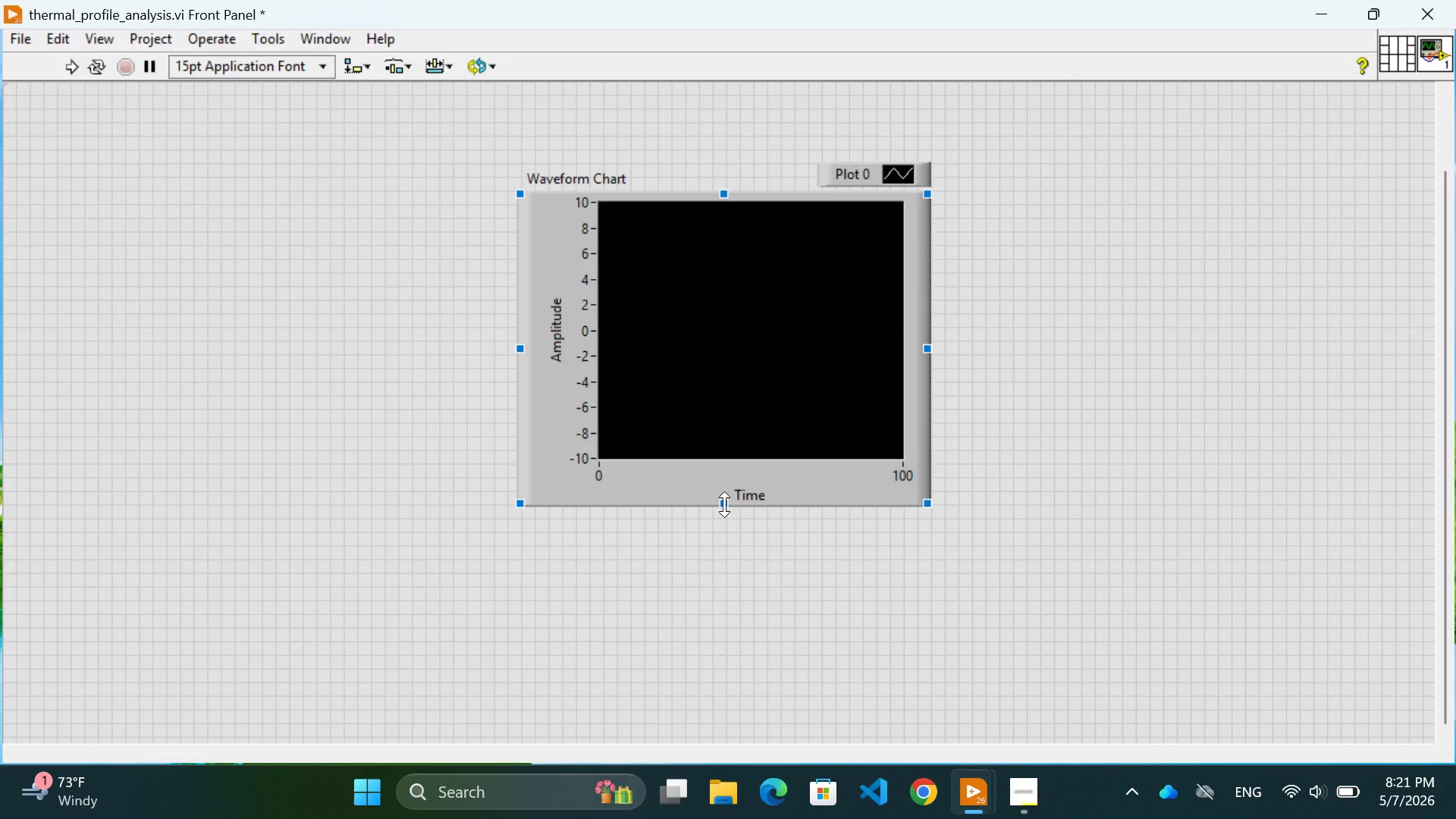 
left_click_drag(start_coordinate=[723, 503], to_coordinate=[748, 591])
 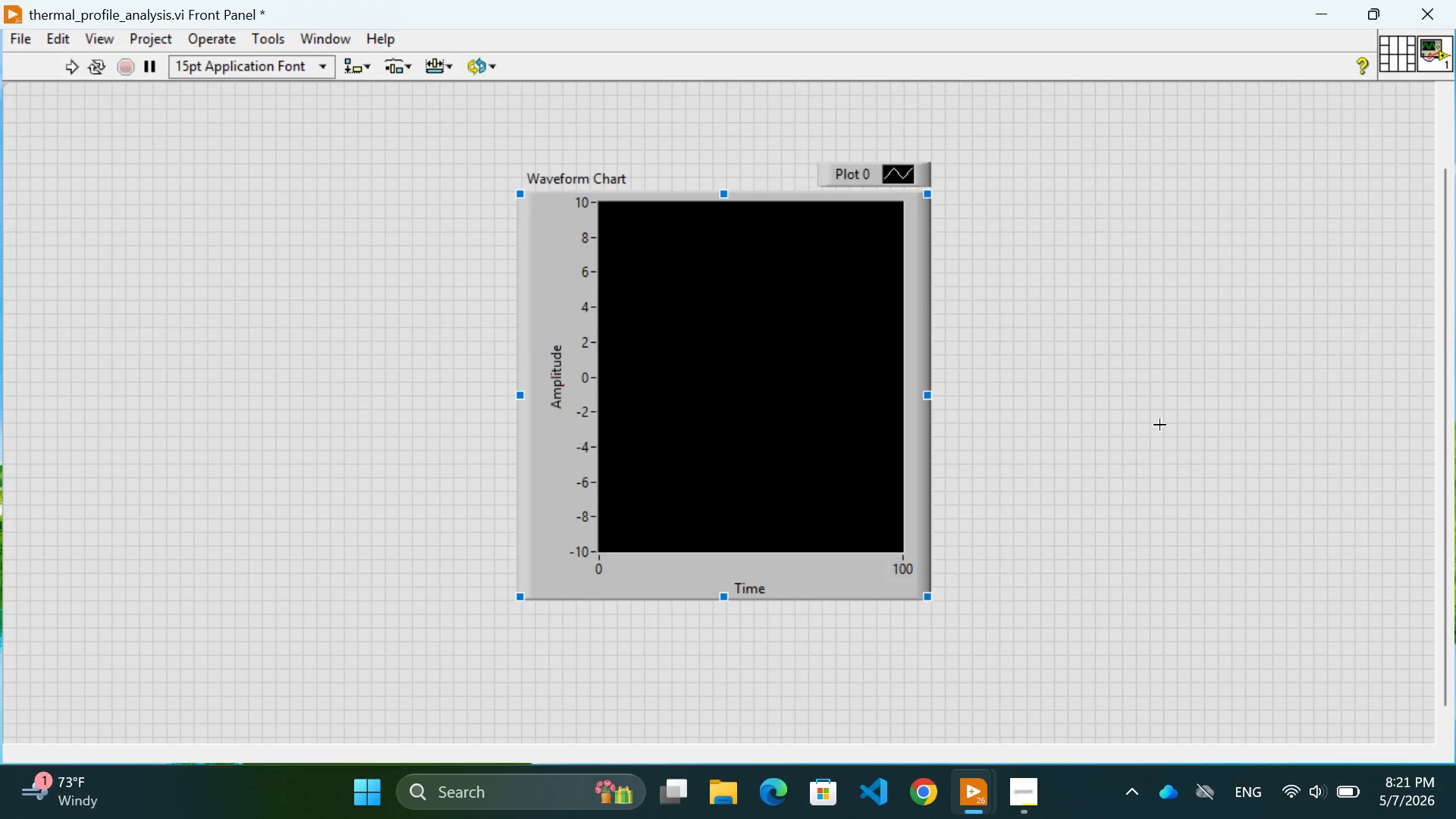 
left_click([1159, 425])
 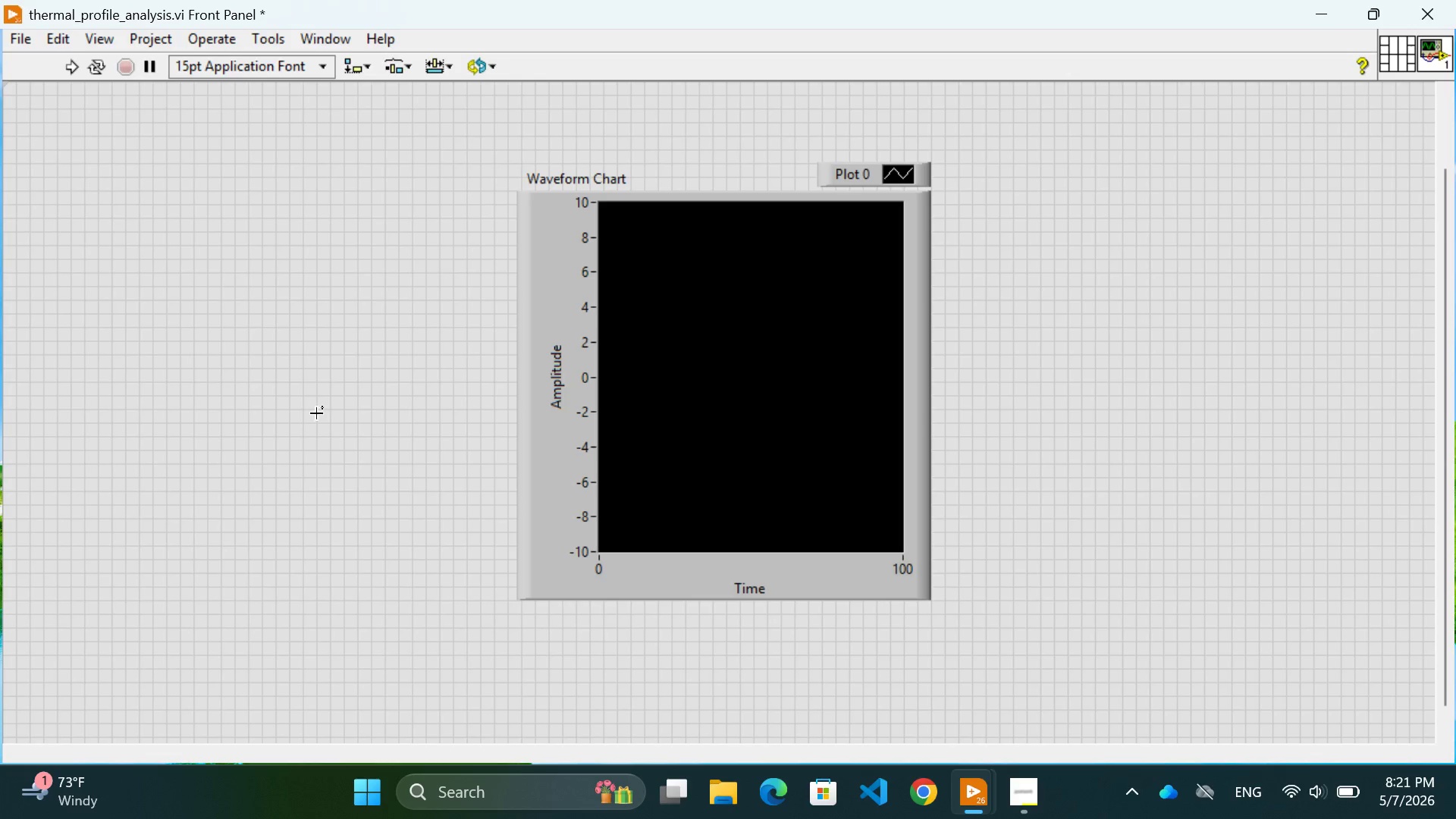 
wait(13.0)
 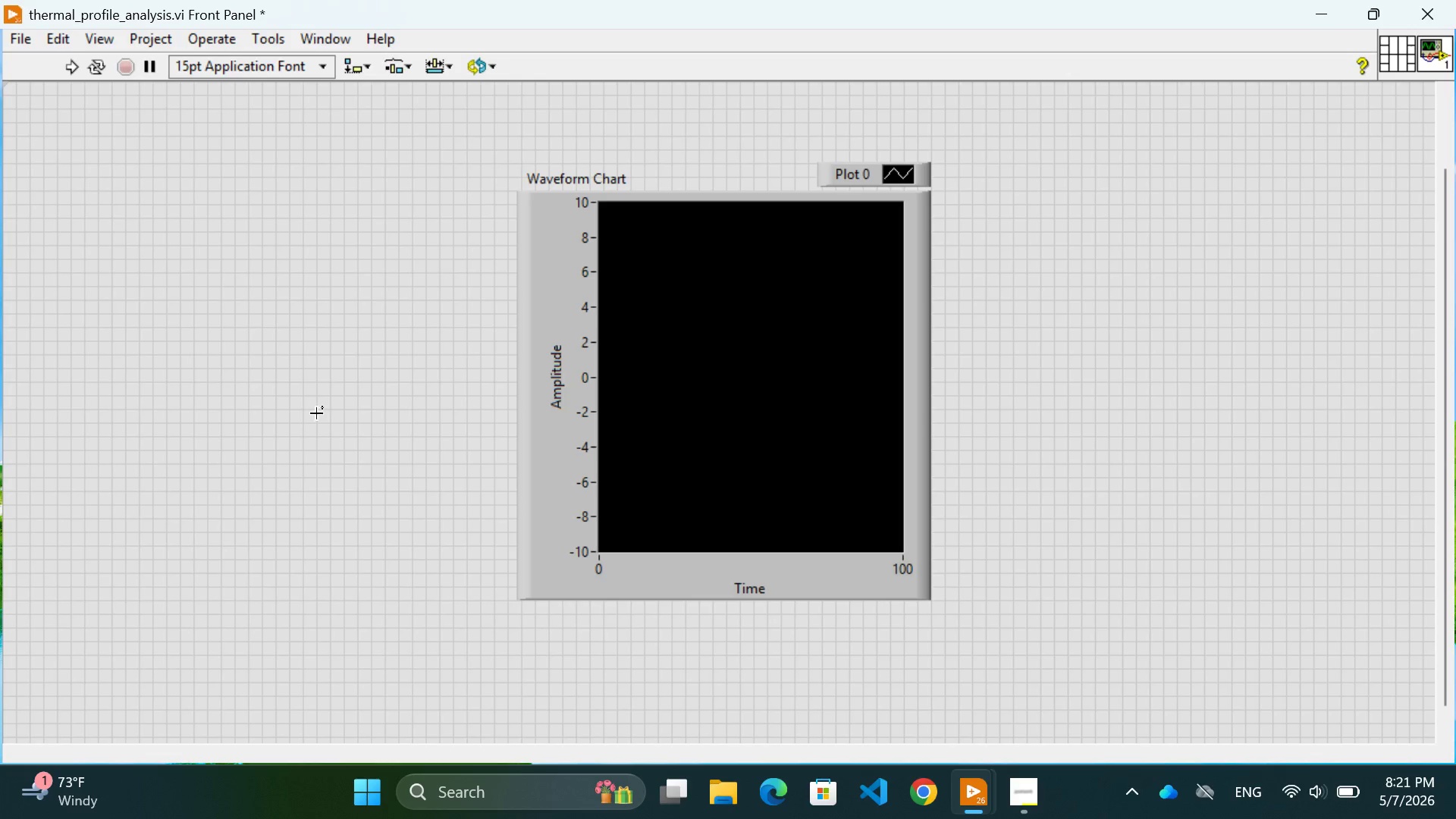 
double_click([562, 175])
 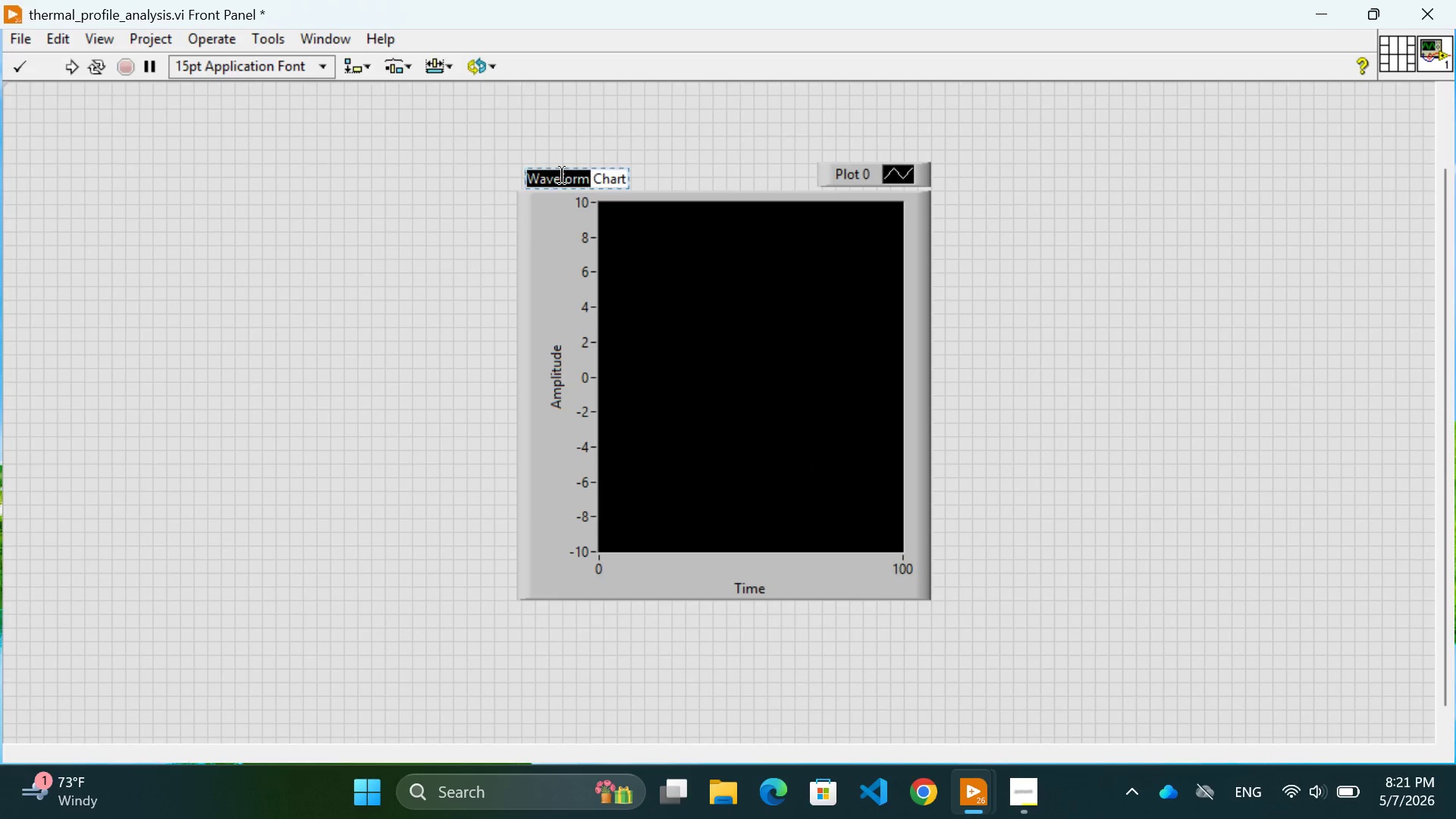 
double_click([562, 175])
 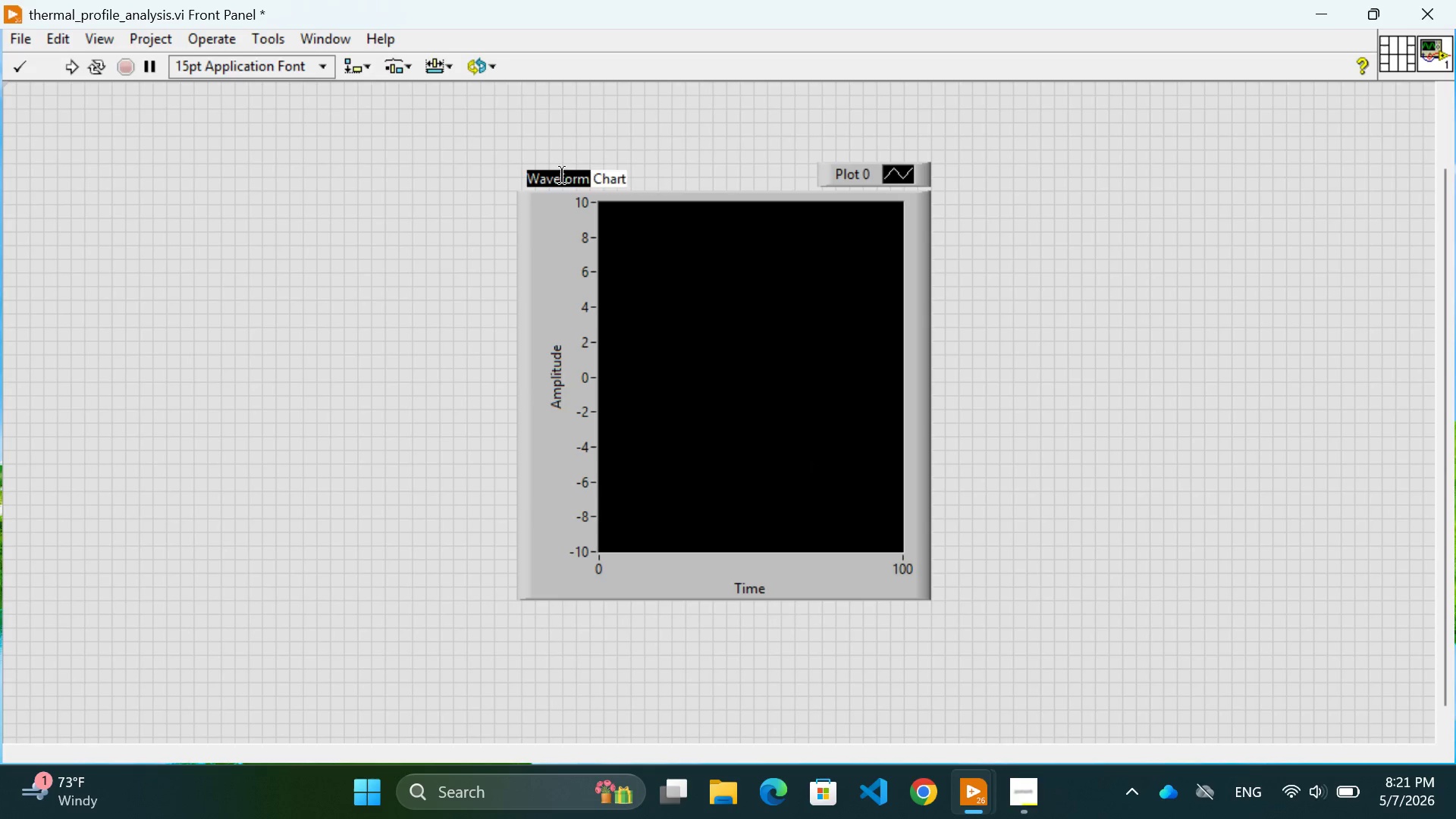 
triple_click([562, 175])
 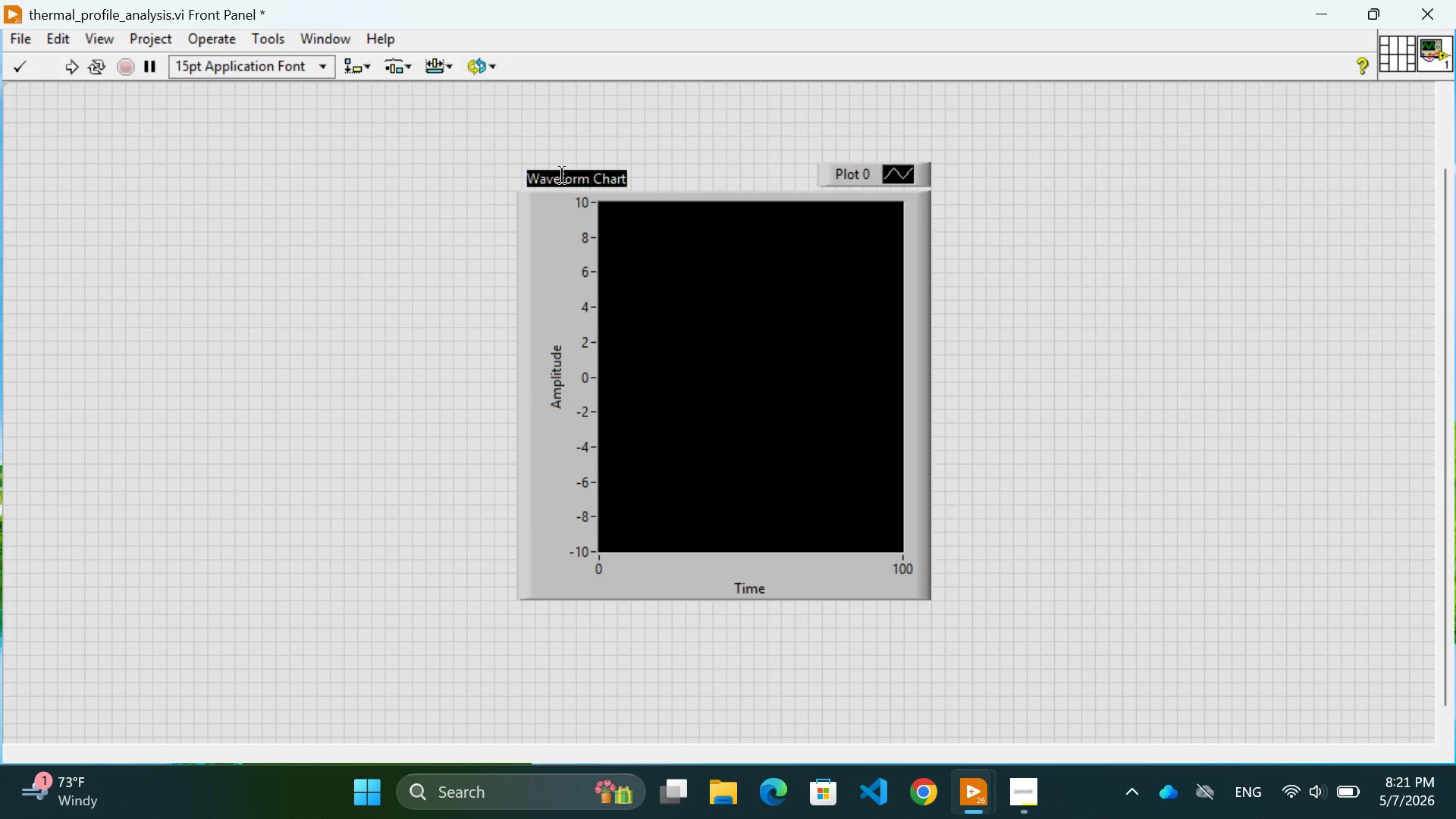 
type(Raw vs Filtered Temperature)
 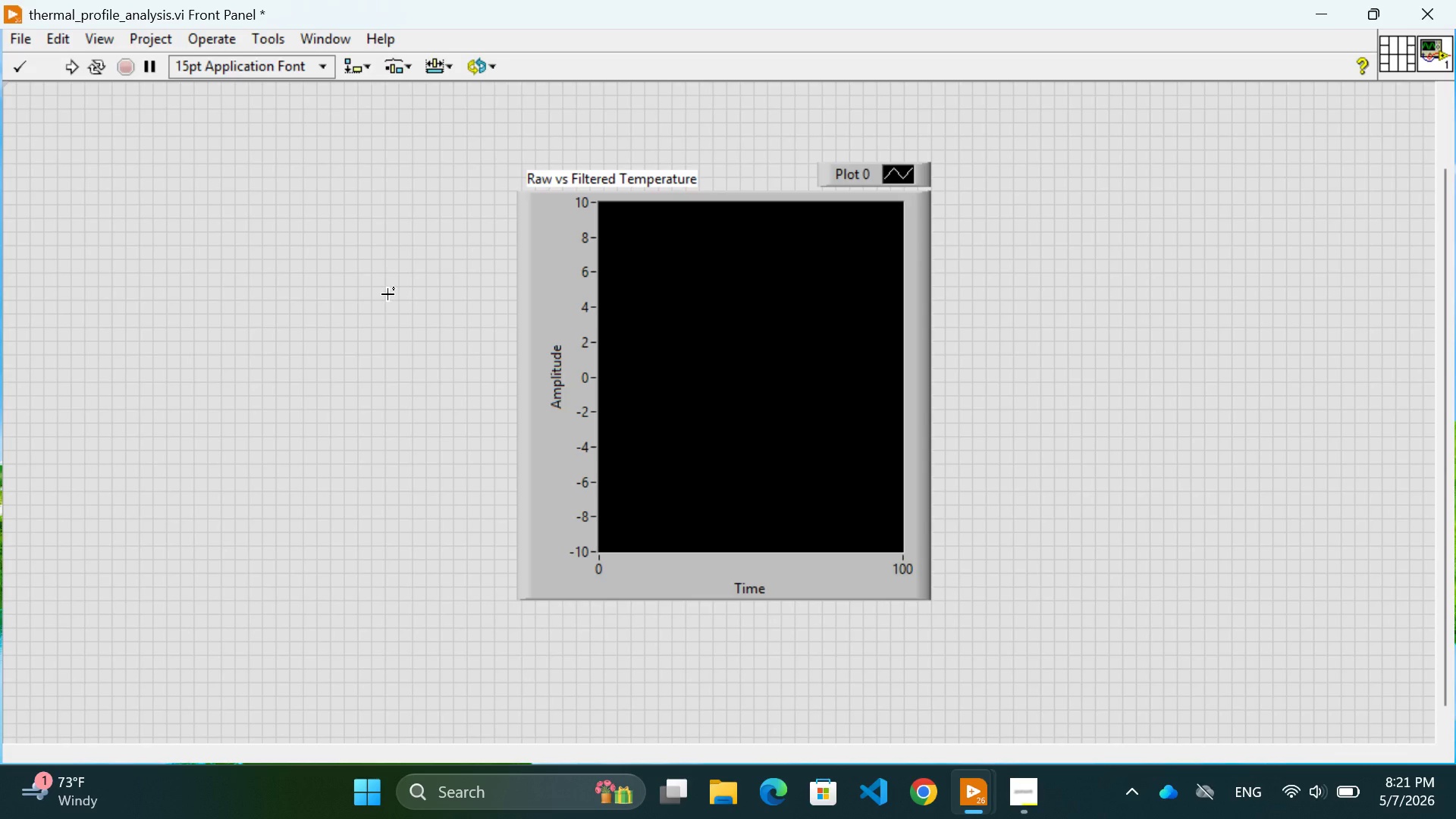 
left_click([388, 294])
 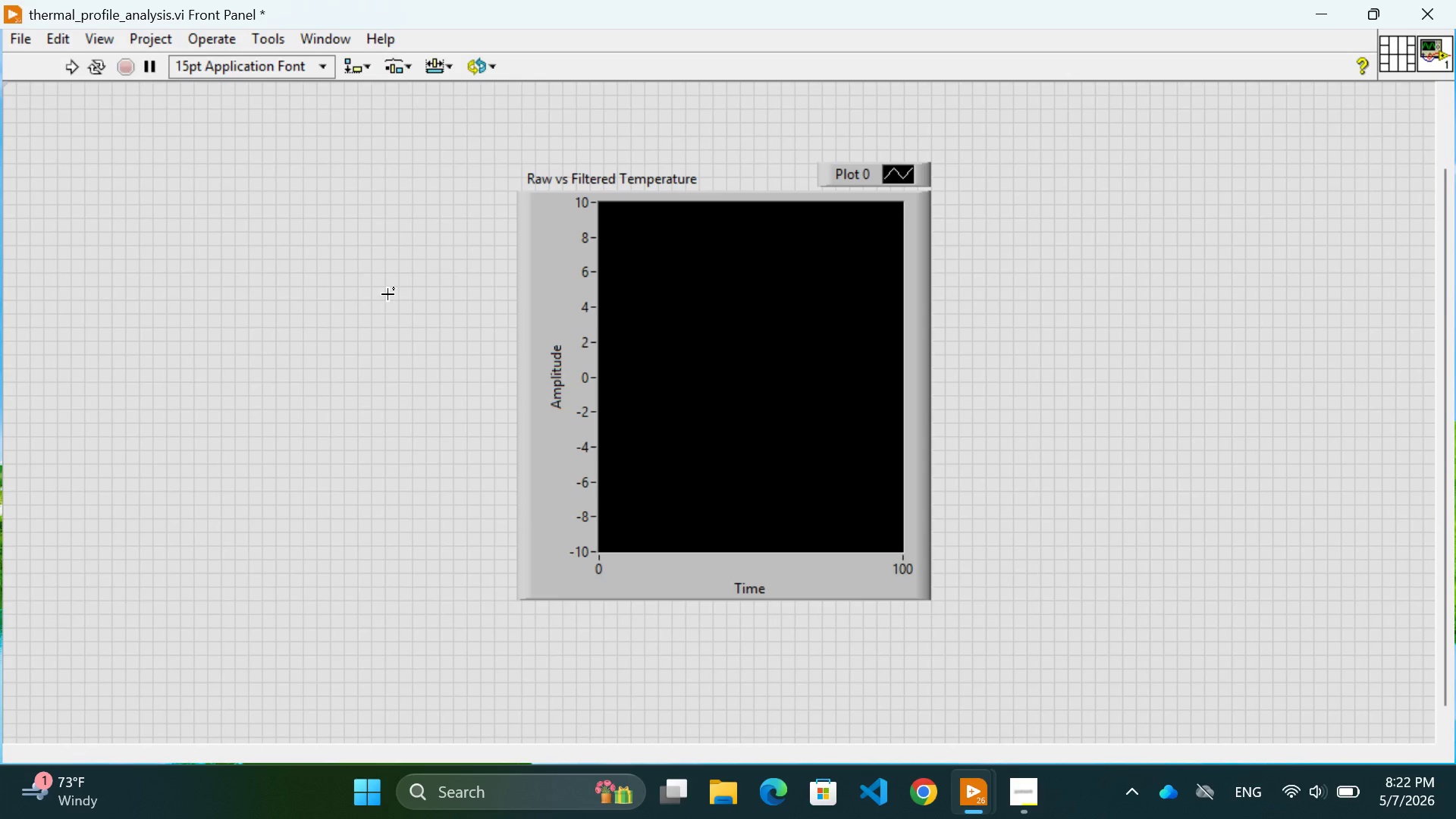 
wait(52.38)
 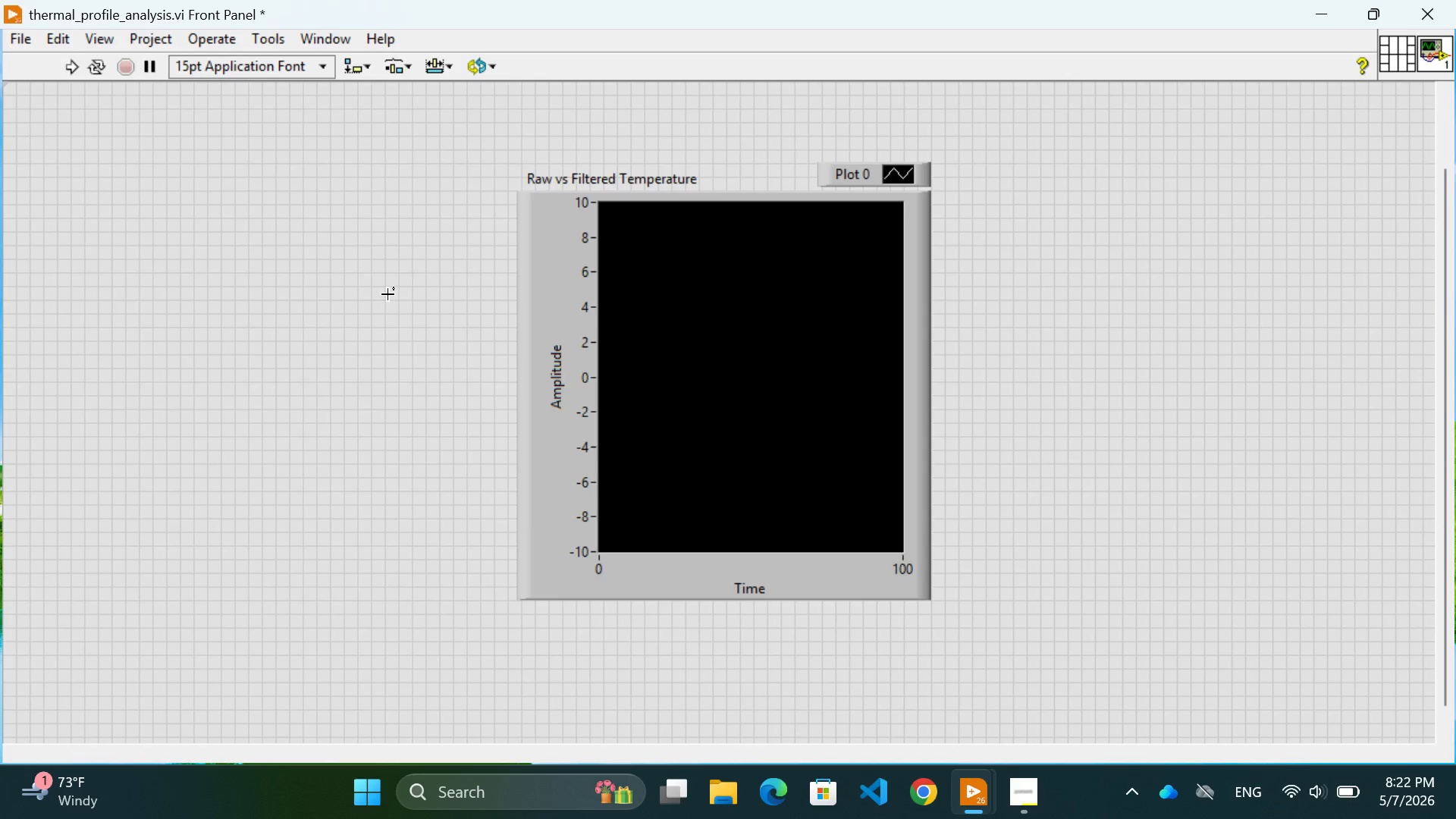 
right_click([302, 356])
 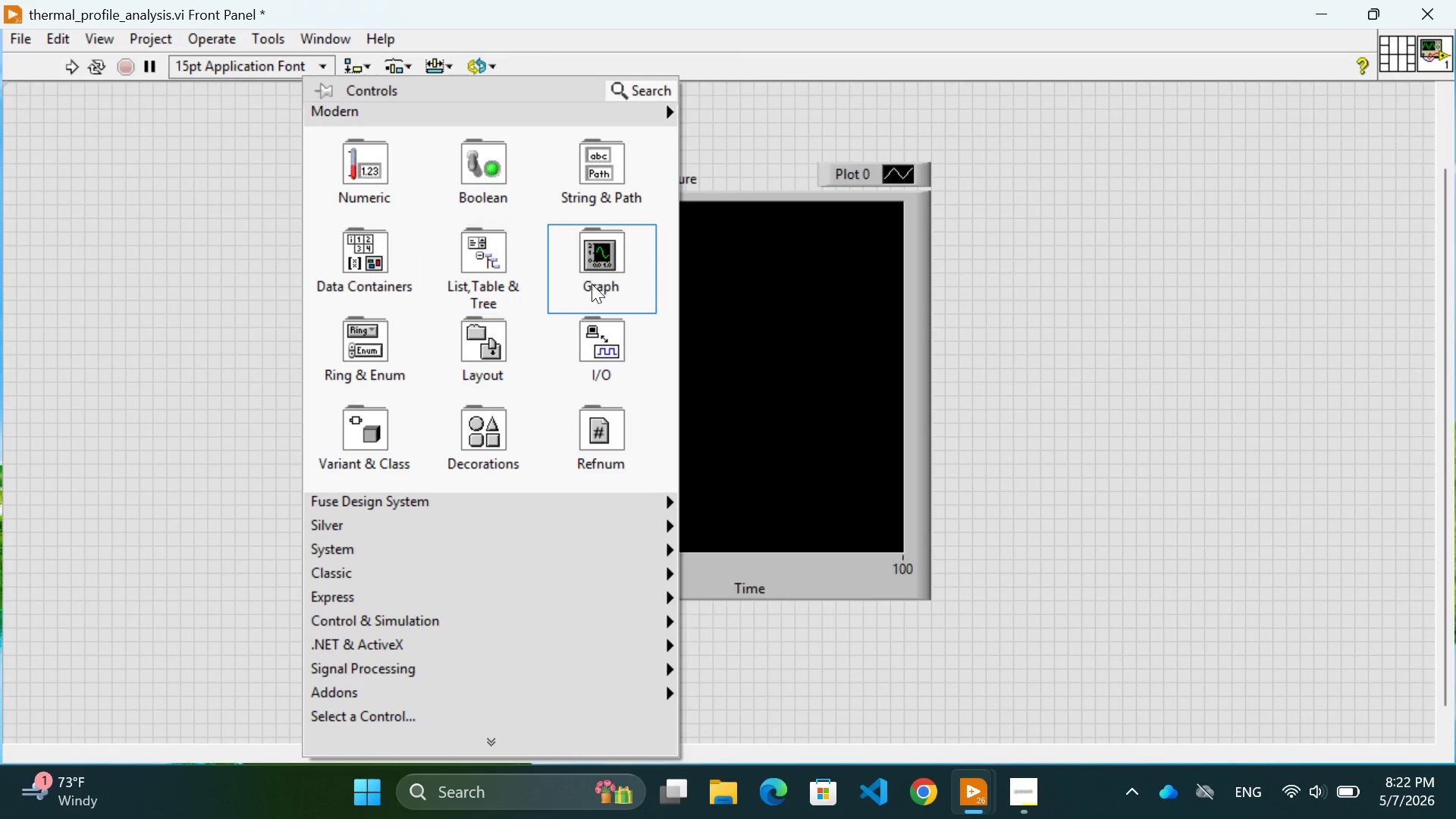 
mouse_move([621, 284])
 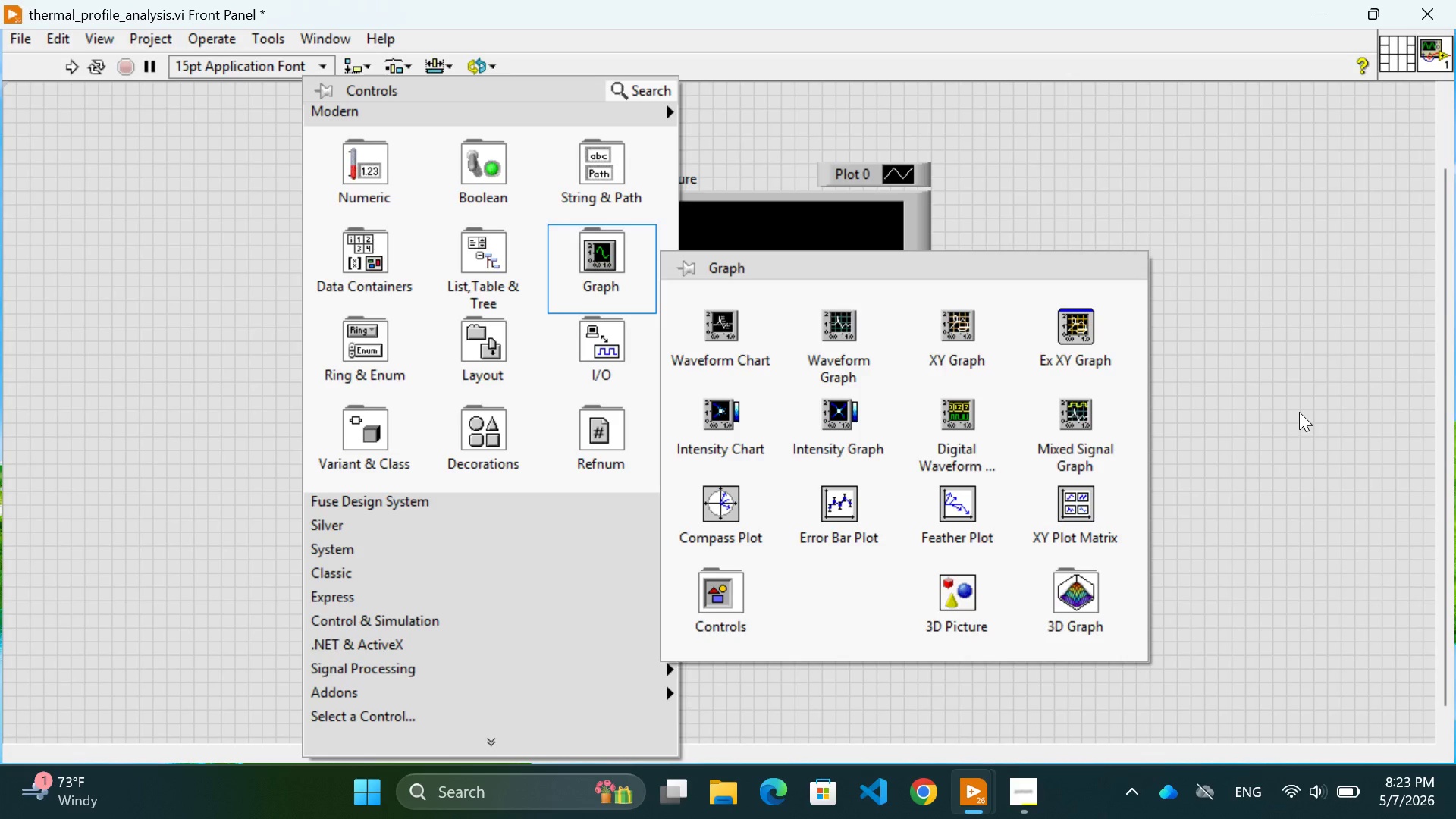 
wait(26.63)
 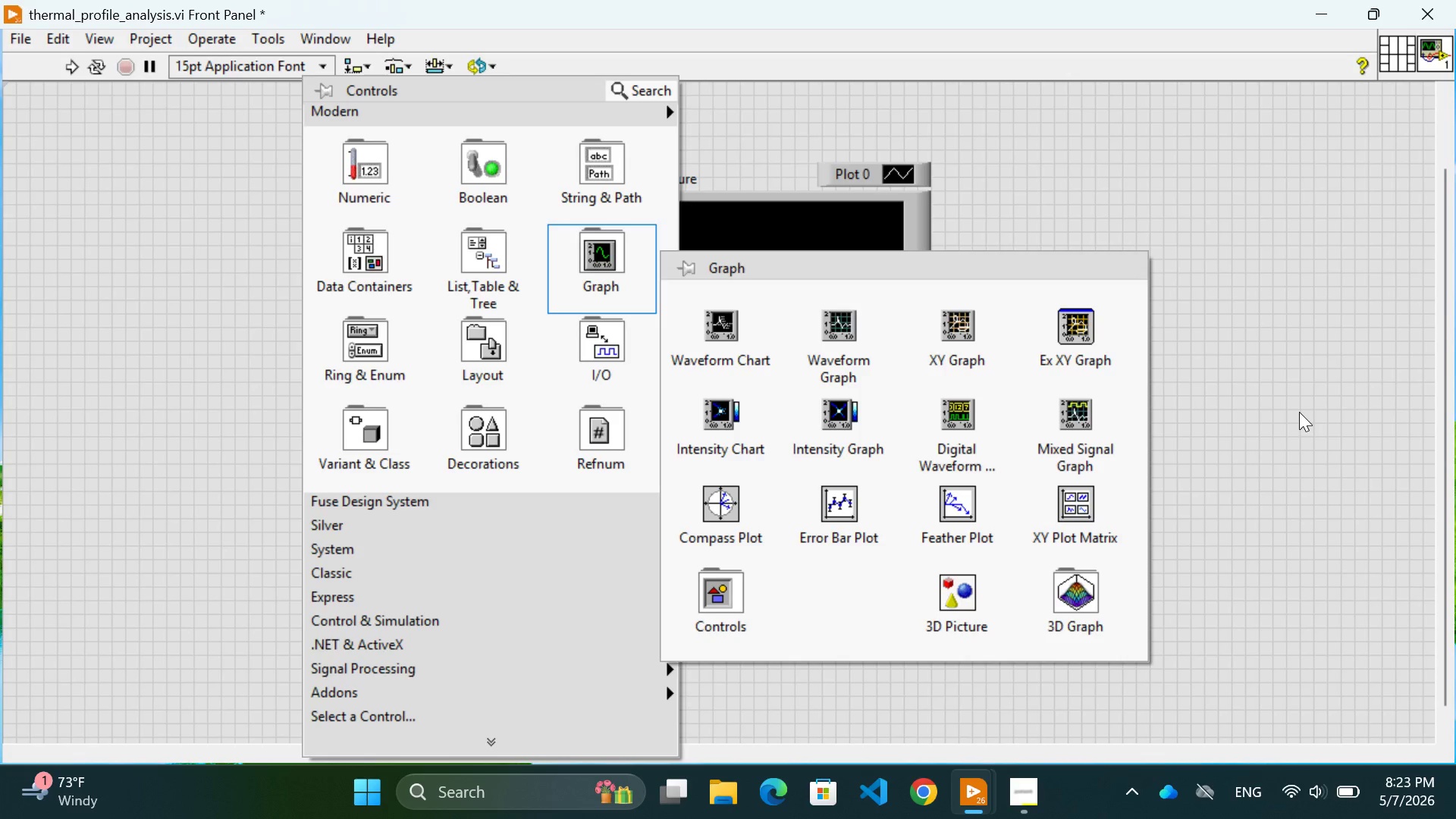 
mouse_move([604, 267])
 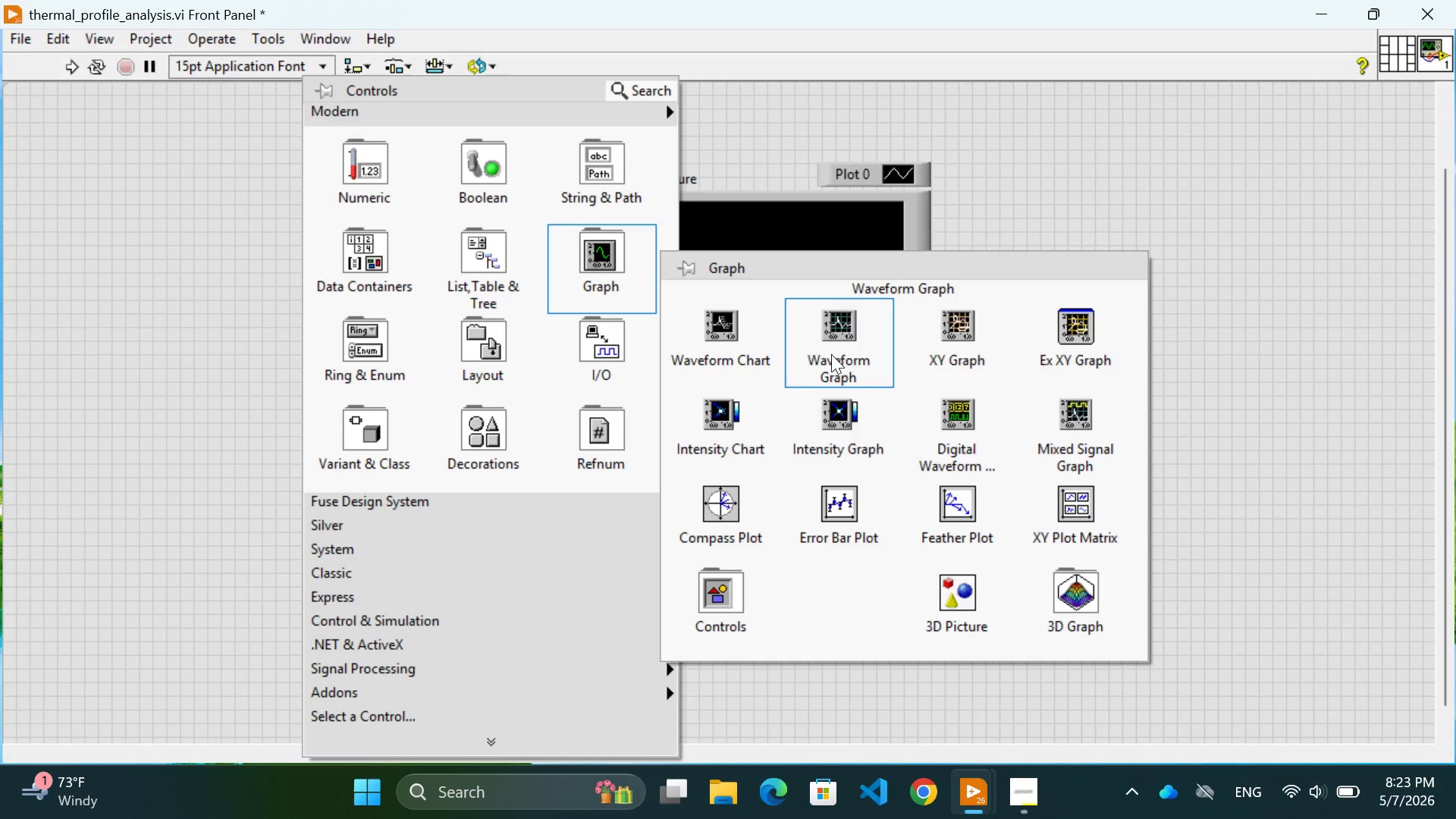 
left_click([831, 354])
 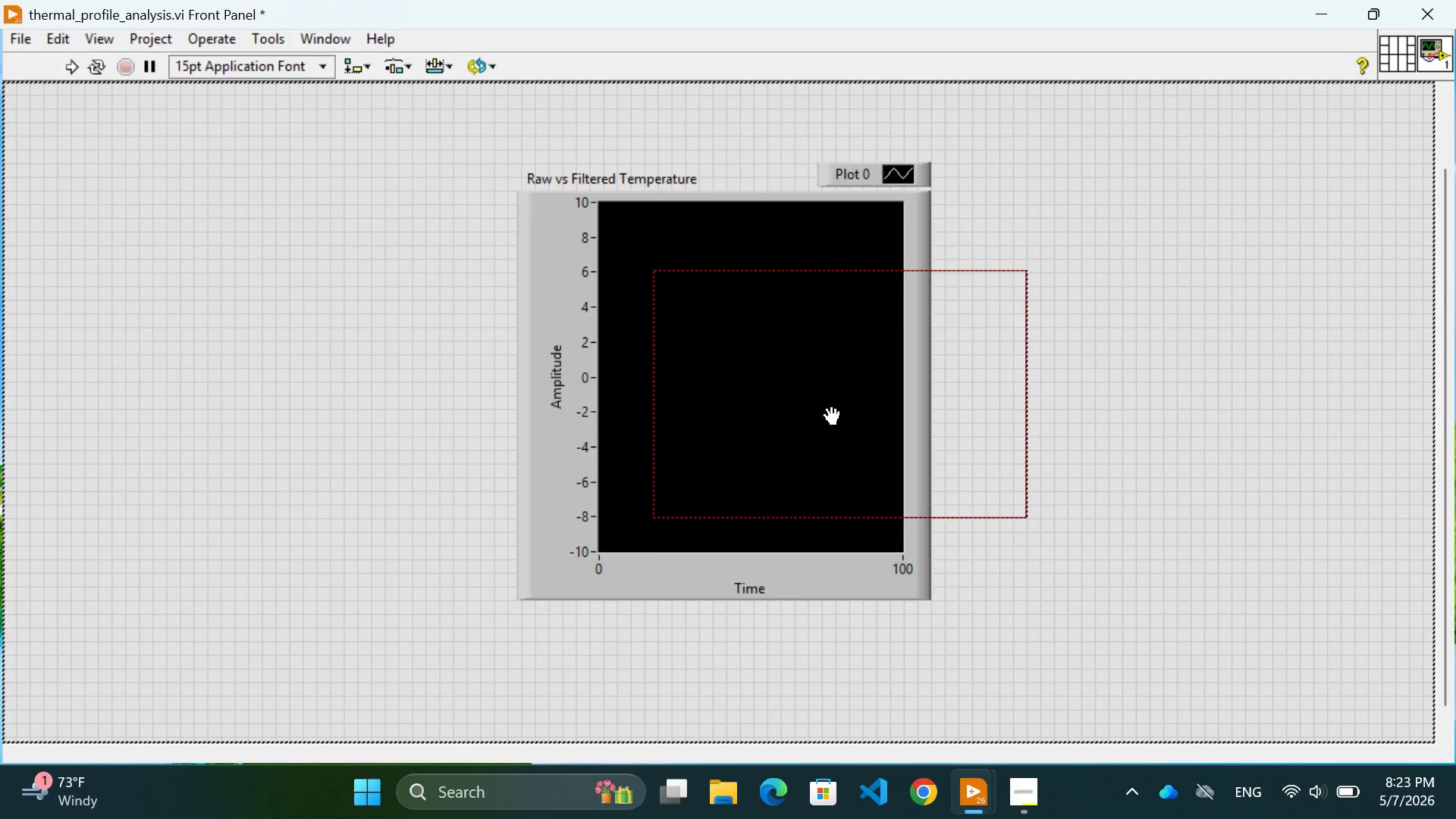 
scroll: coordinate [727, 722], scroll_direction: down, amount: 7.0
 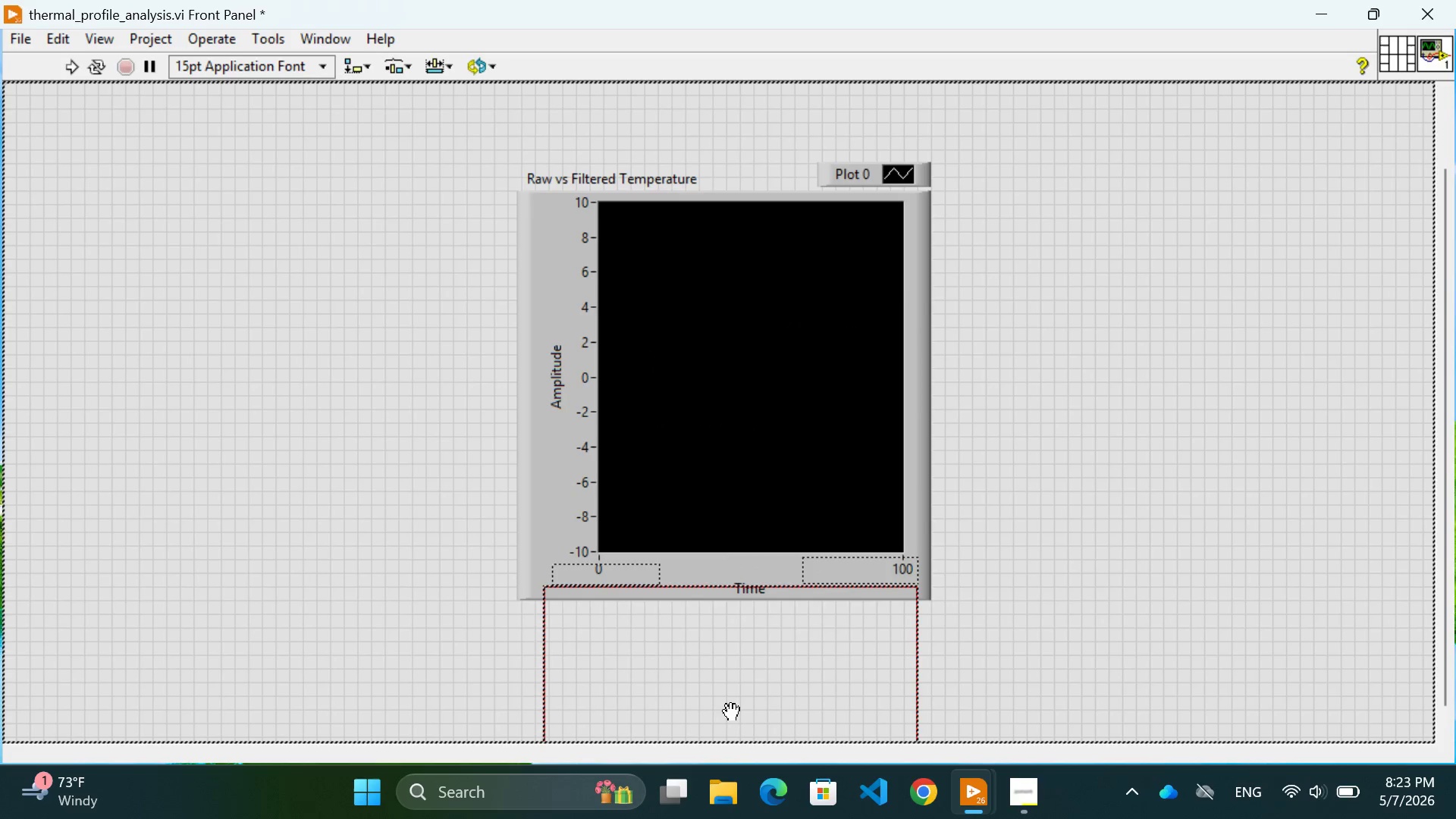 
left_click([732, 713])
 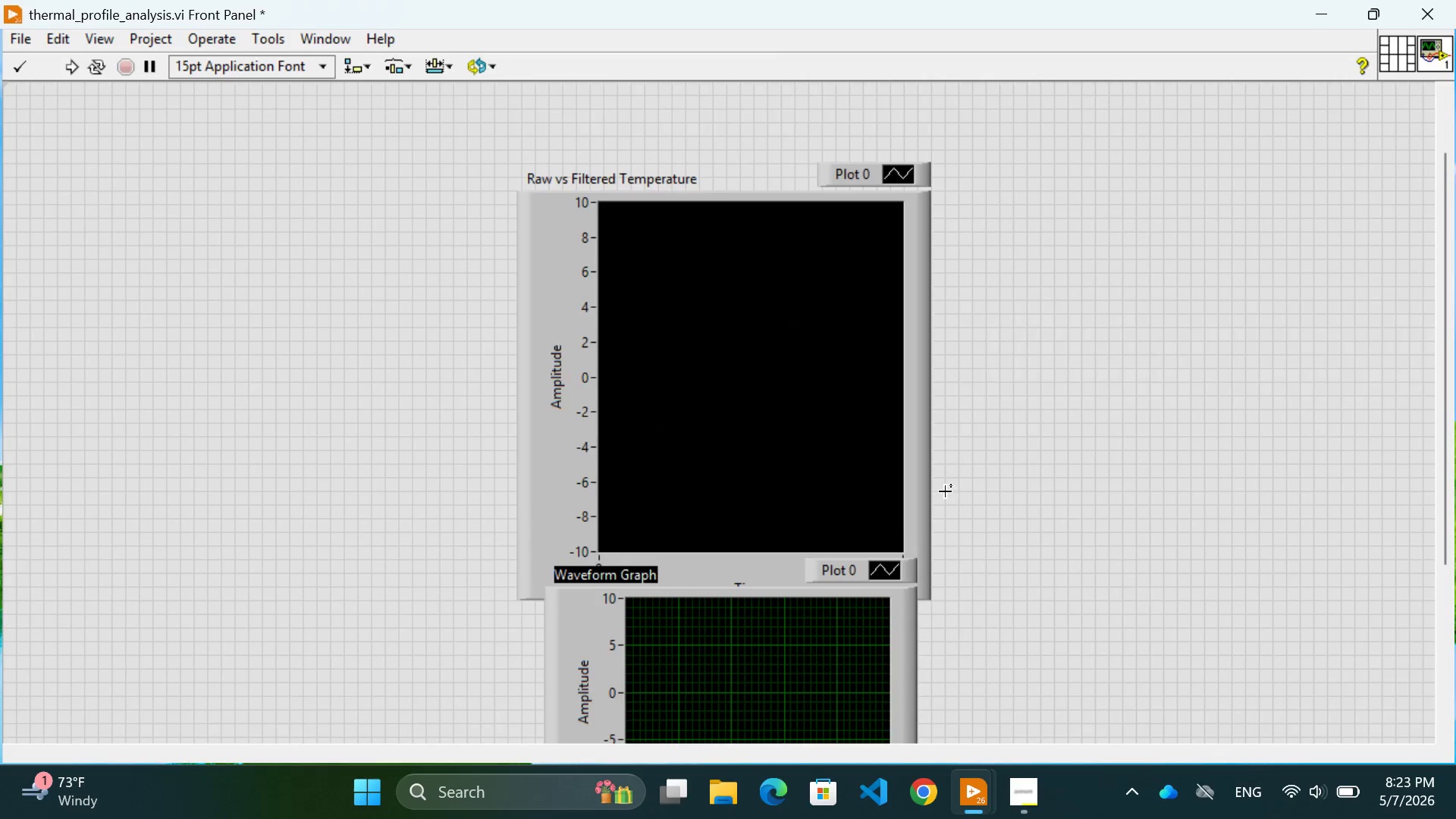 
scroll: coordinate [1015, 438], scroll_direction: down, amount: 7.0
 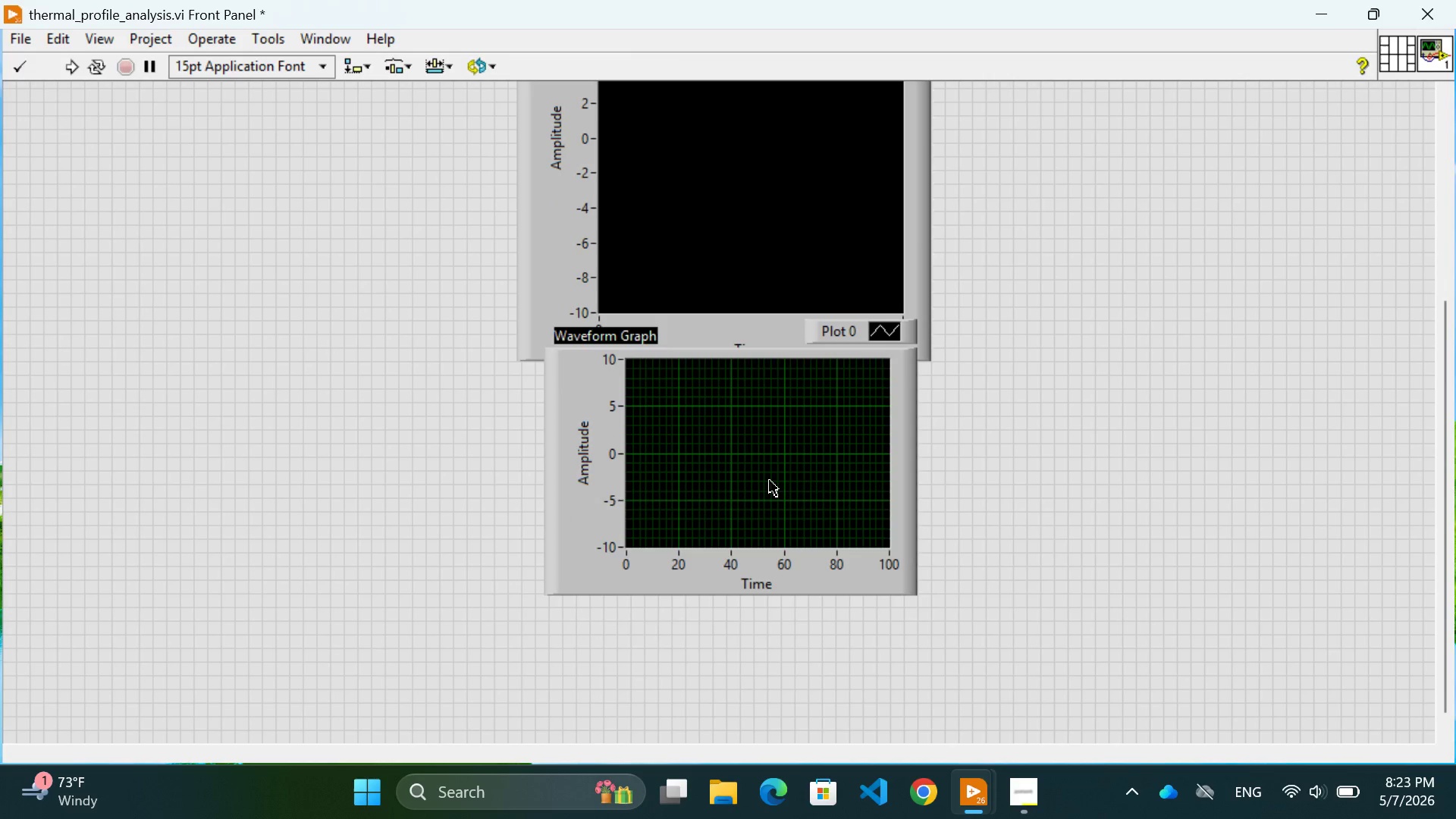 
left_click_drag(start_coordinate=[770, 481], to_coordinate=[764, 548])
 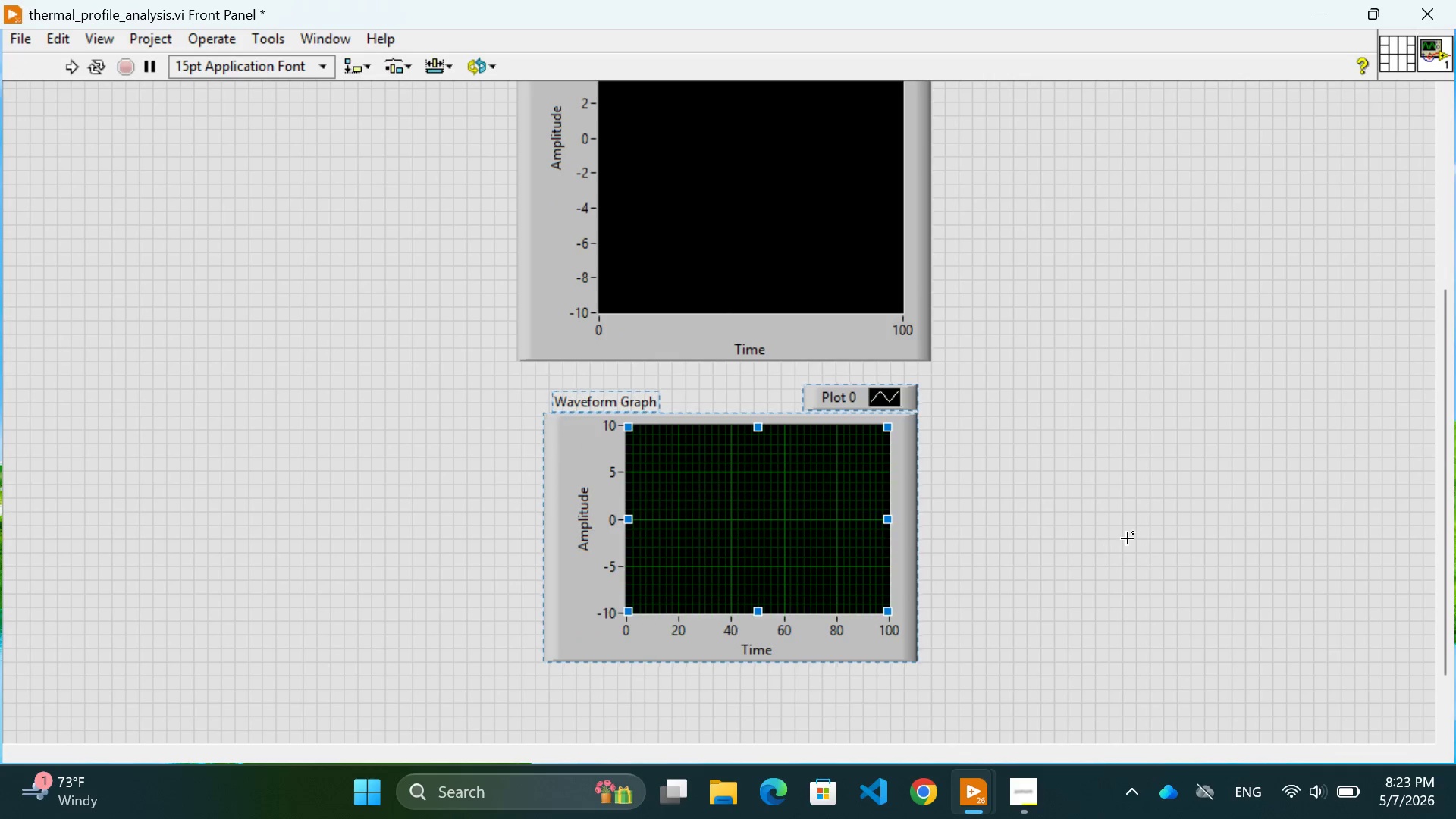 
scroll: coordinate [1127, 538], scroll_direction: up, amount: 6.0
 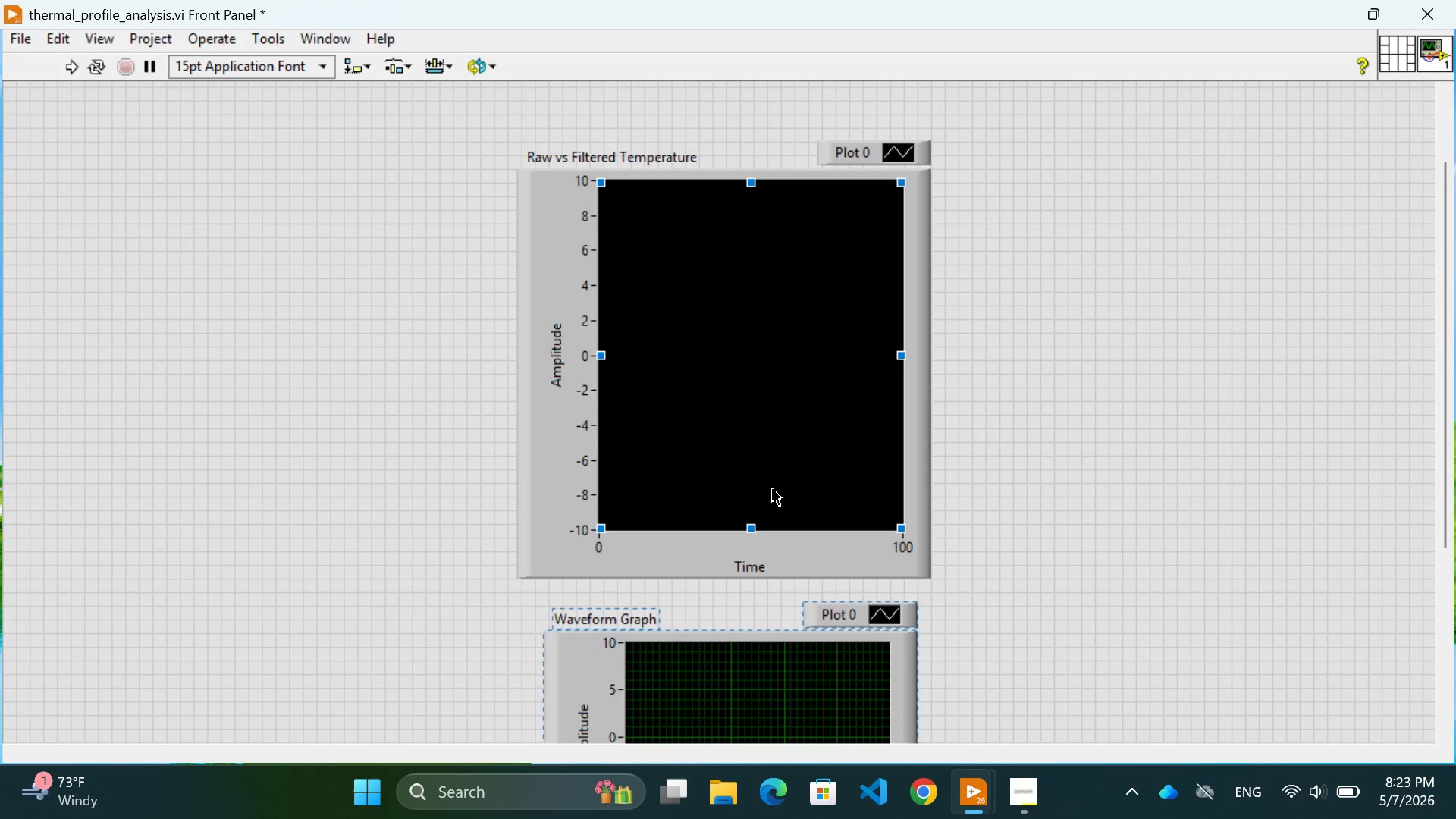 
left_click_drag(start_coordinate=[773, 490], to_coordinate=[775, 453])
 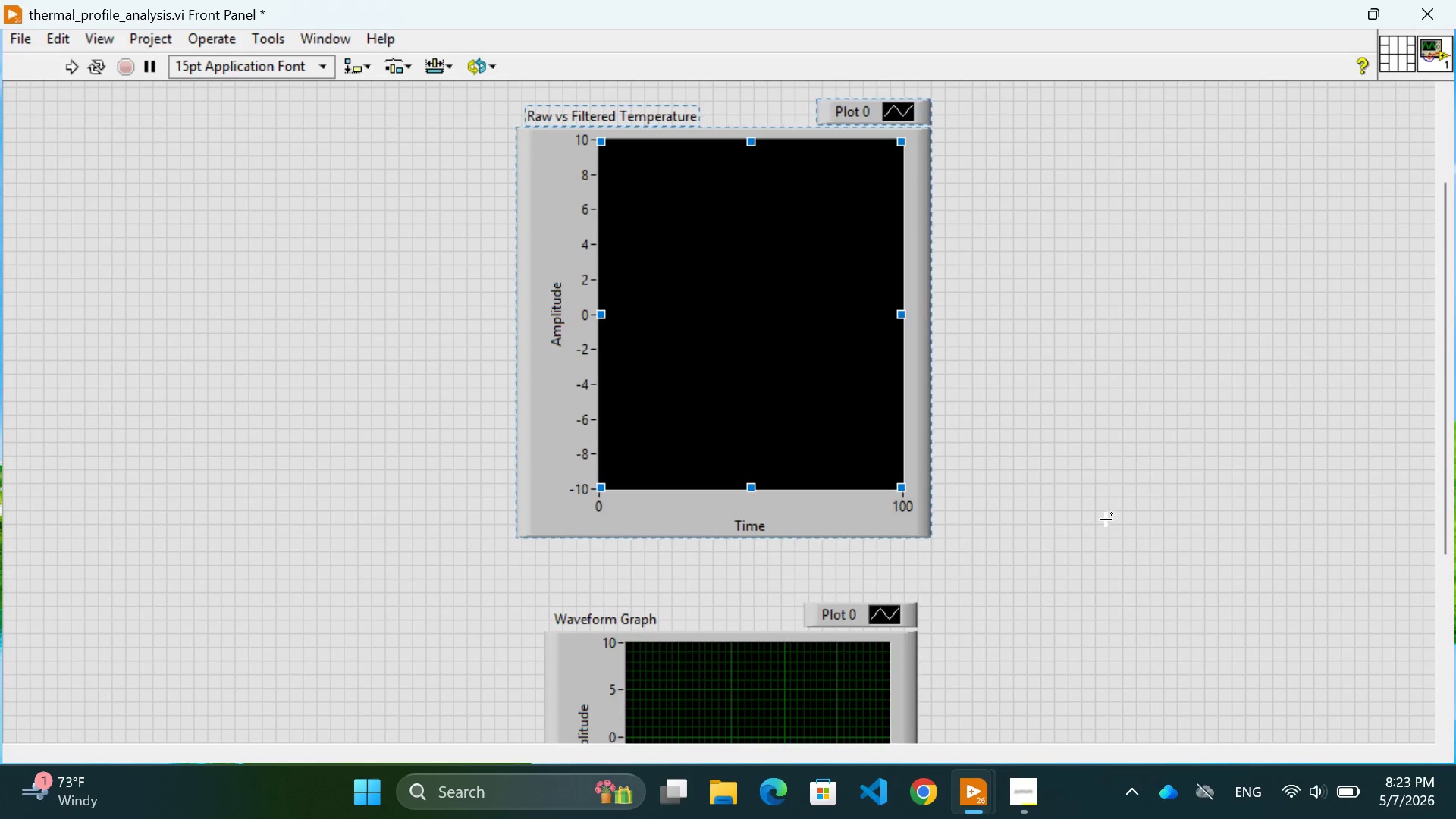 
left_click([1106, 519])
 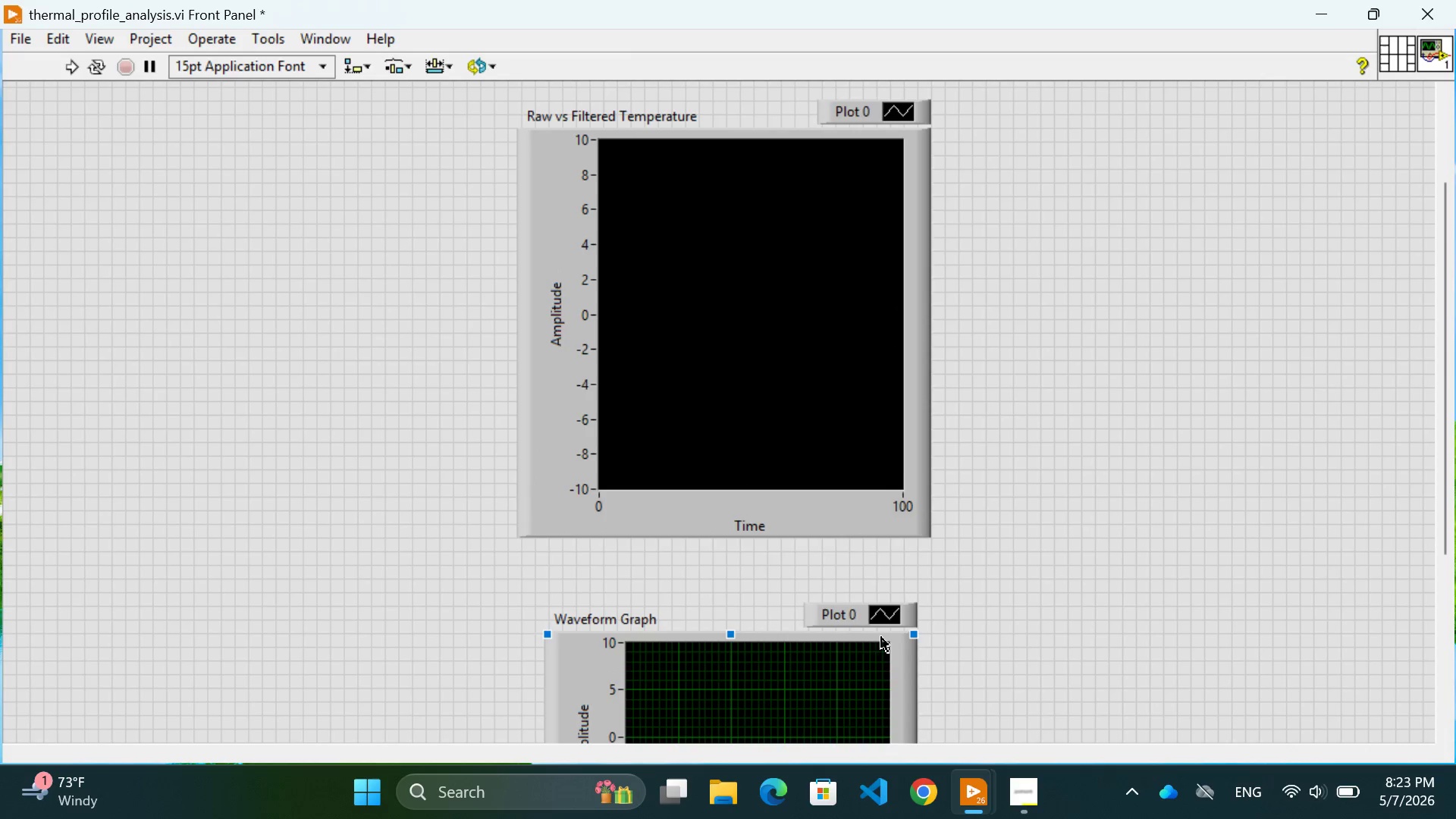 
left_click_drag(start_coordinate=[798, 651], to_coordinate=[805, 624])
 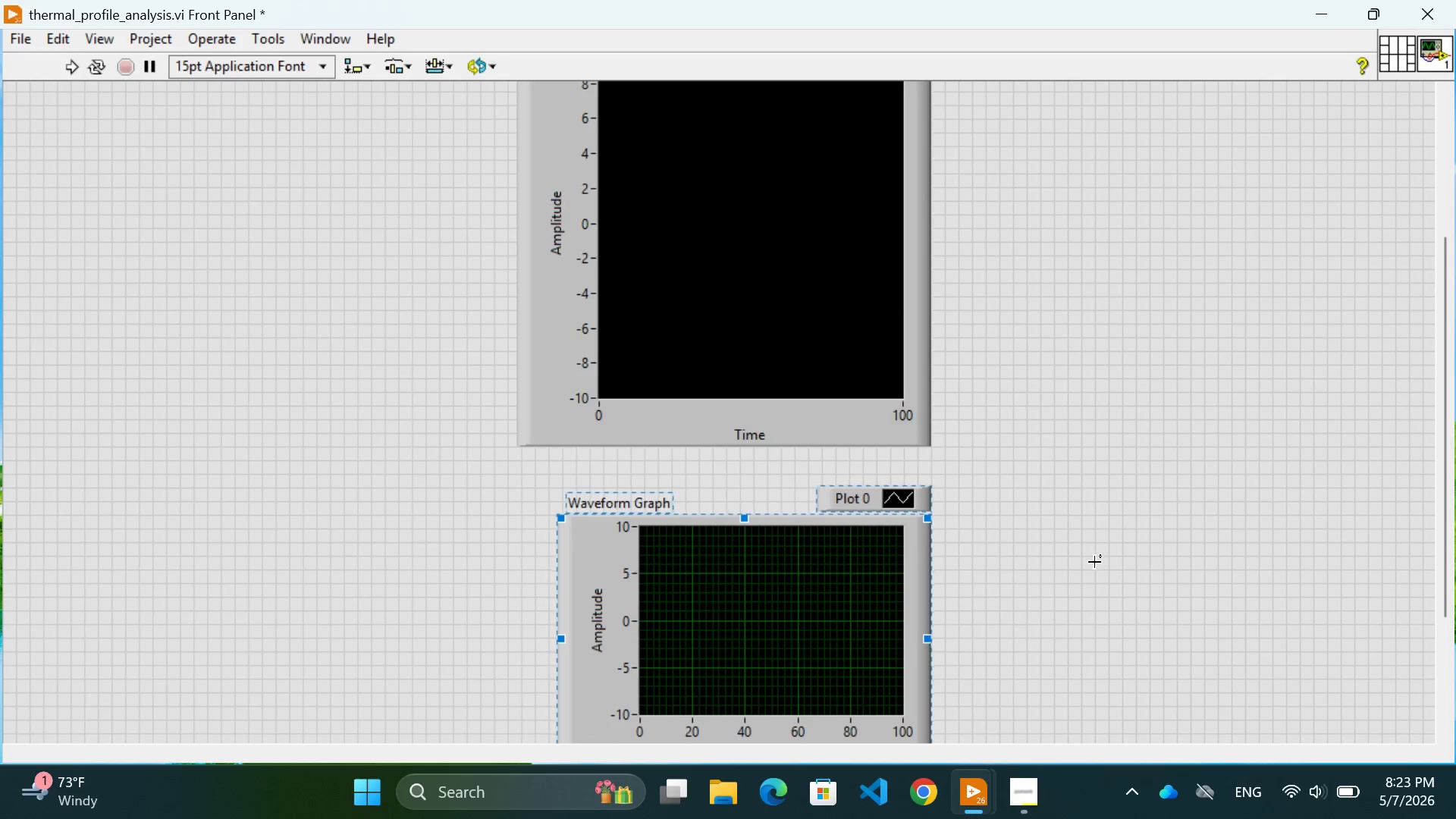 
scroll: coordinate [846, 642], scroll_direction: down, amount: 2.0
 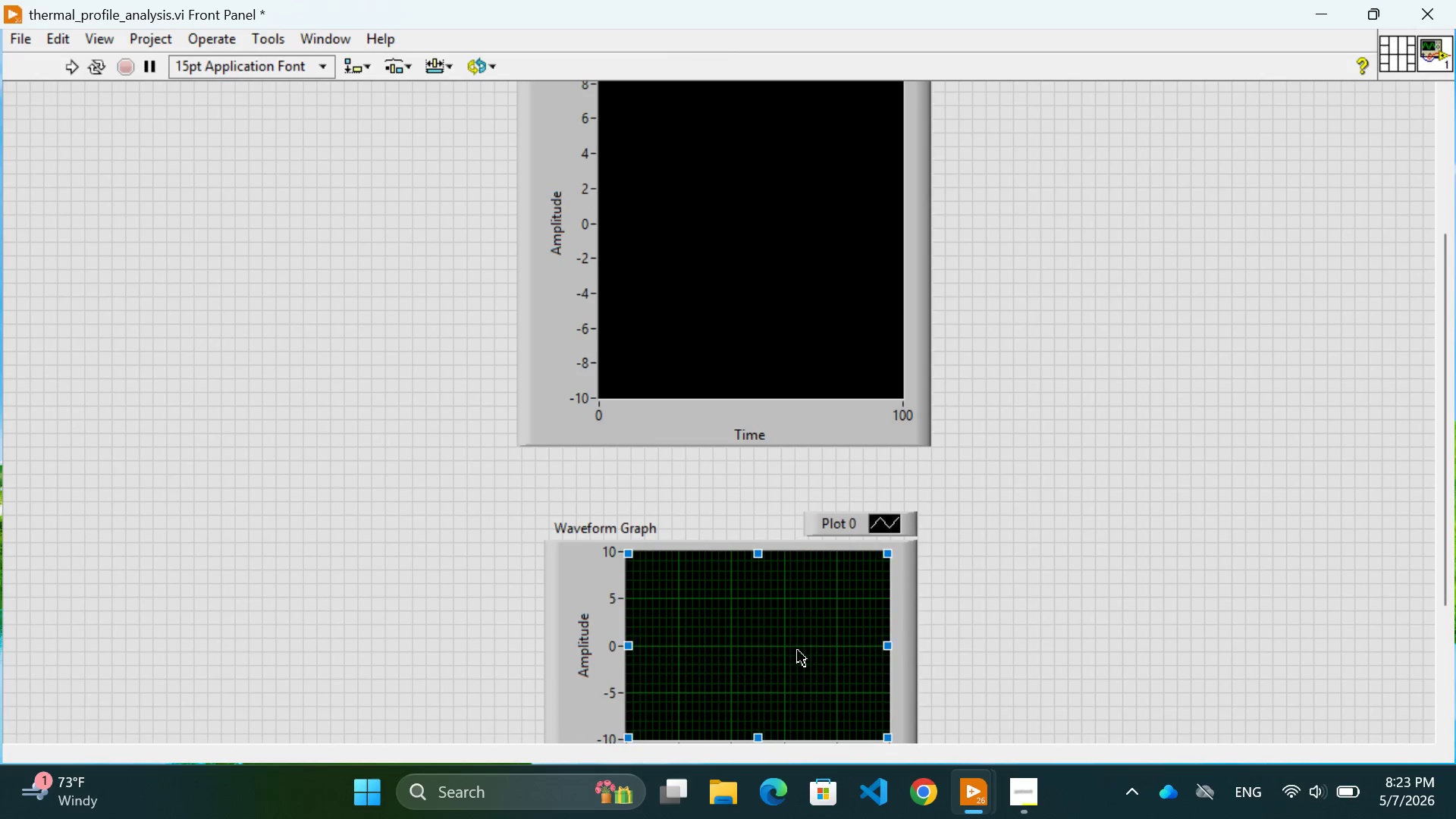 
left_click([1094, 562])
 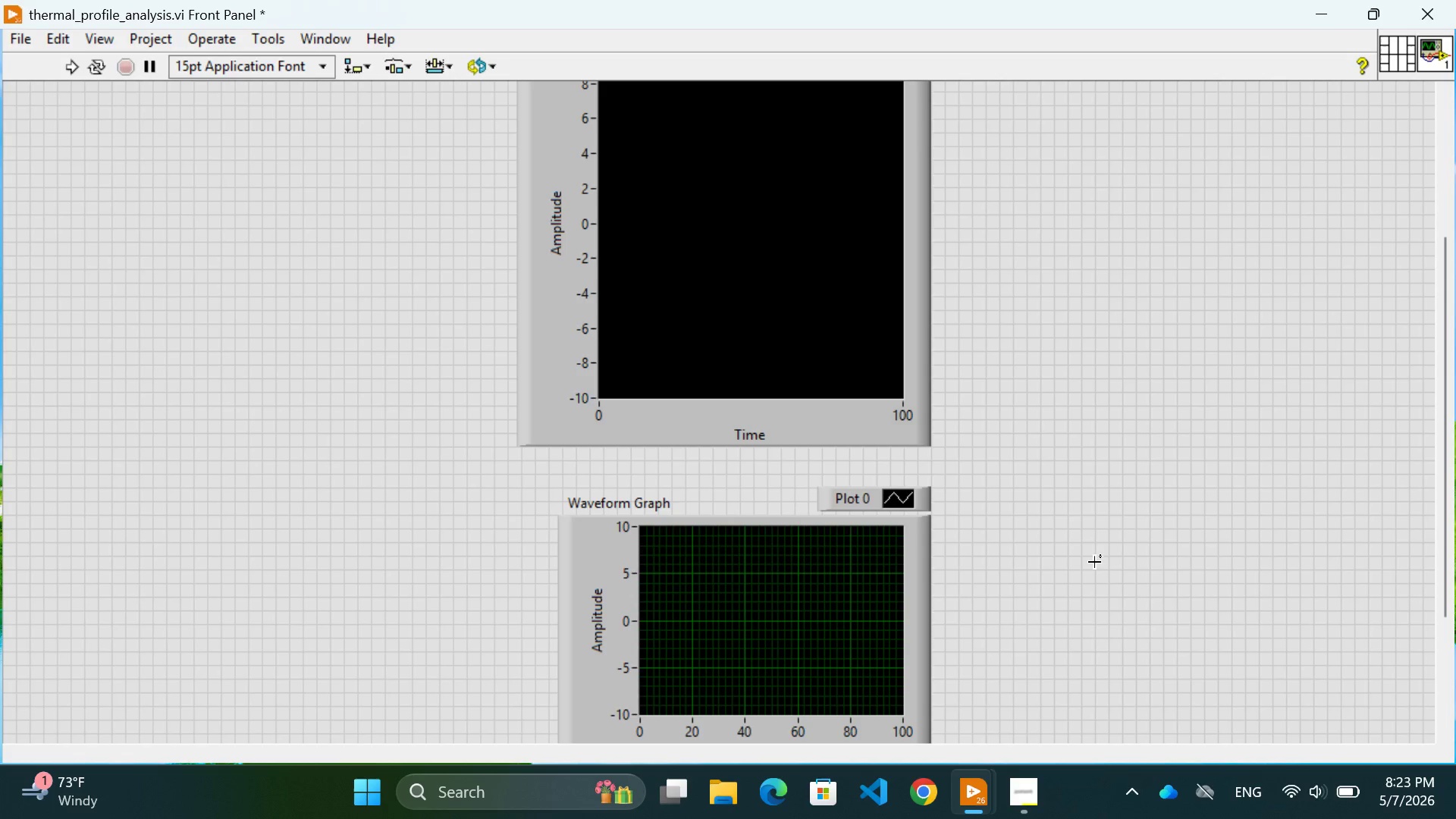 
wait(33.62)
 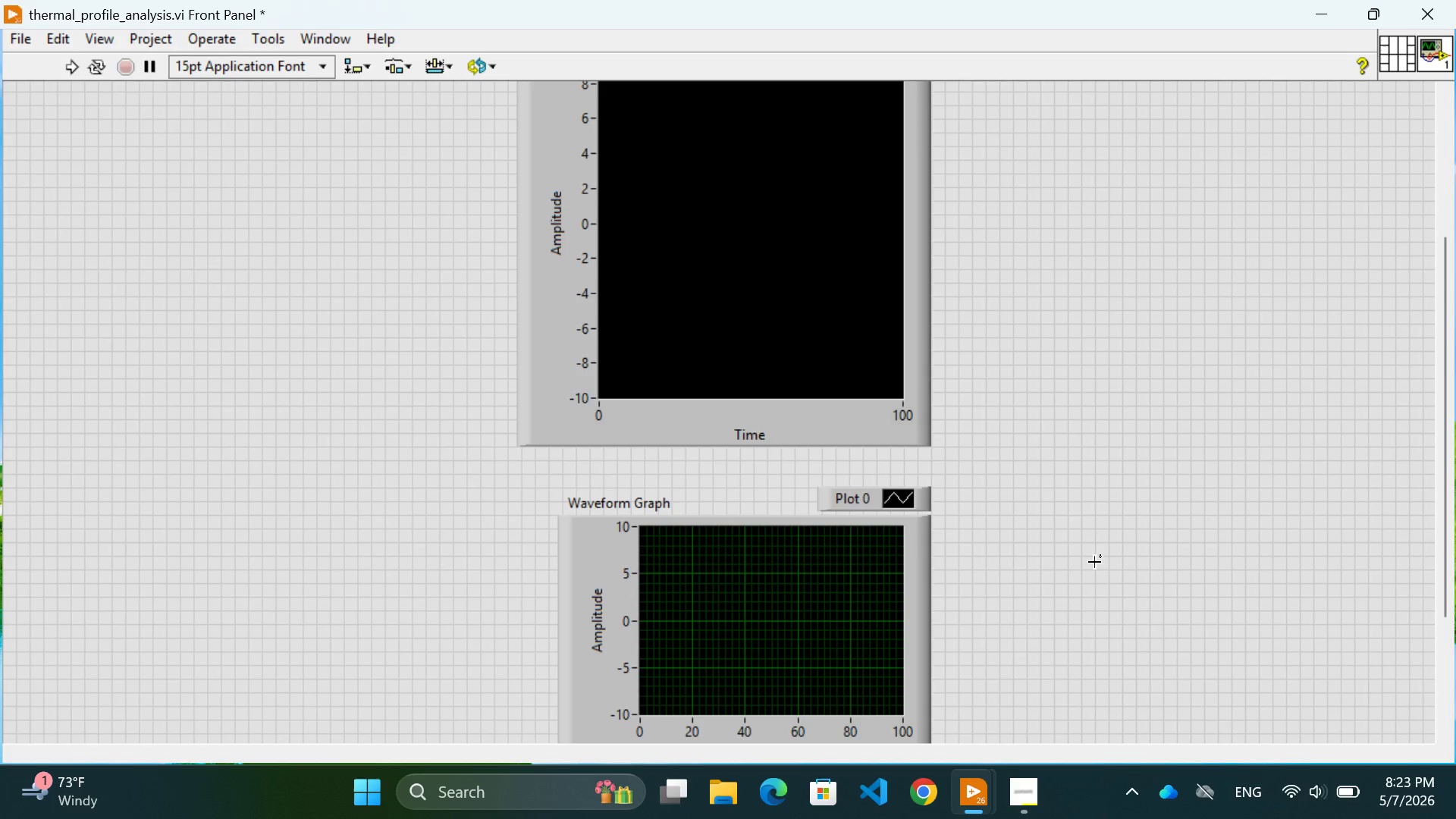 
double_click([613, 500])
 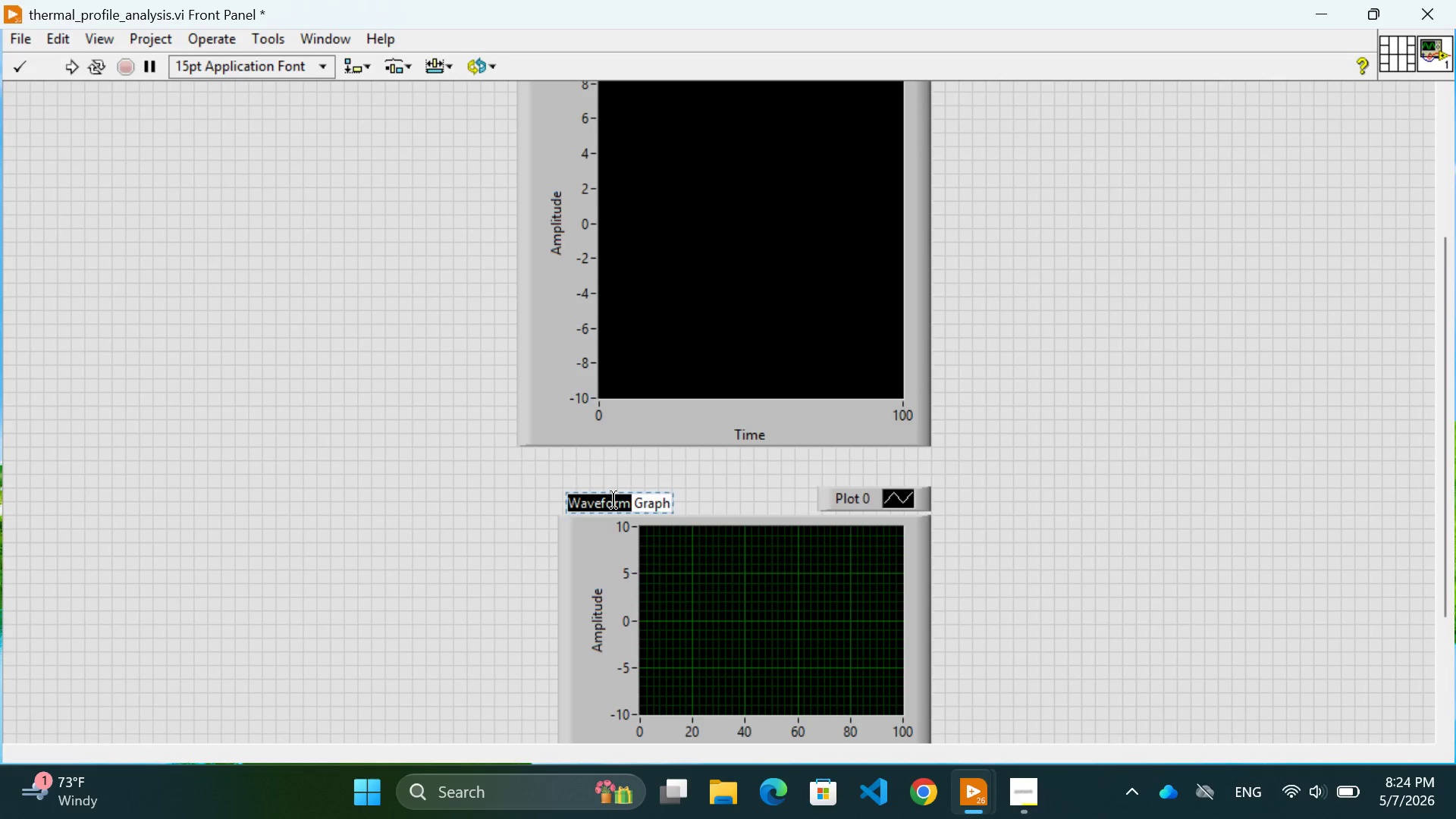 
double_click([613, 500])
 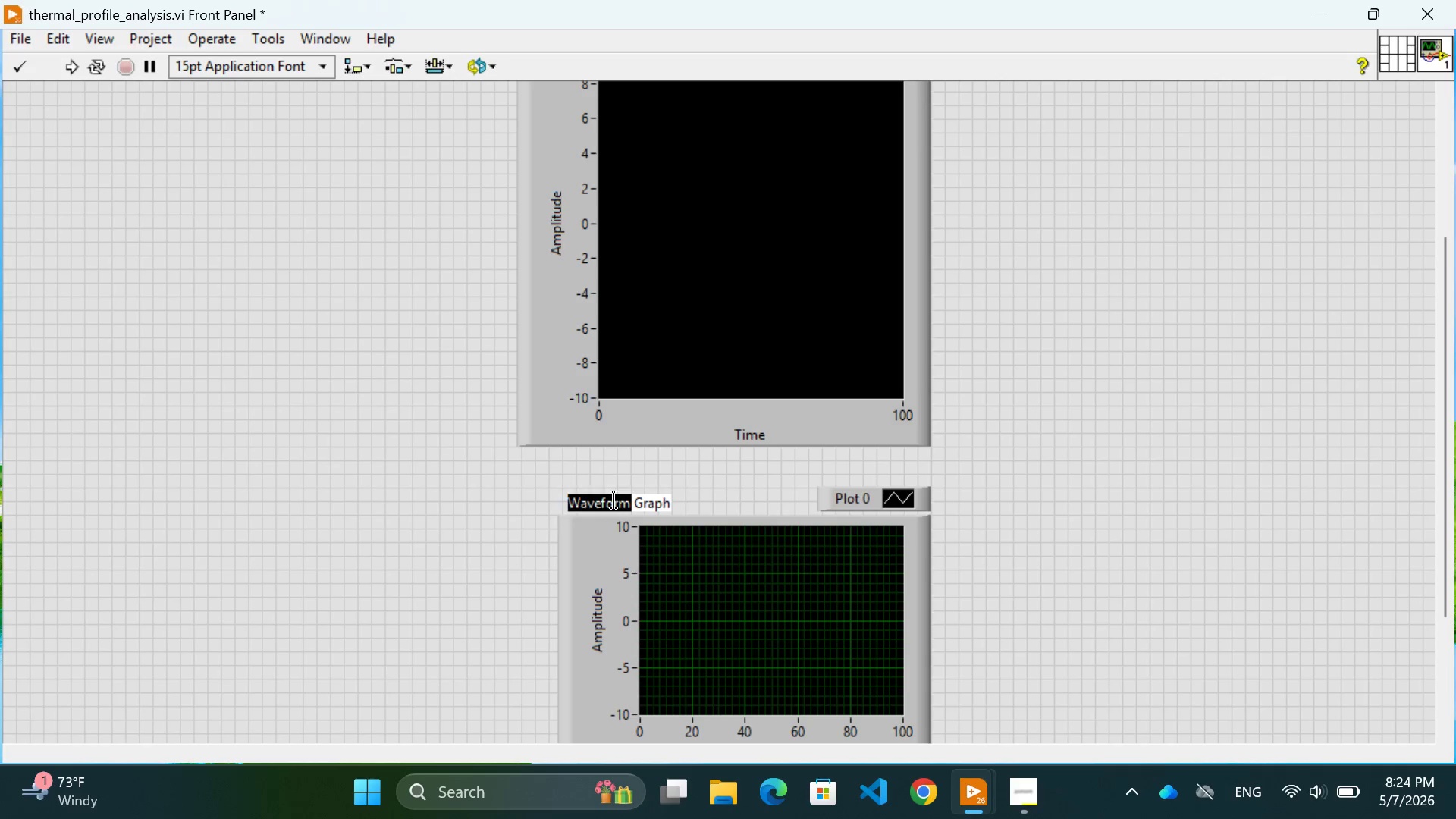 
triple_click([613, 500])
 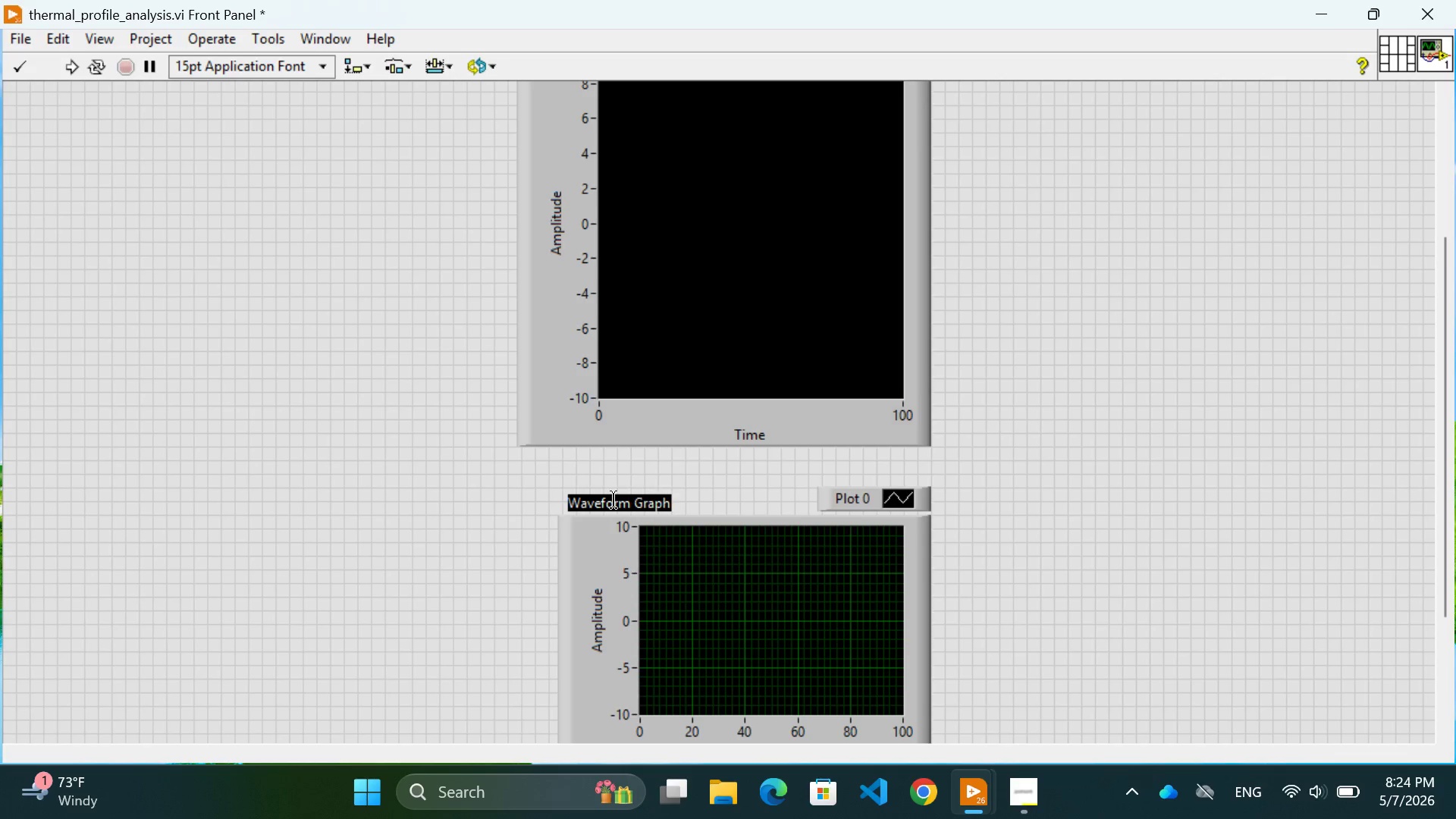 
triple_click([613, 500])
 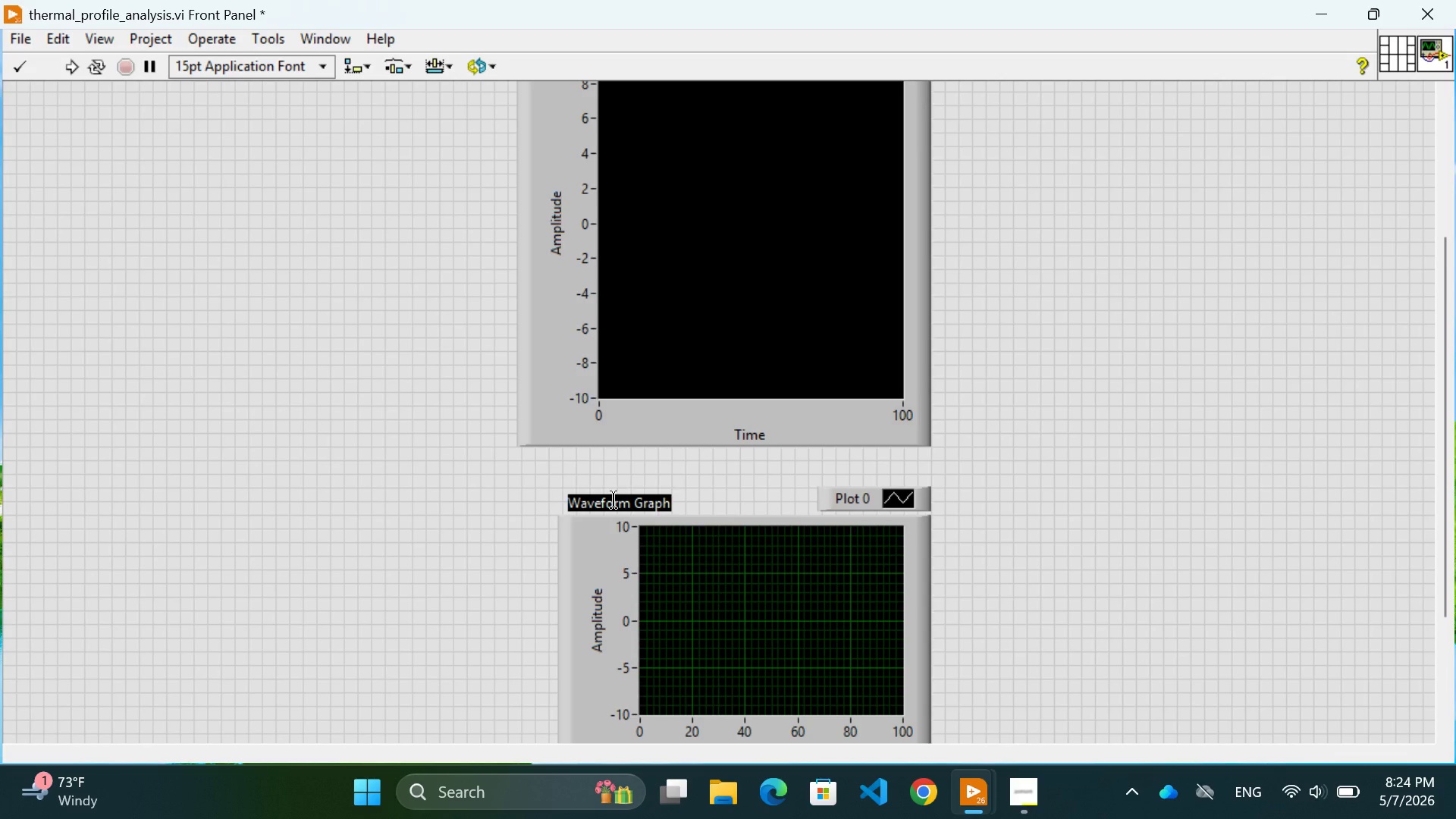 
type(Peak Temperature Histogram)
 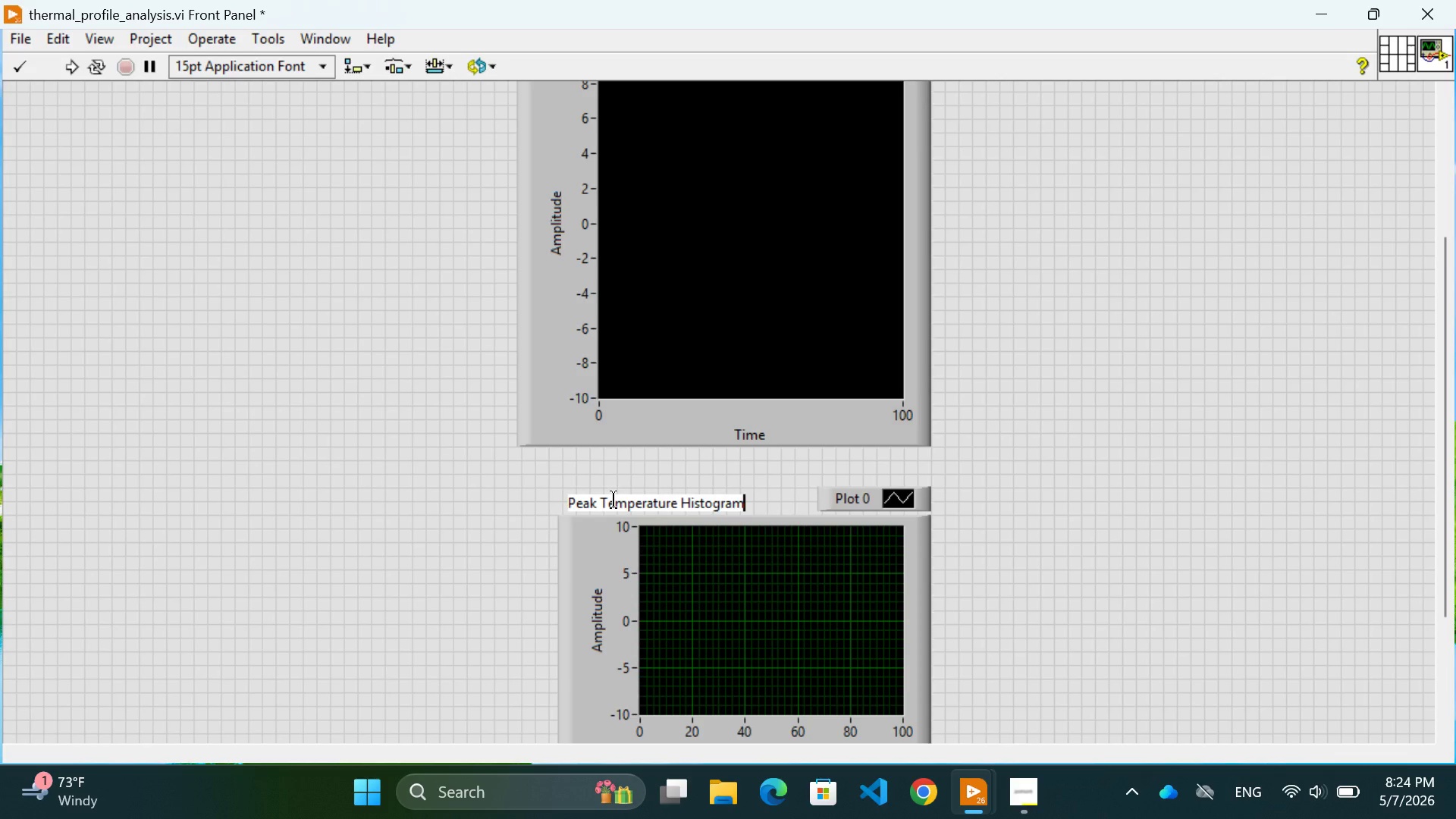 
left_click([439, 539])
 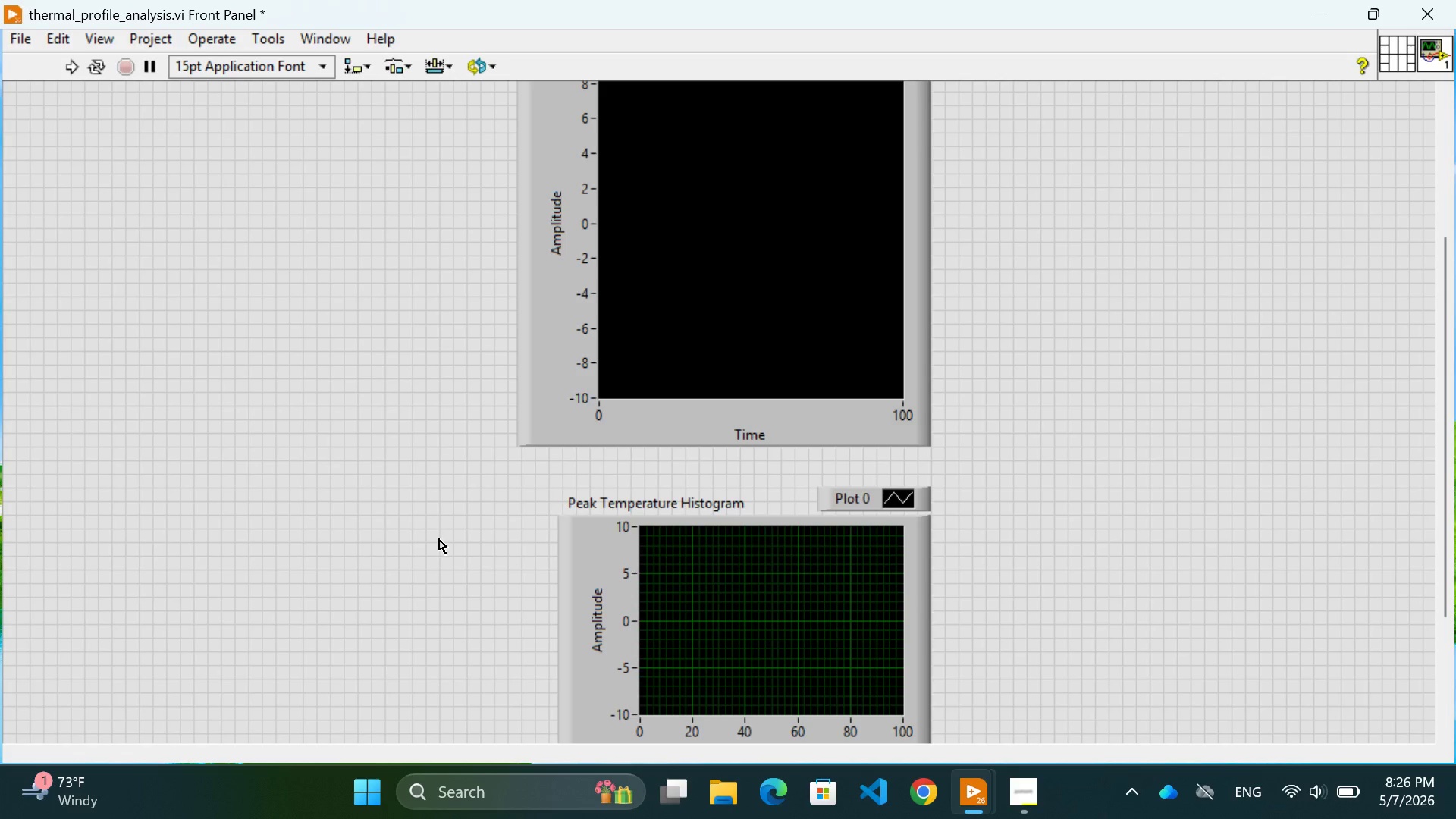 
wait(103.45)
 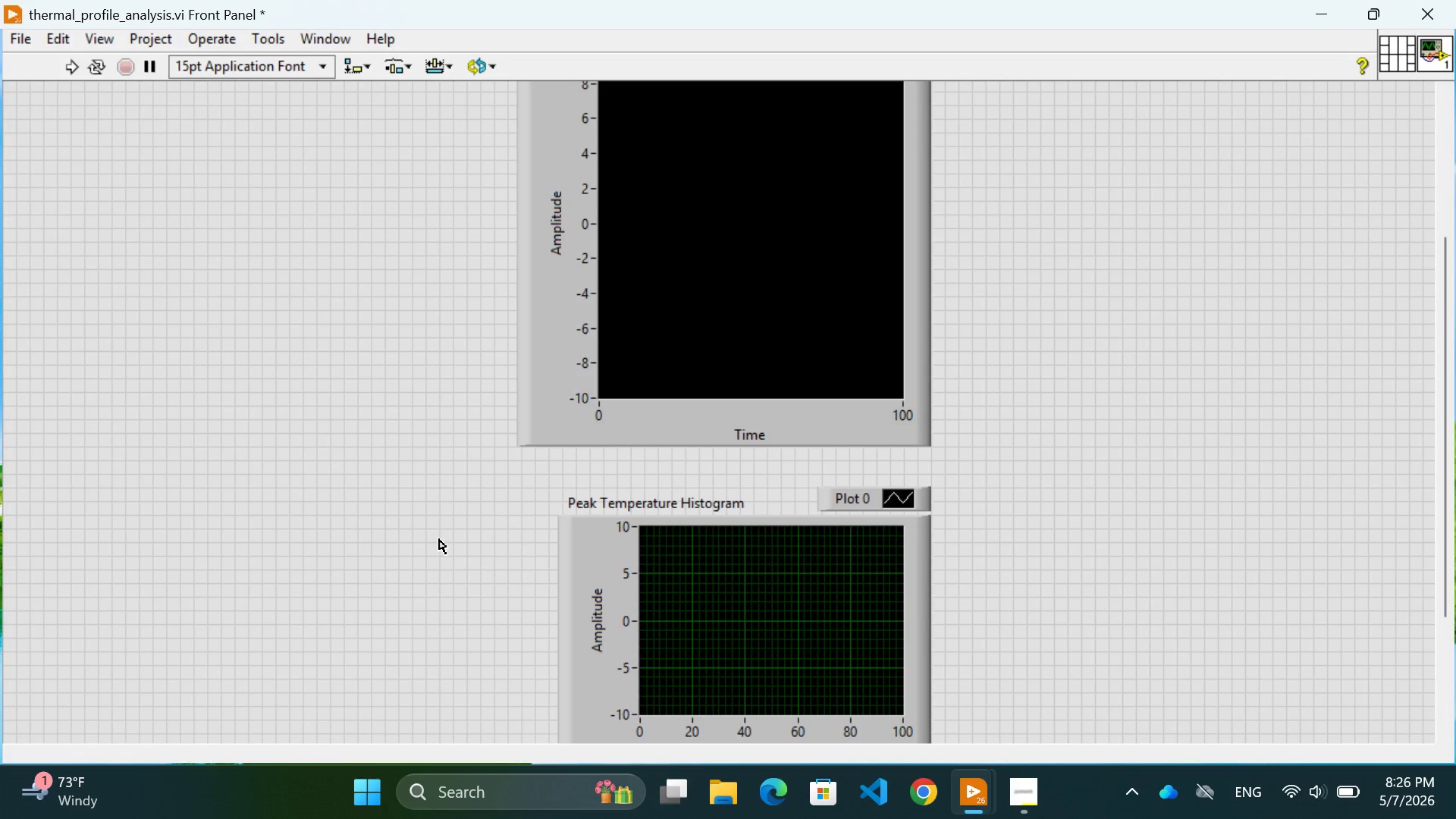 
scroll: coordinate [695, 563], scroll_direction: down, amount: 2.0
 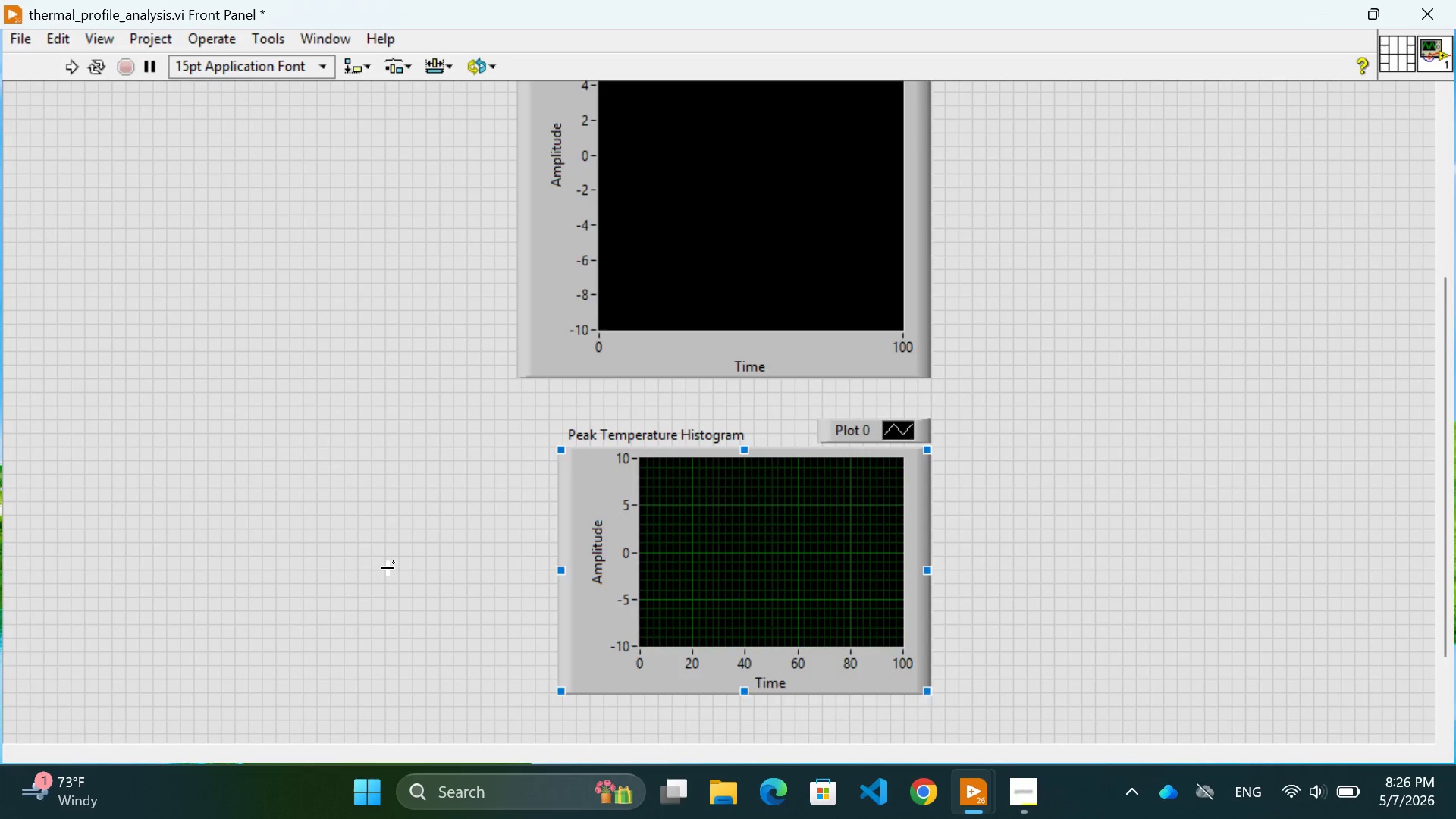 
left_click([388, 568])
 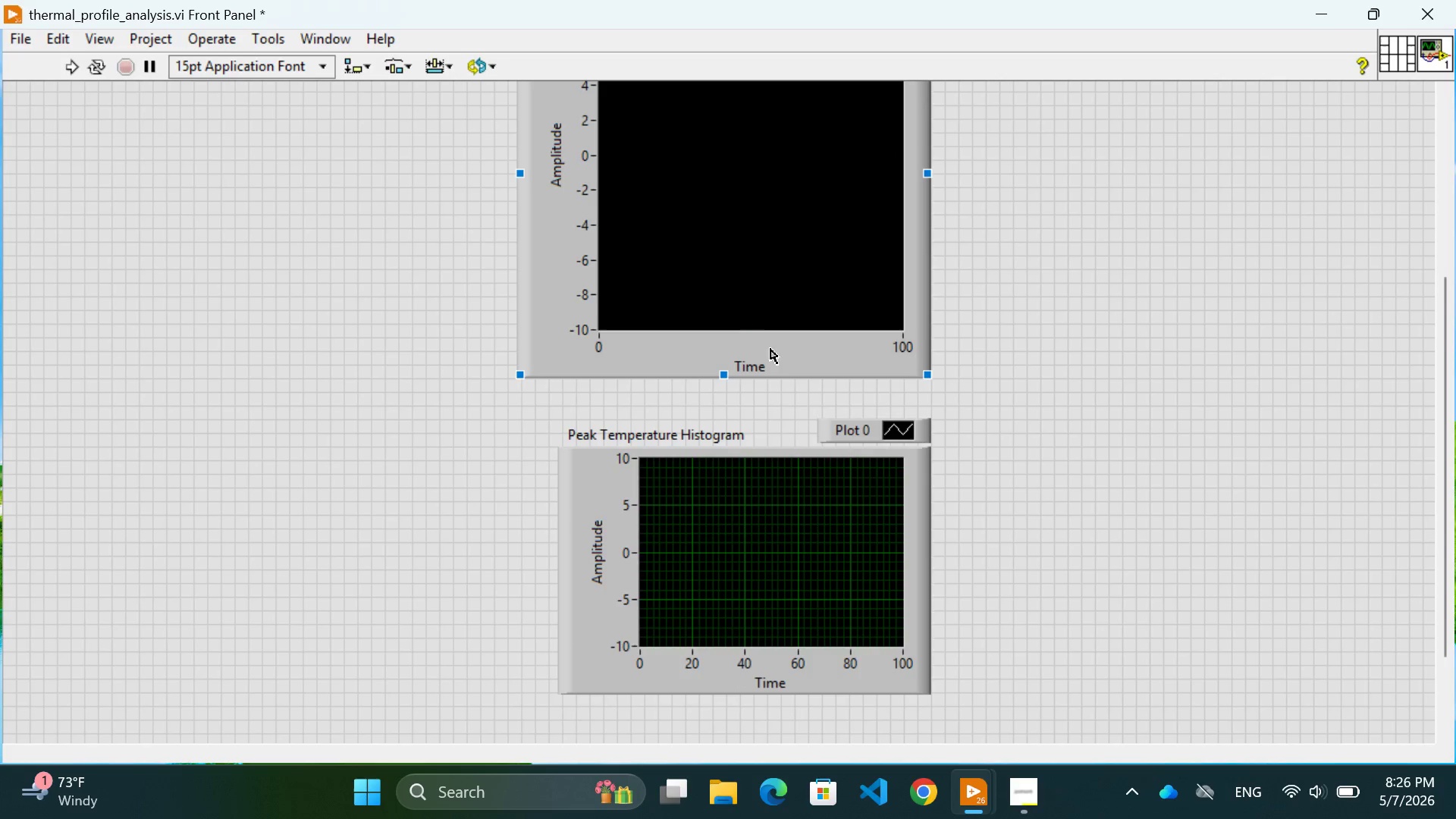 
wait(6.45)
 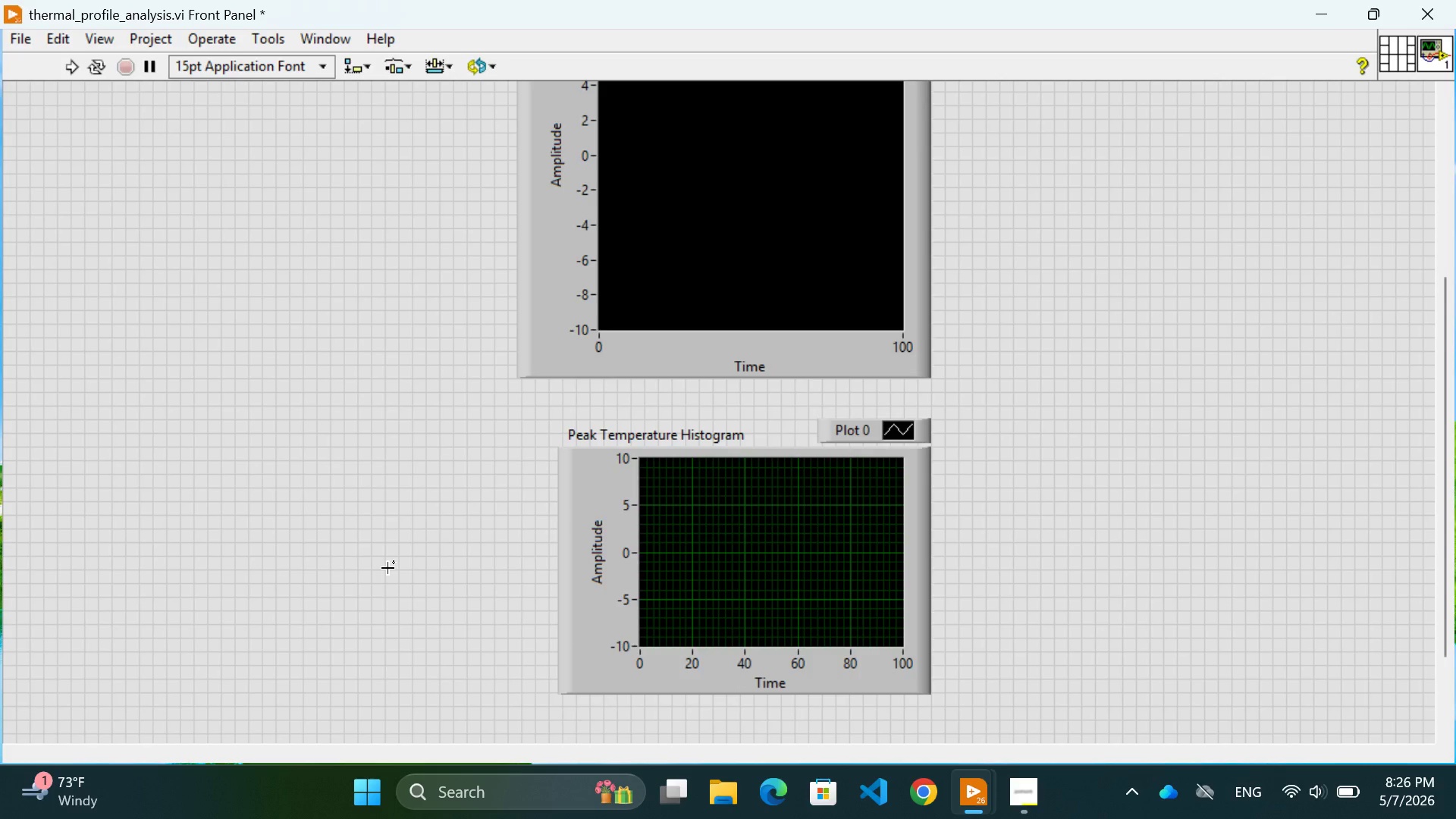 
left_click_drag(start_coordinate=[725, 375], to_coordinate=[745, 309])
 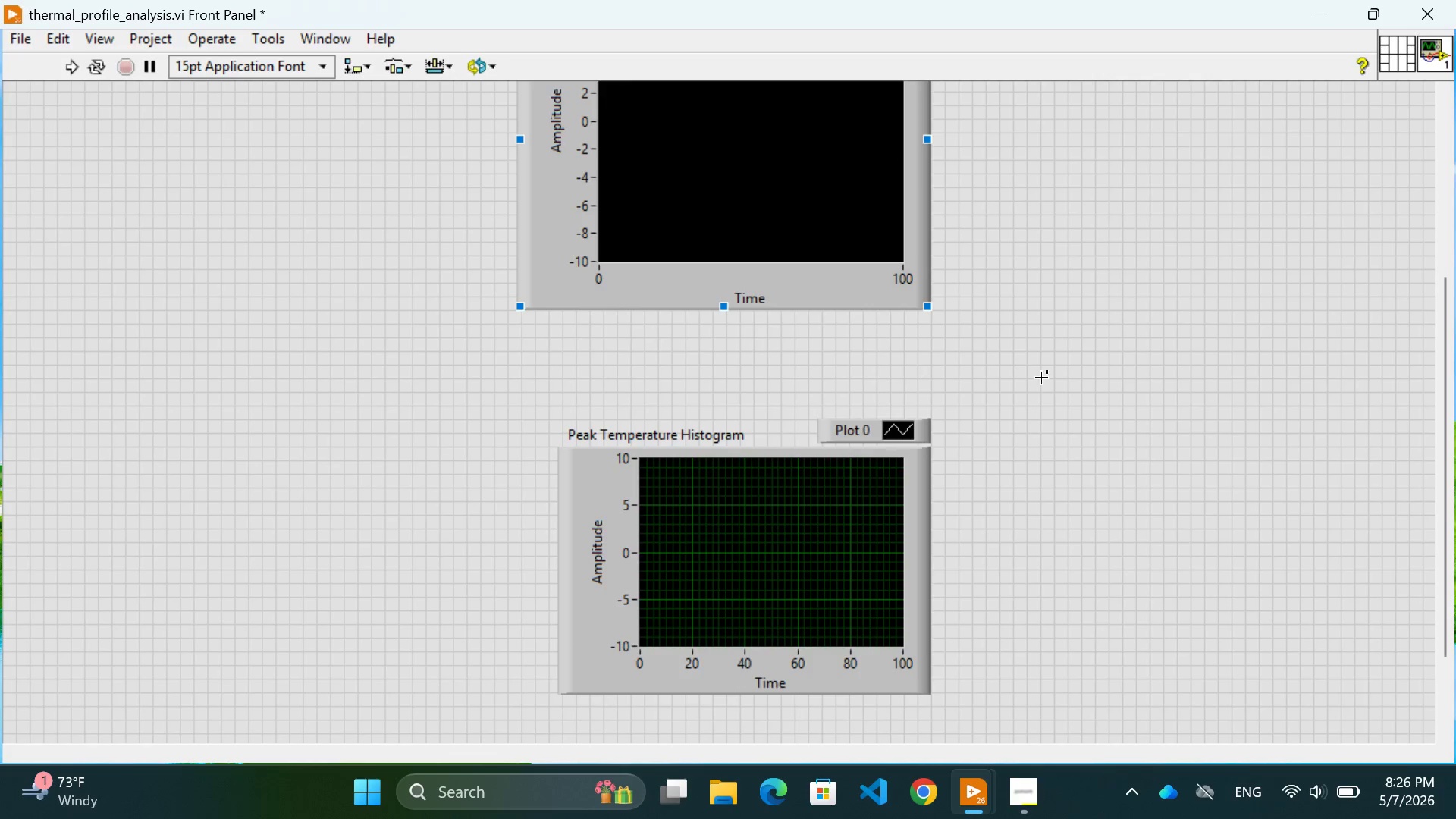 
left_click([1042, 378])
 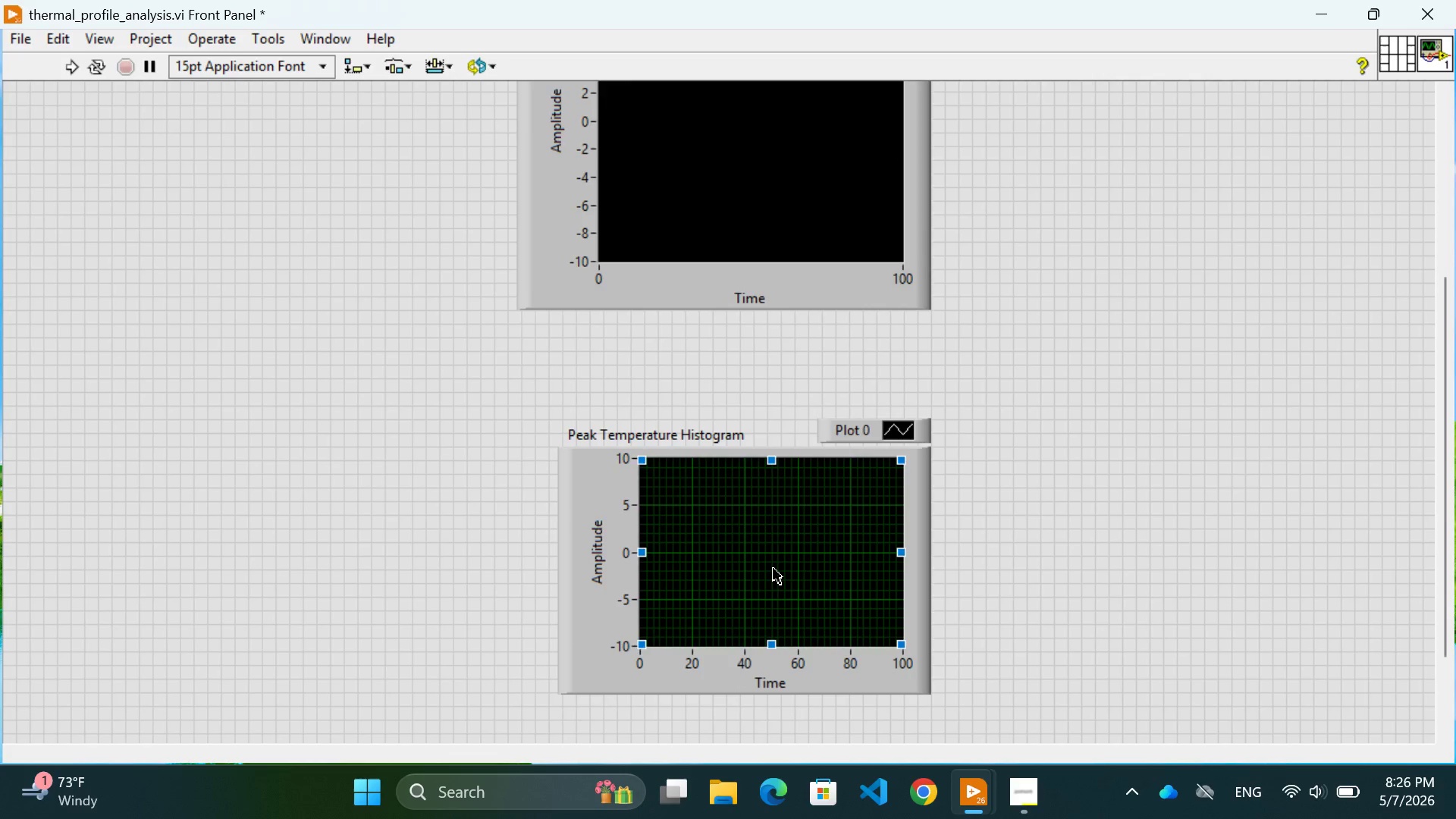 
left_click_drag(start_coordinate=[774, 569], to_coordinate=[745, 532])
 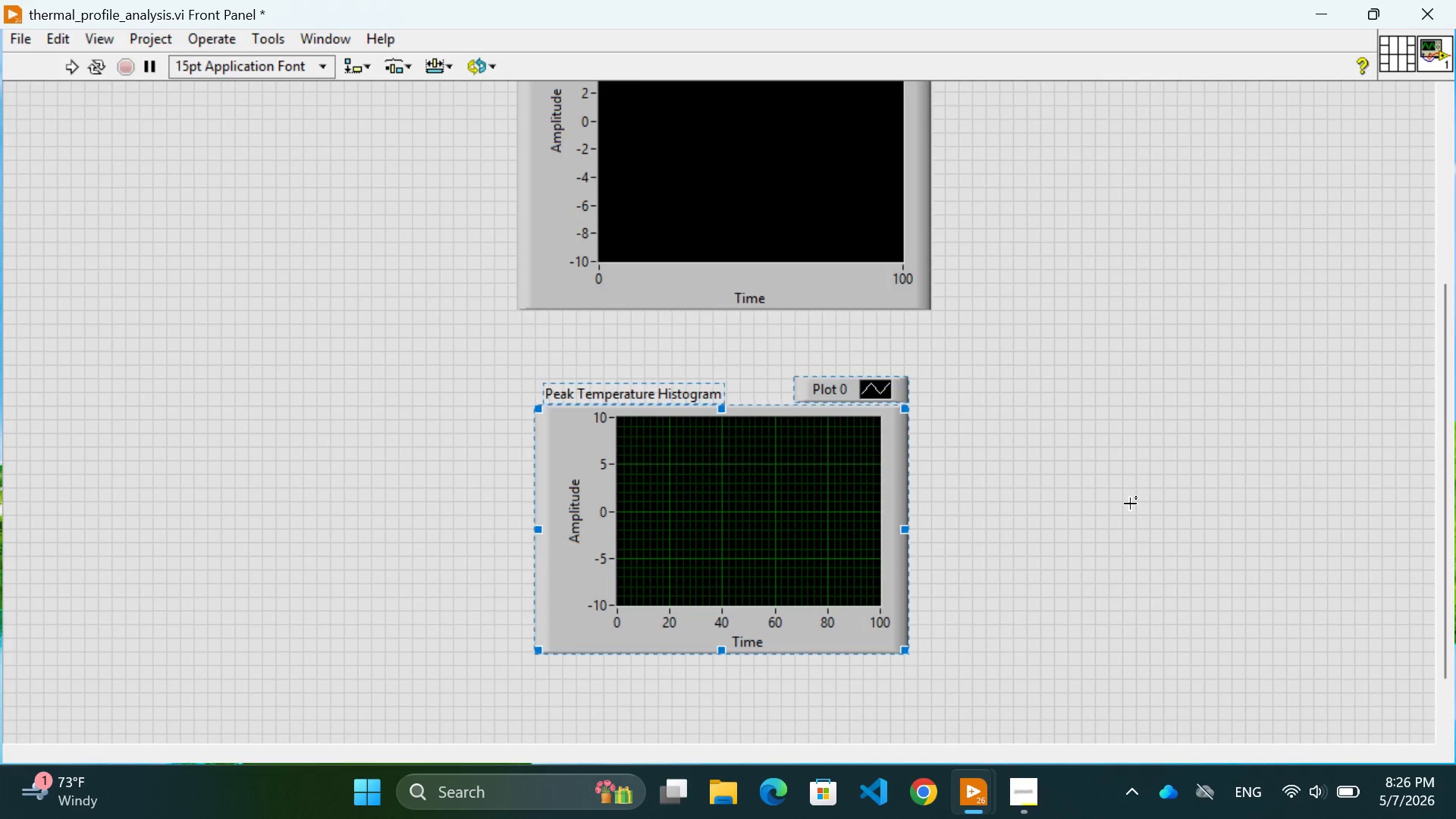 
left_click([1130, 504])
 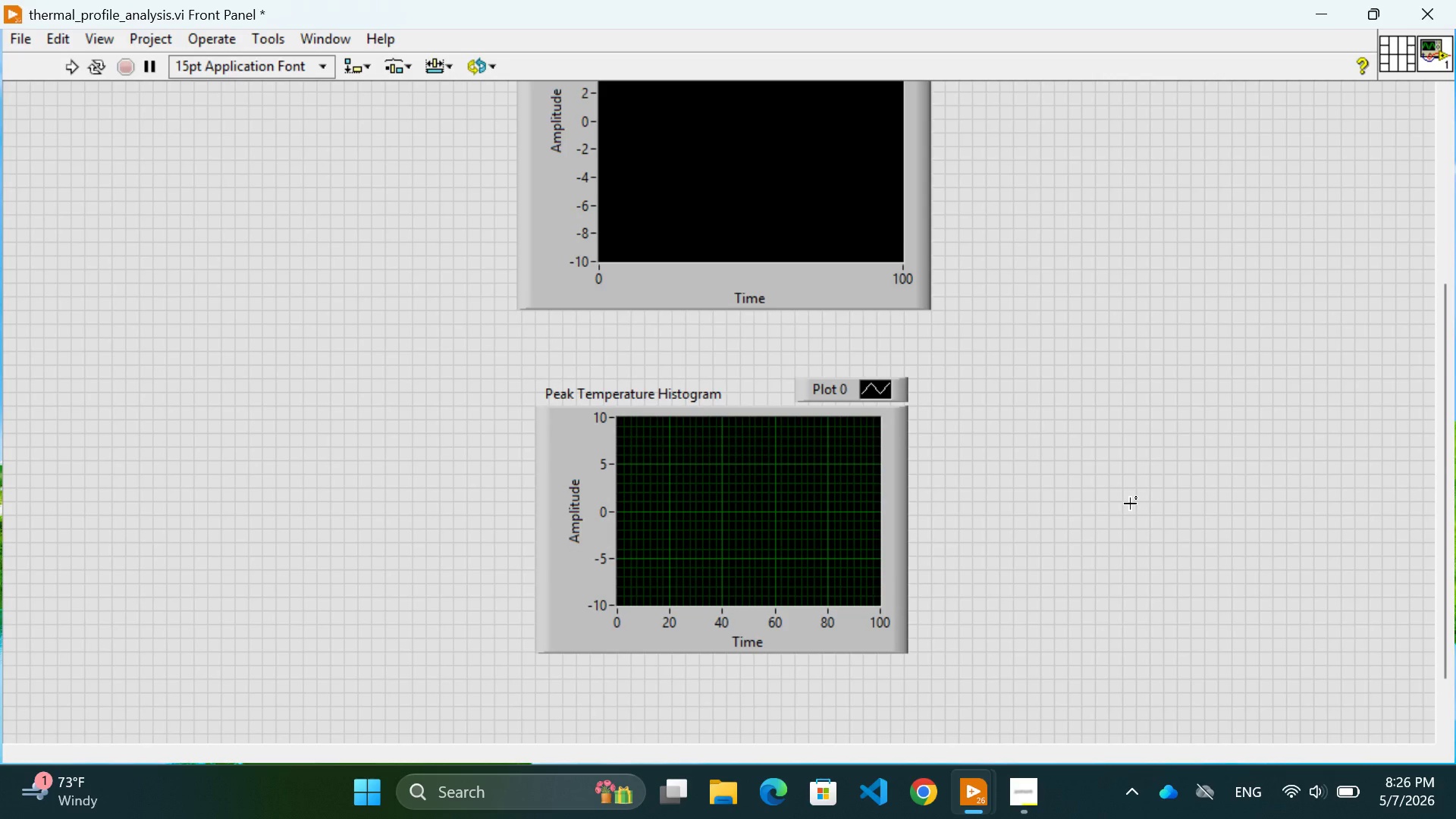 
scroll: coordinate [1130, 504], scroll_direction: none, amount: 0.0
 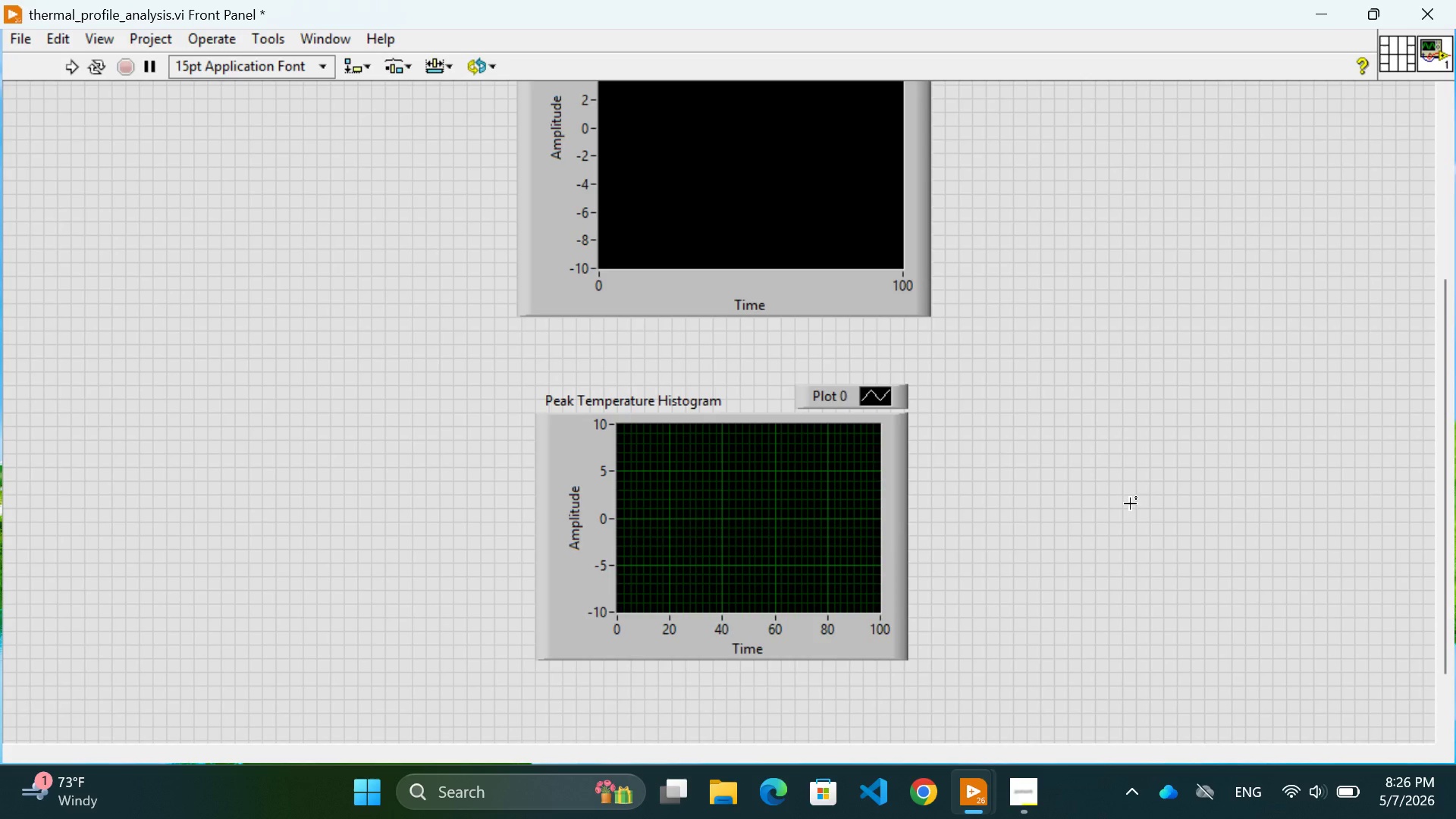 
wait(16.34)
 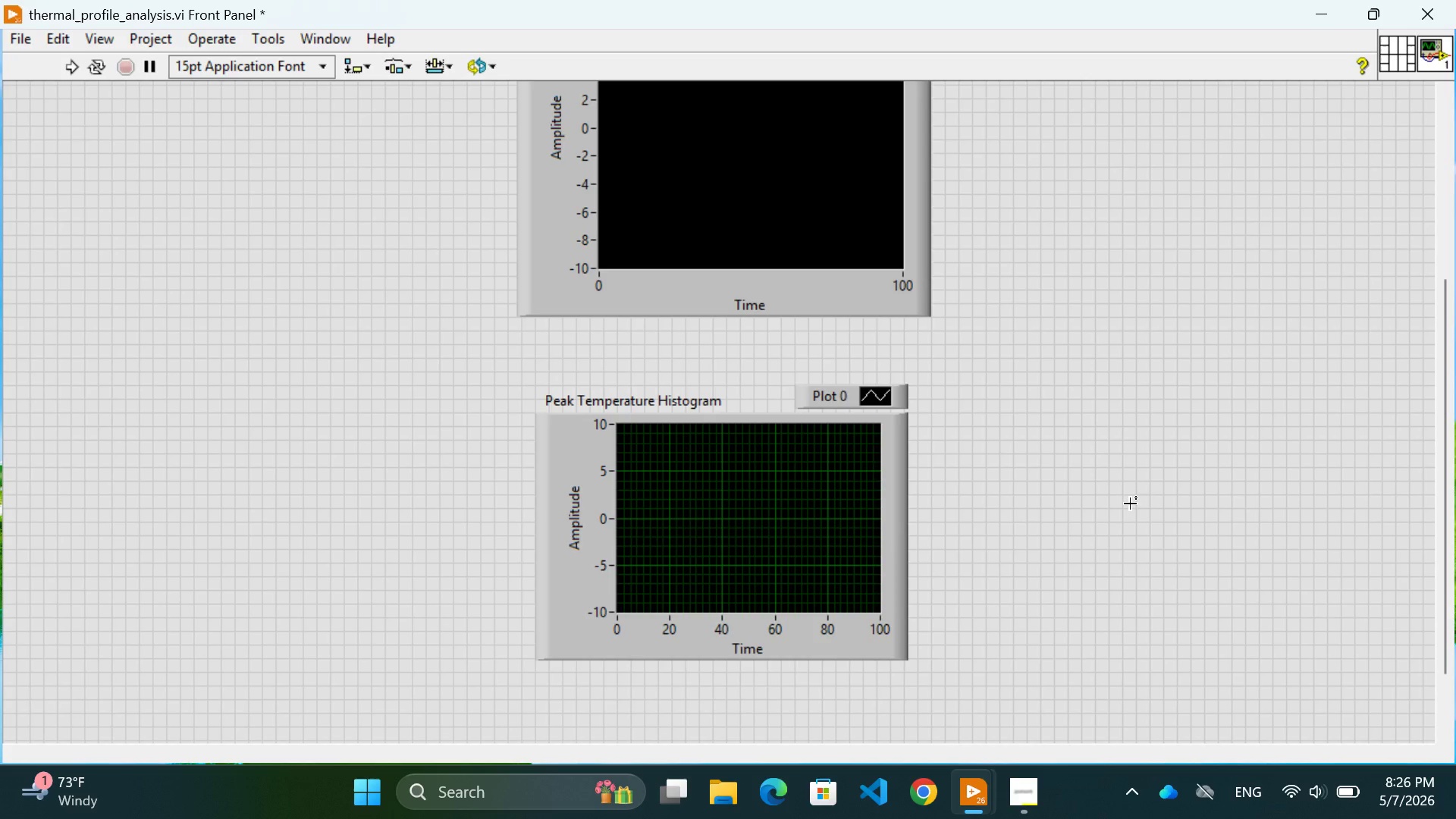 
right_click([1410, 252])
 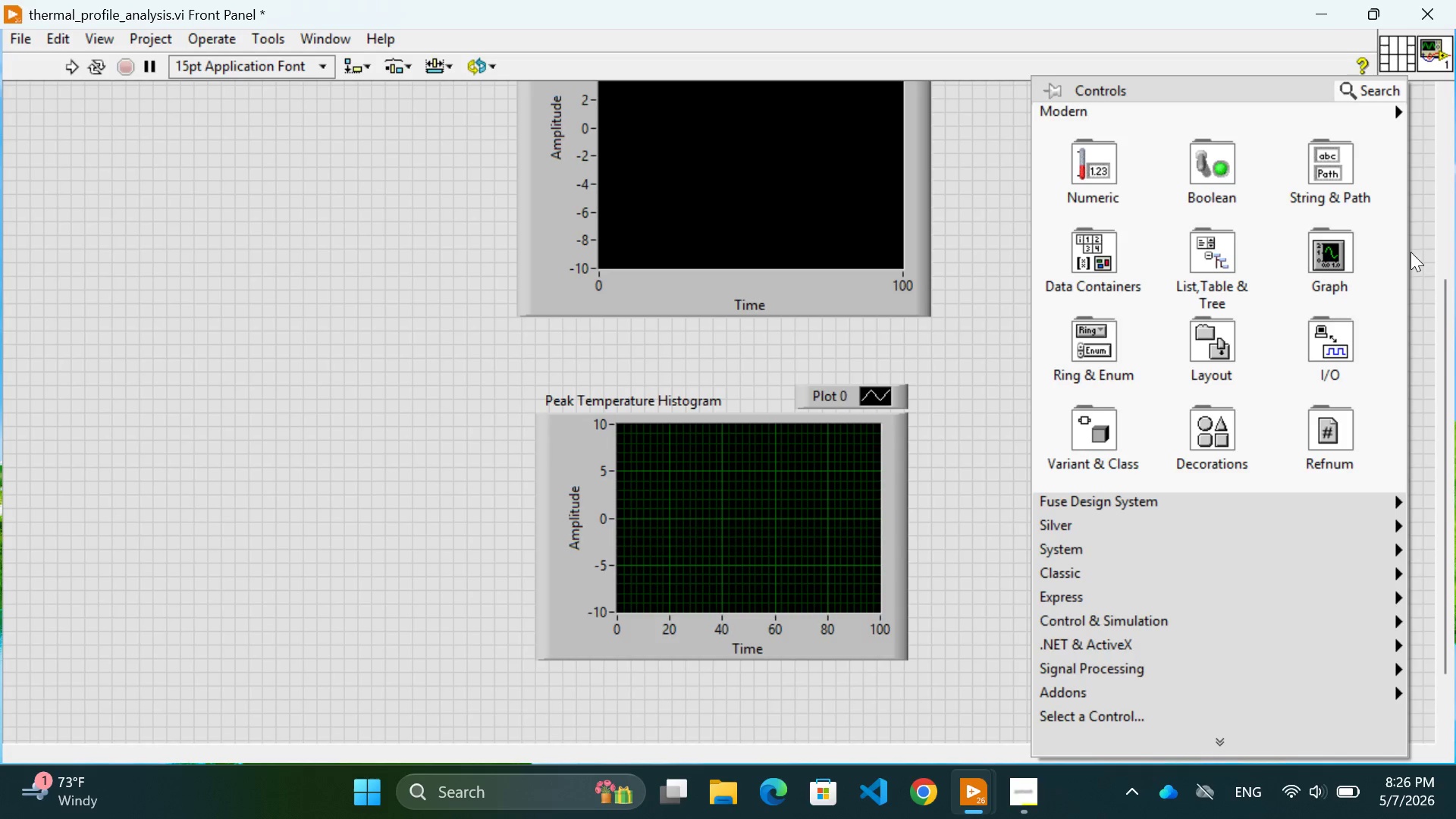 
mouse_move([1118, 353])
 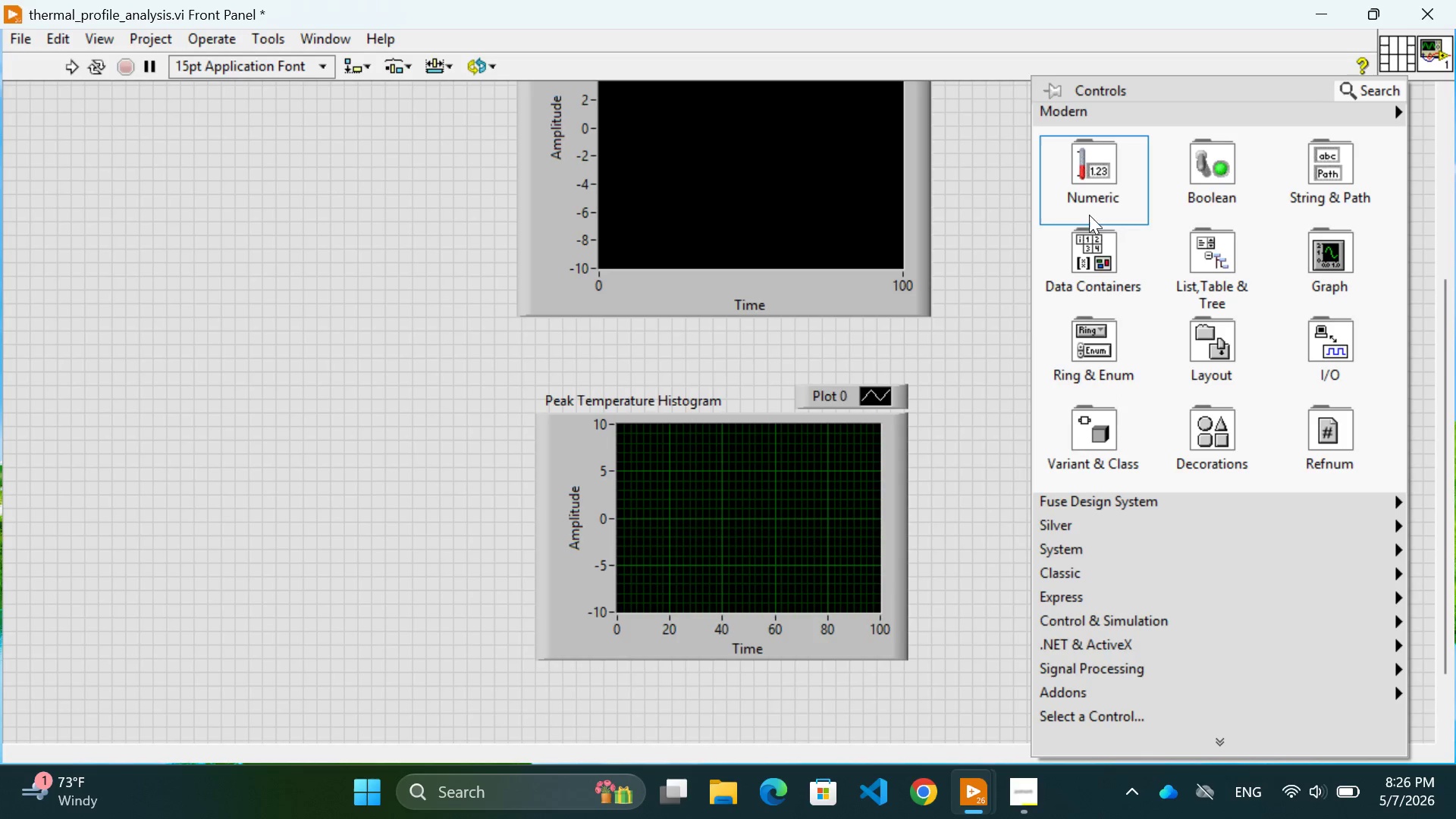 
mouse_move([1074, 197])
 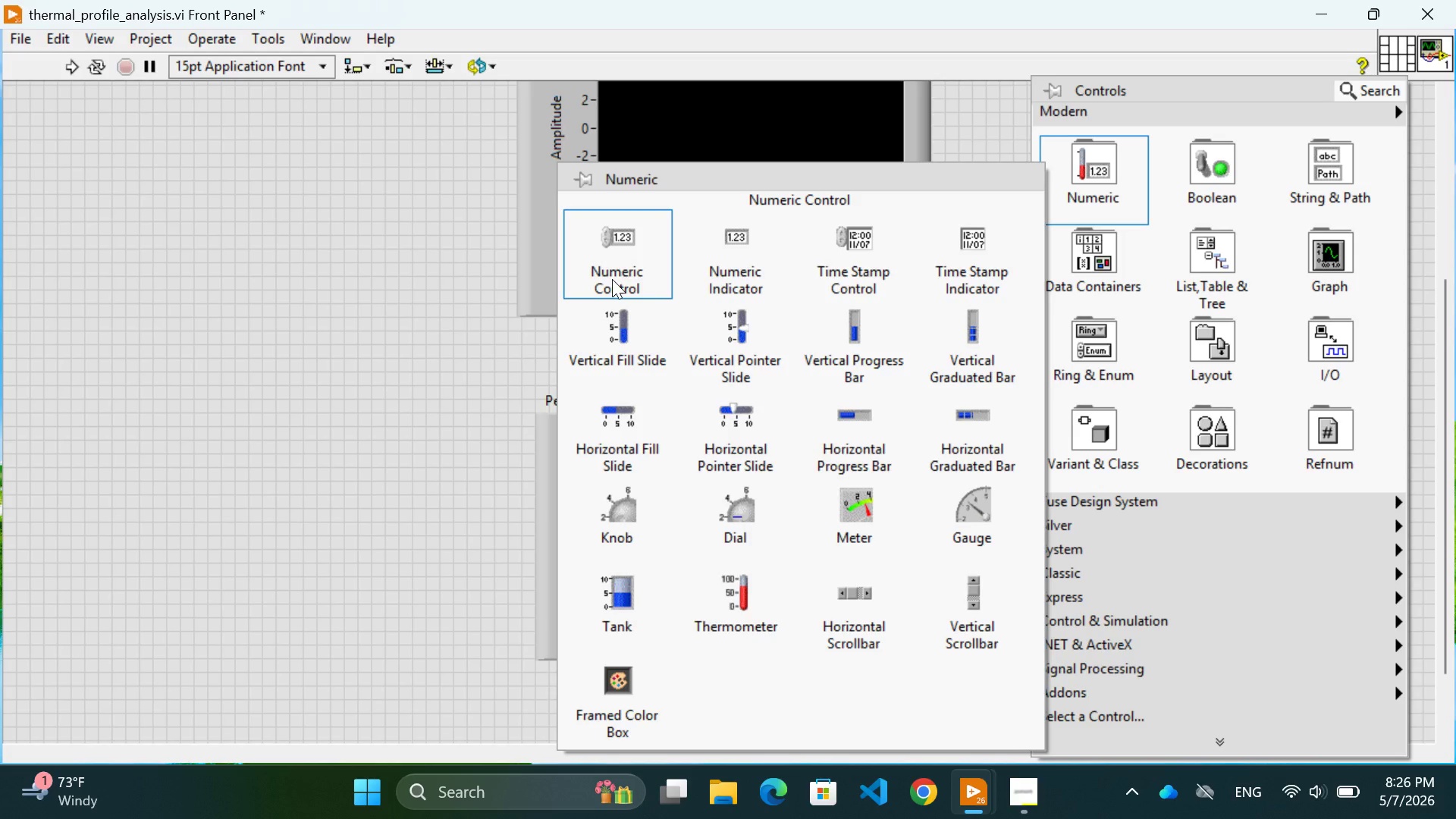 
left_click([612, 279])
 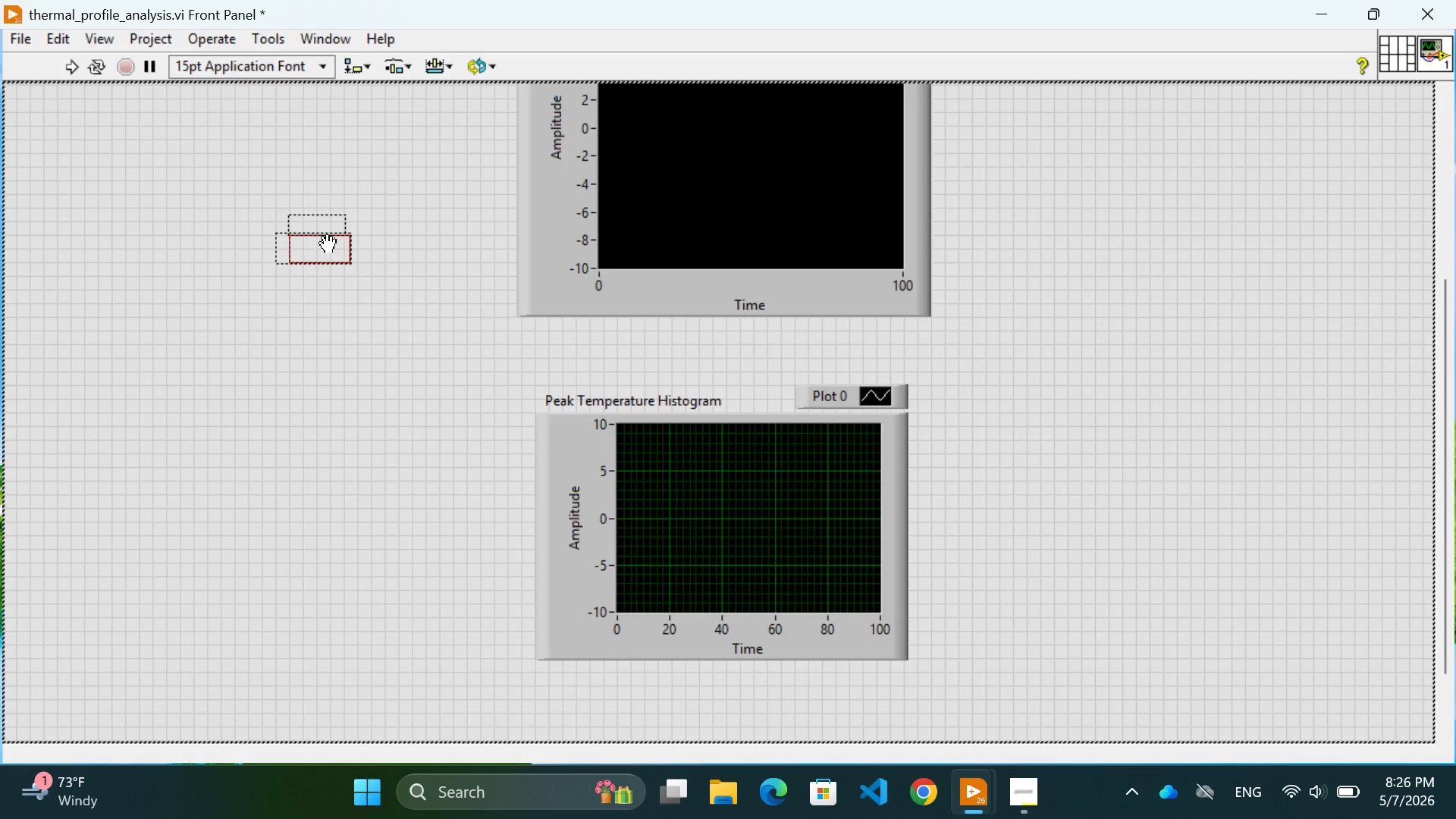 
wait(6.17)
 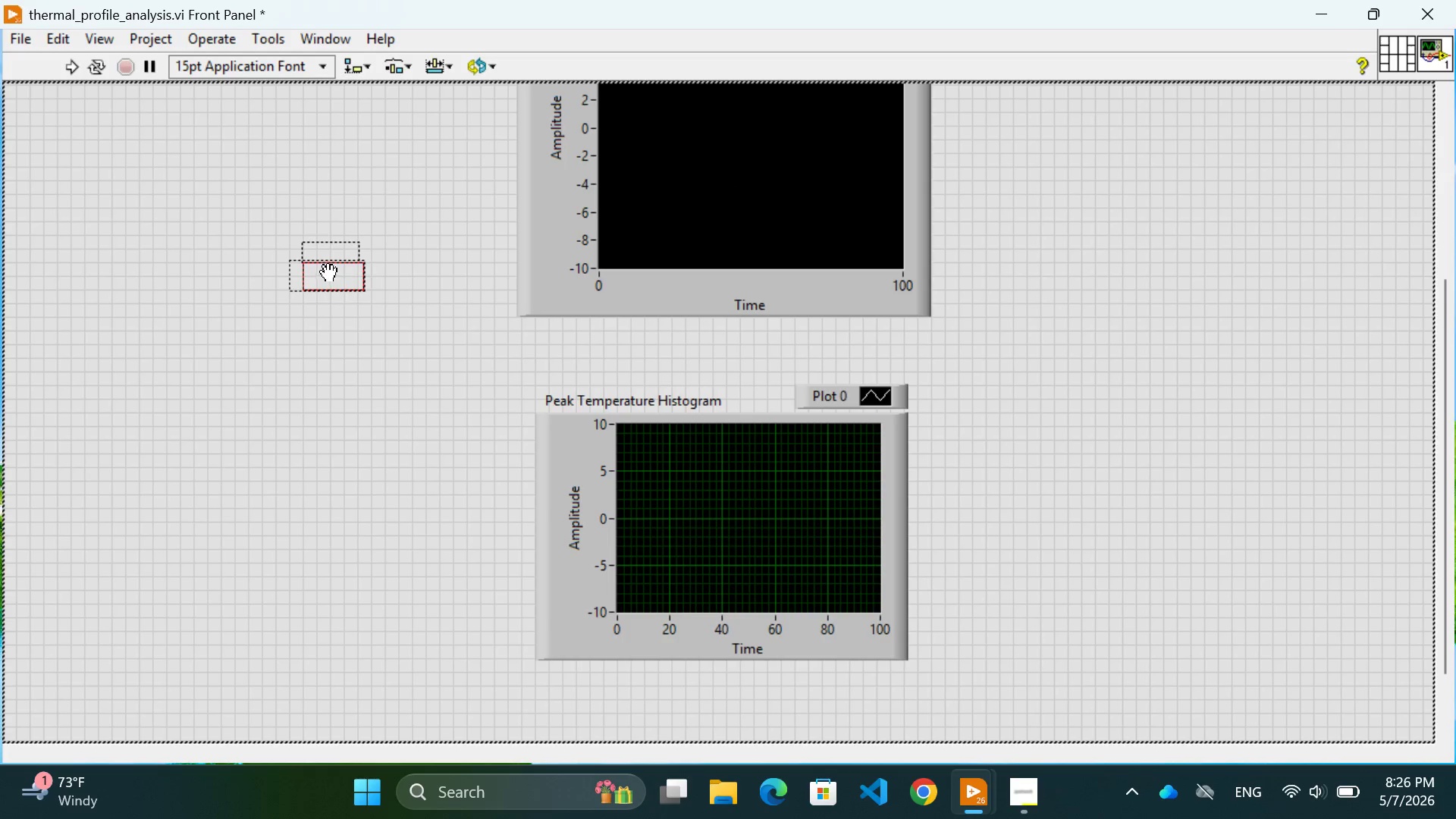 
left_click([328, 245])
 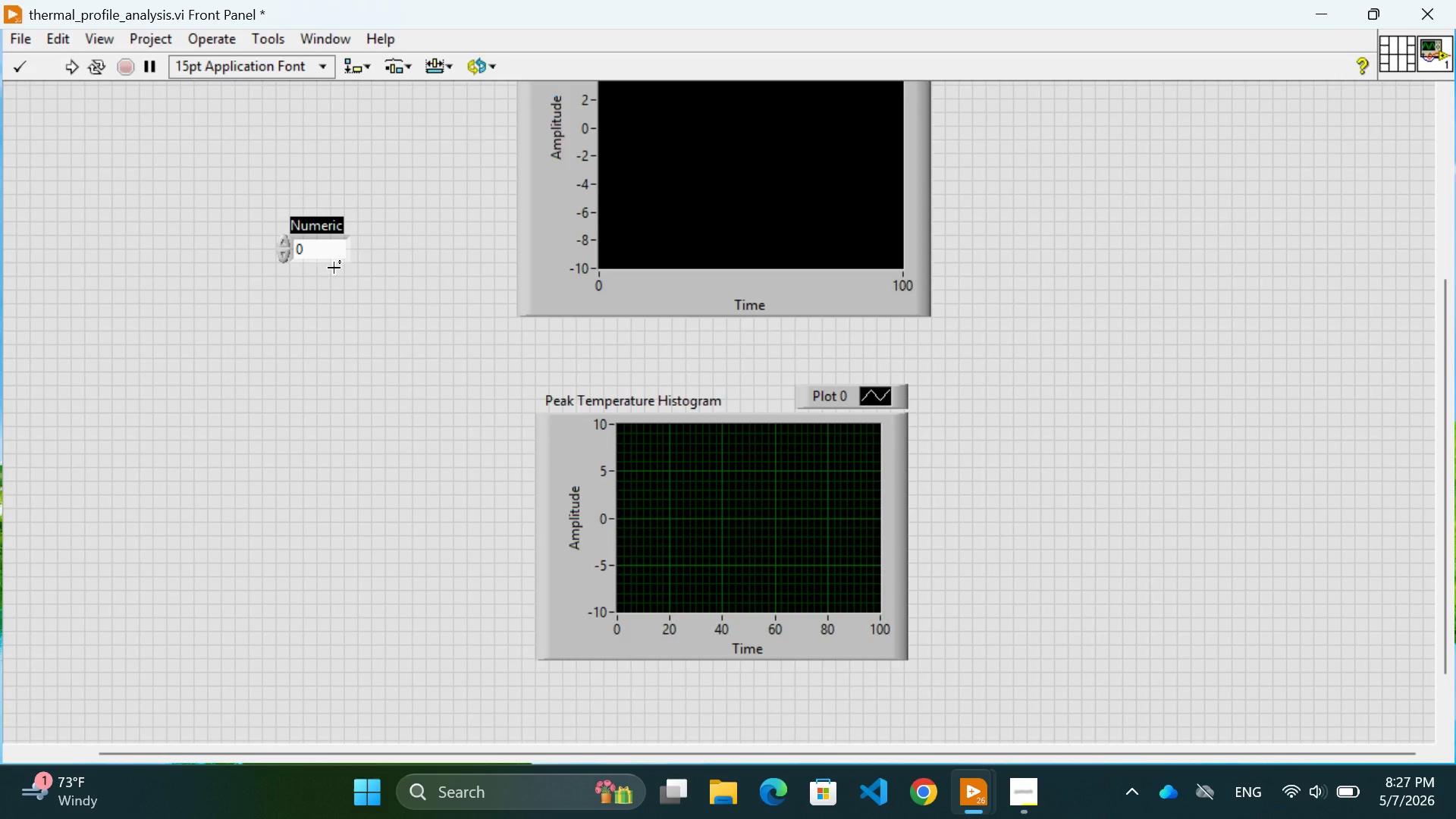 
wait(9.27)
 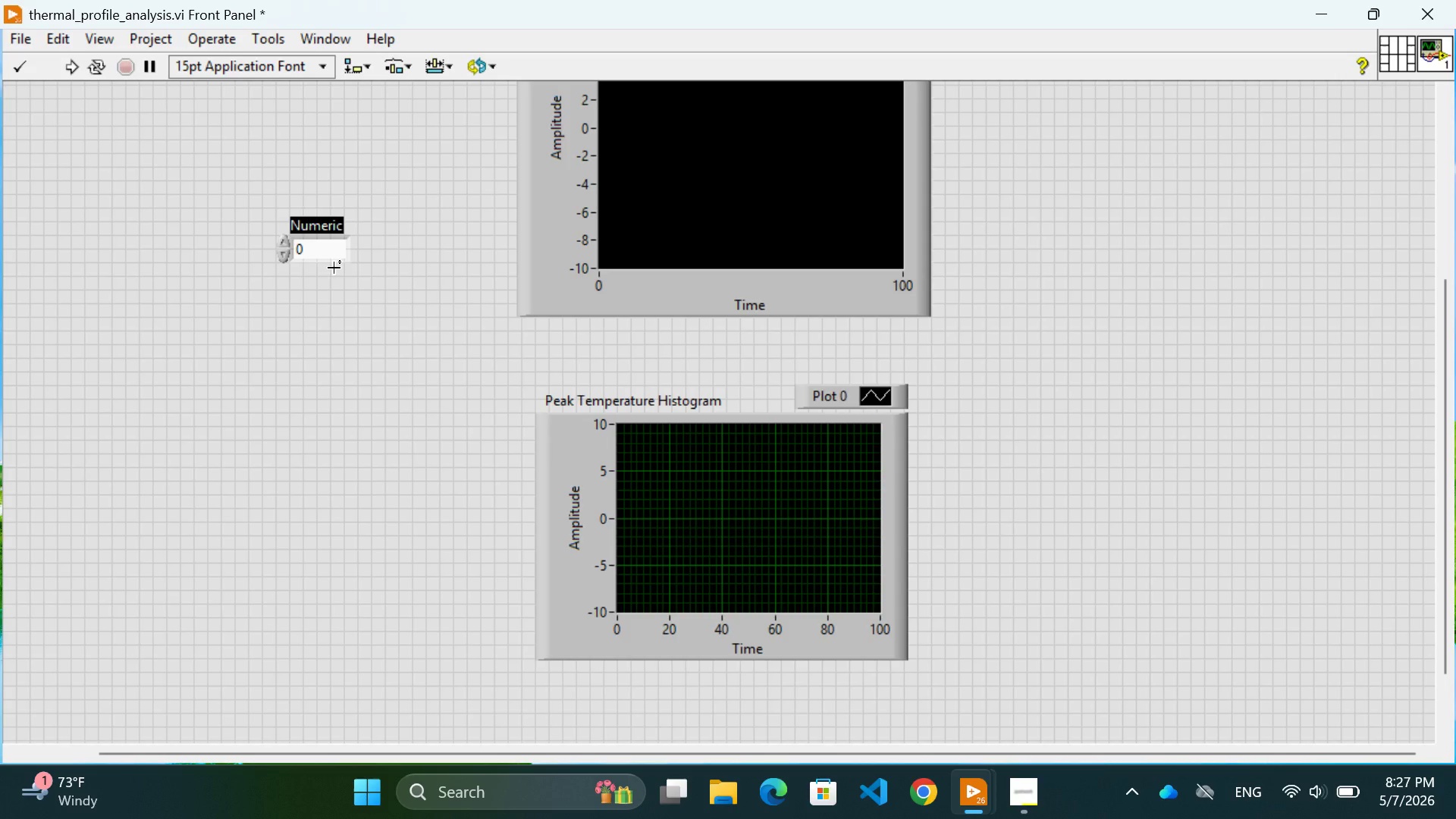 
type(Filter cutoff Frequency)
 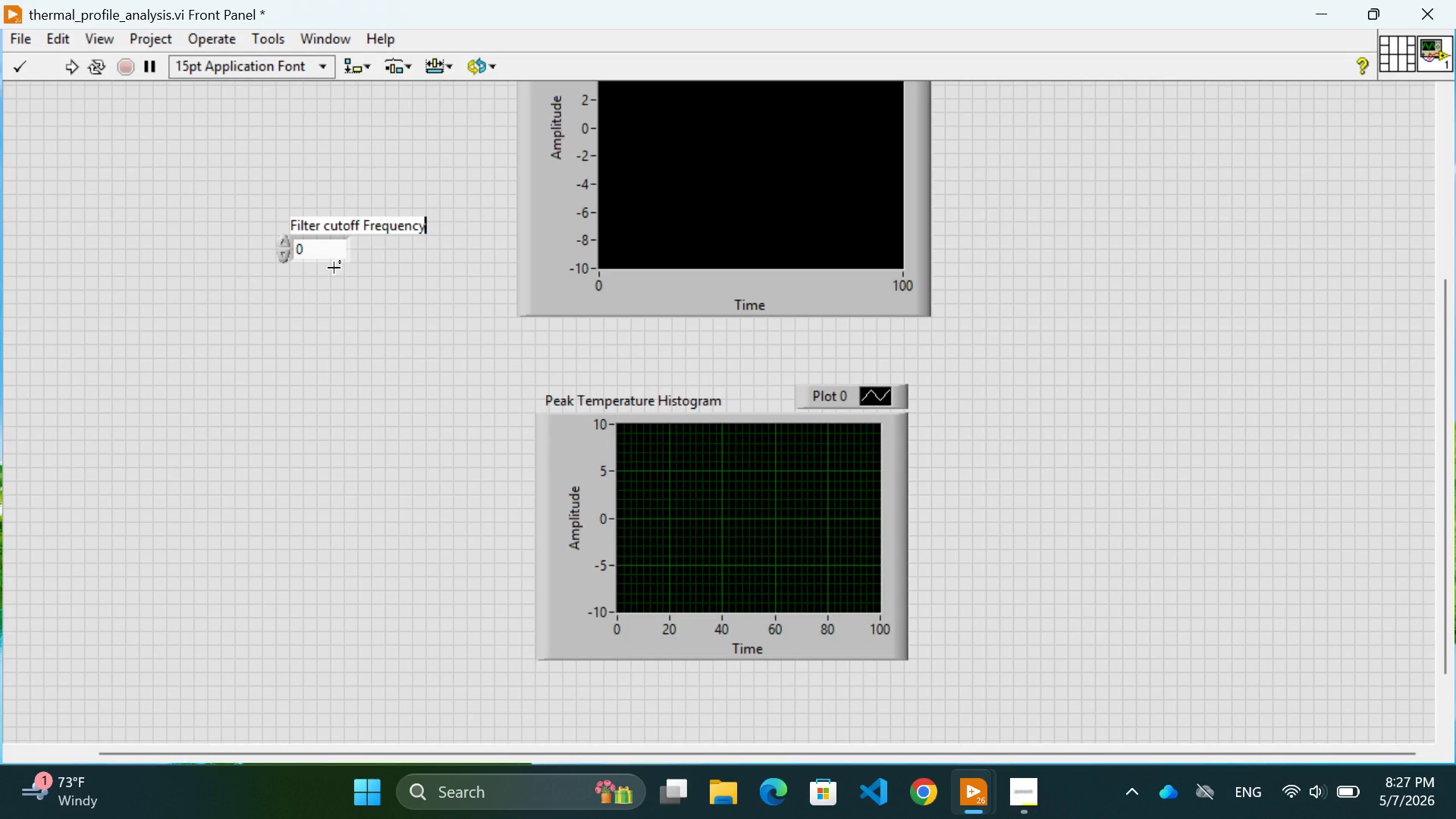 
wait(22.64)
 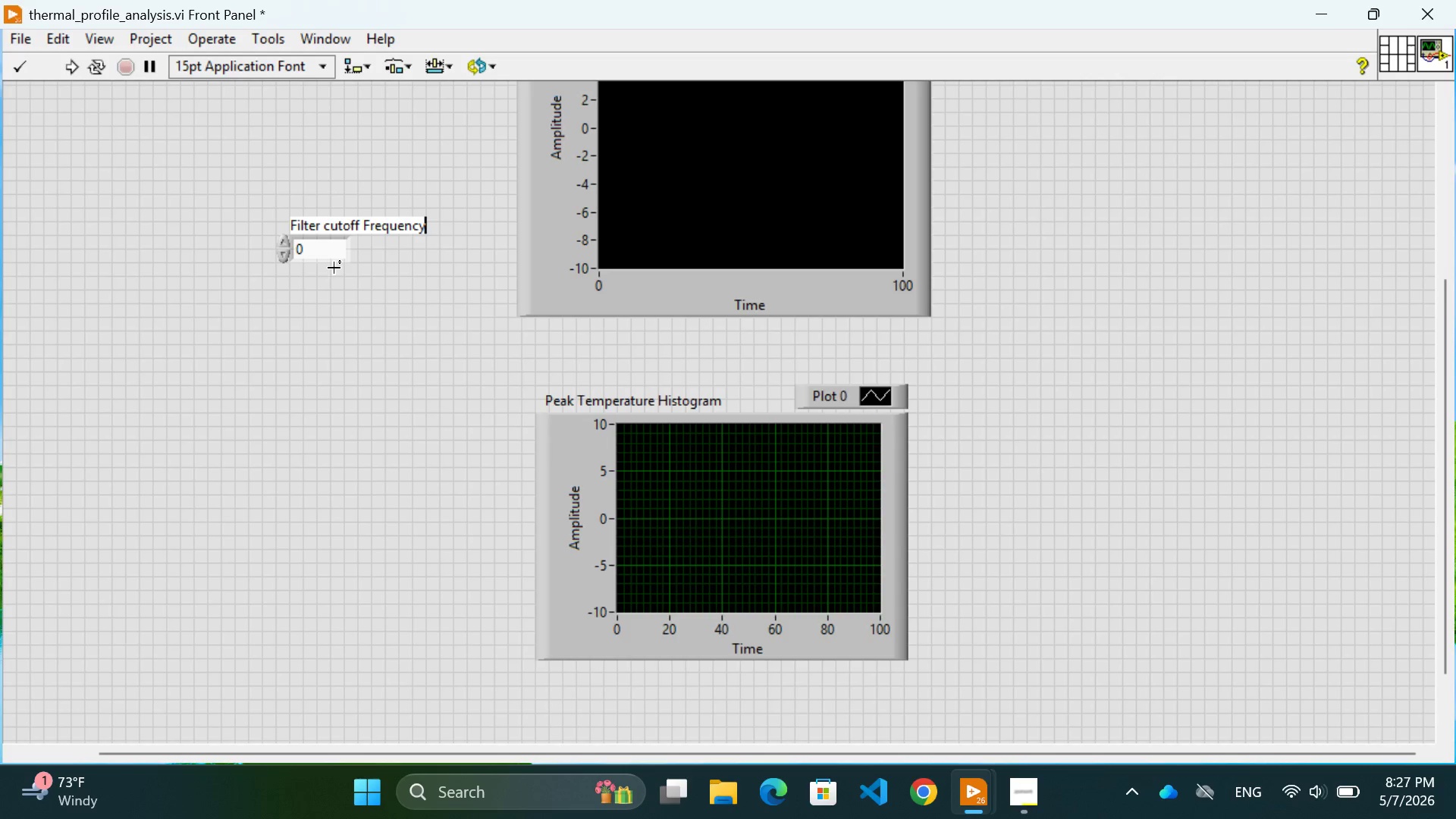 
left_click([307, 246])
 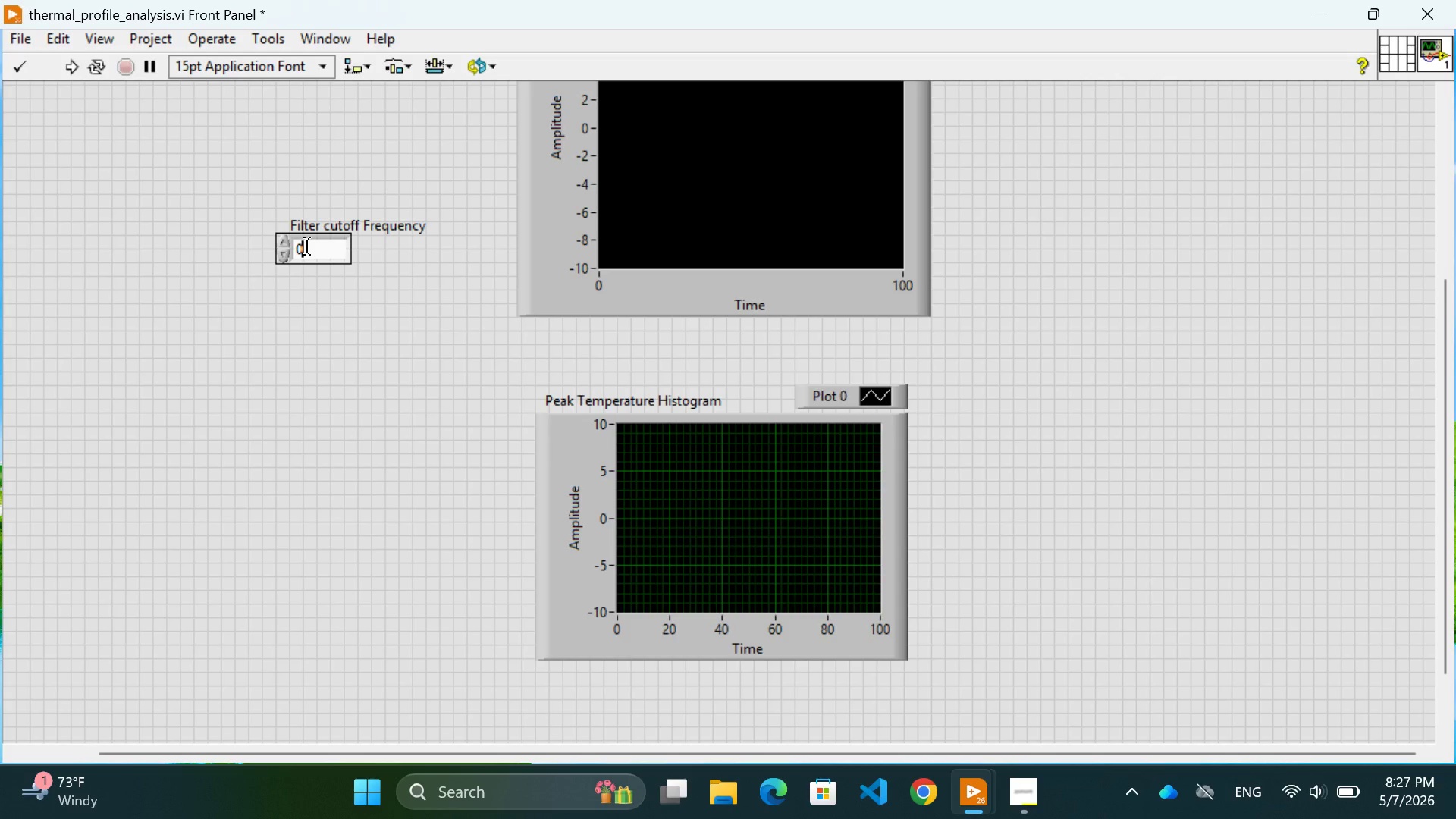 
key(Backspace)
 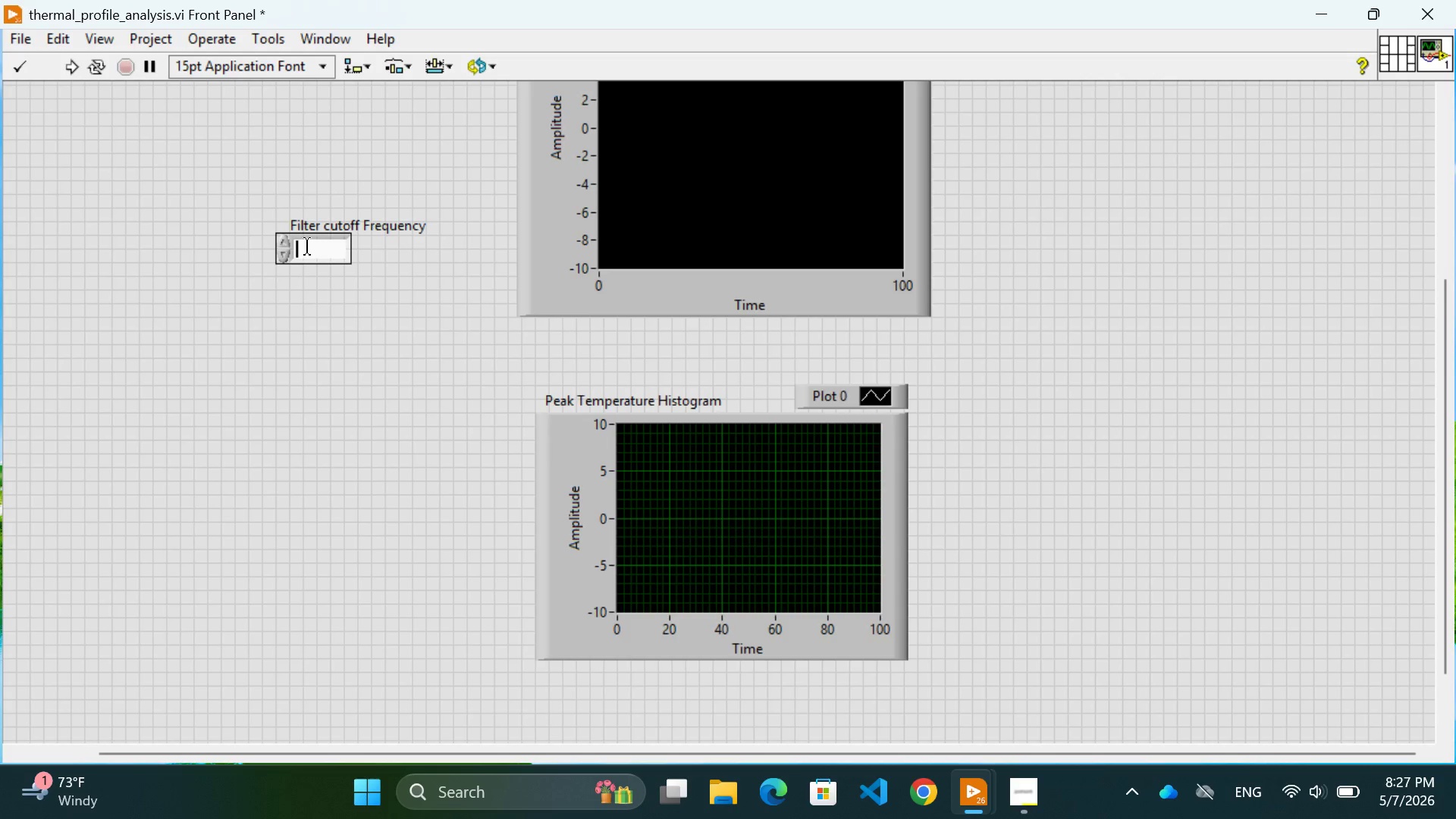 
key(5)
 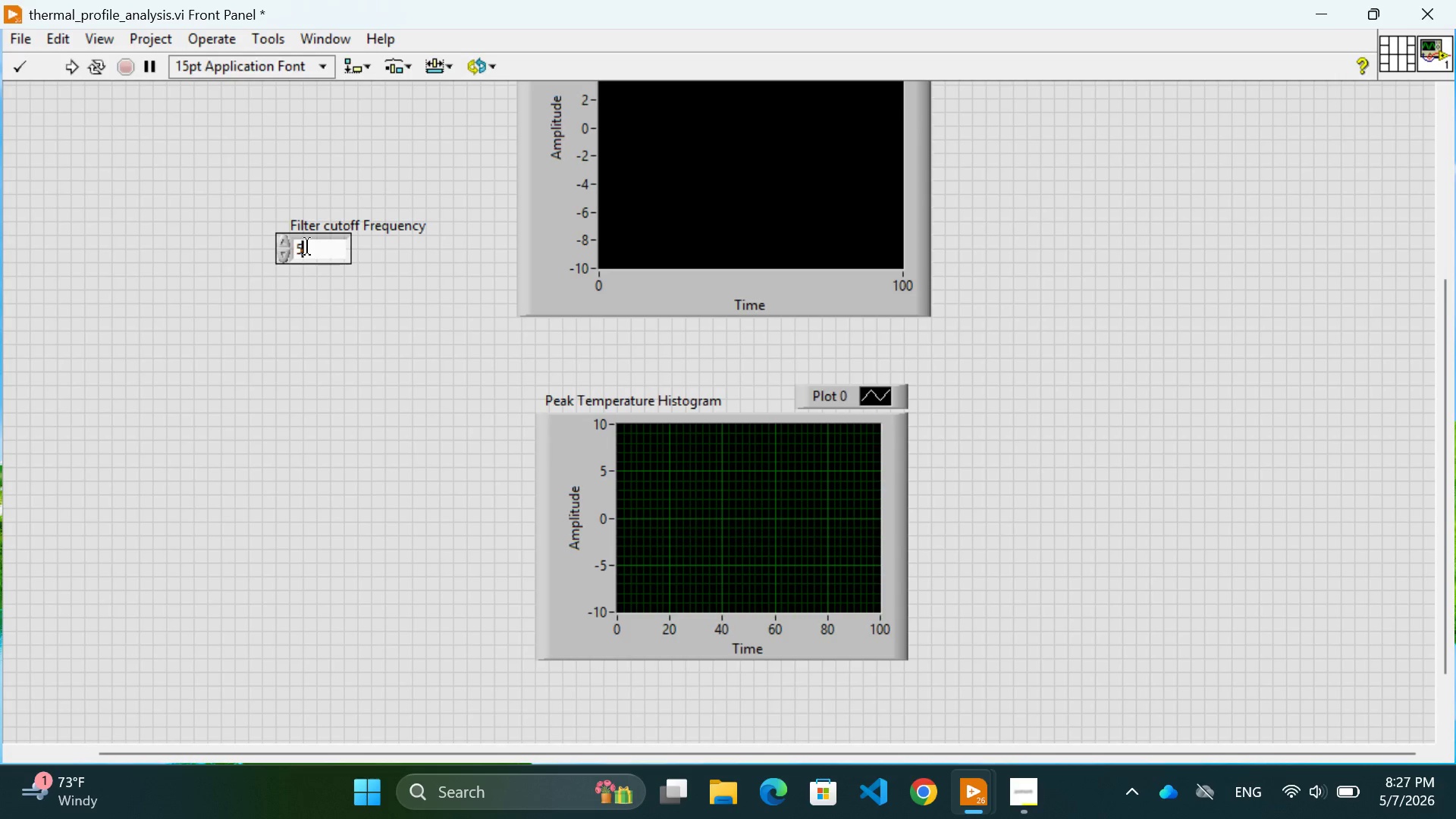 
key(Enter)
 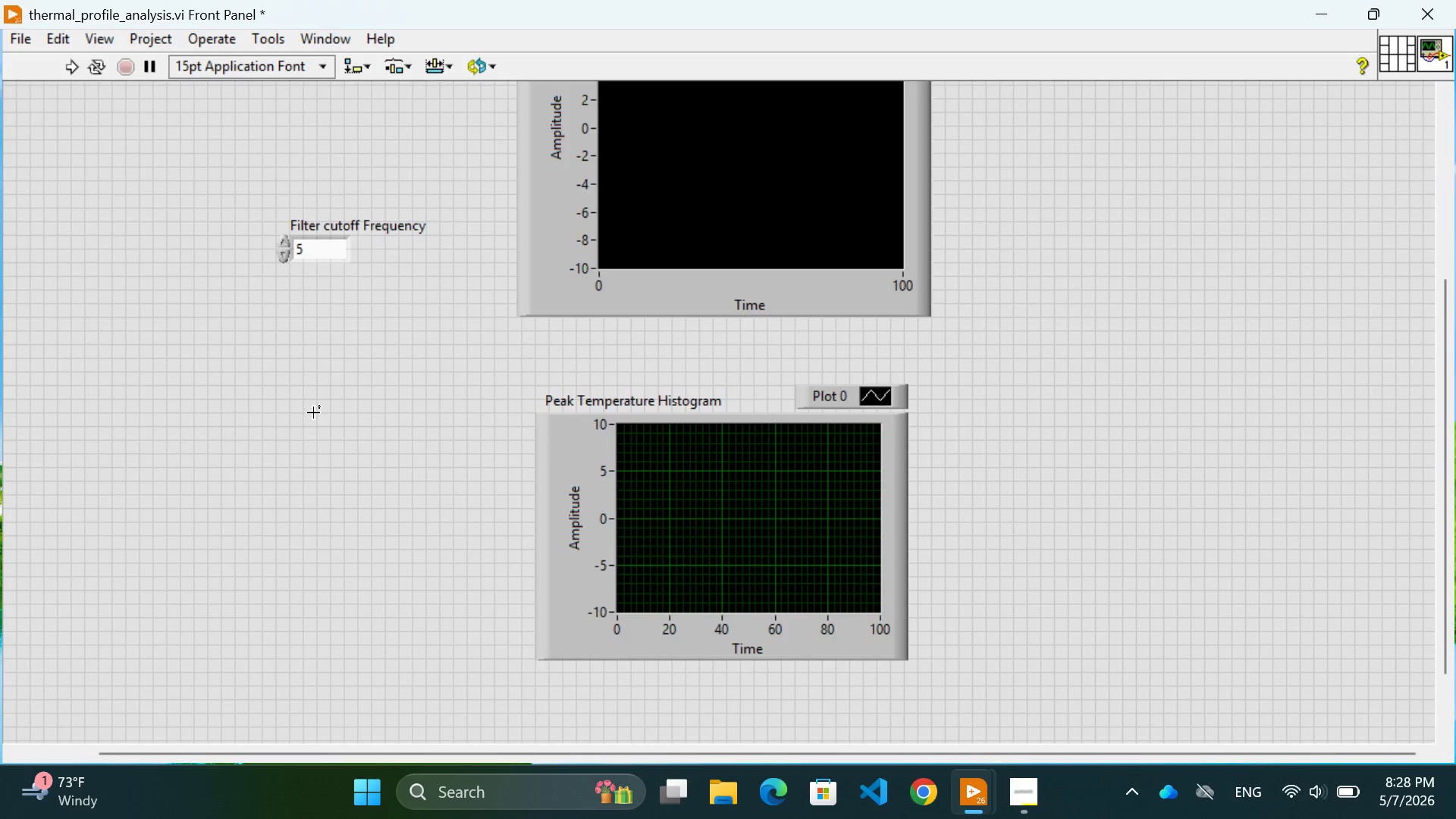 
wait(41.81)
 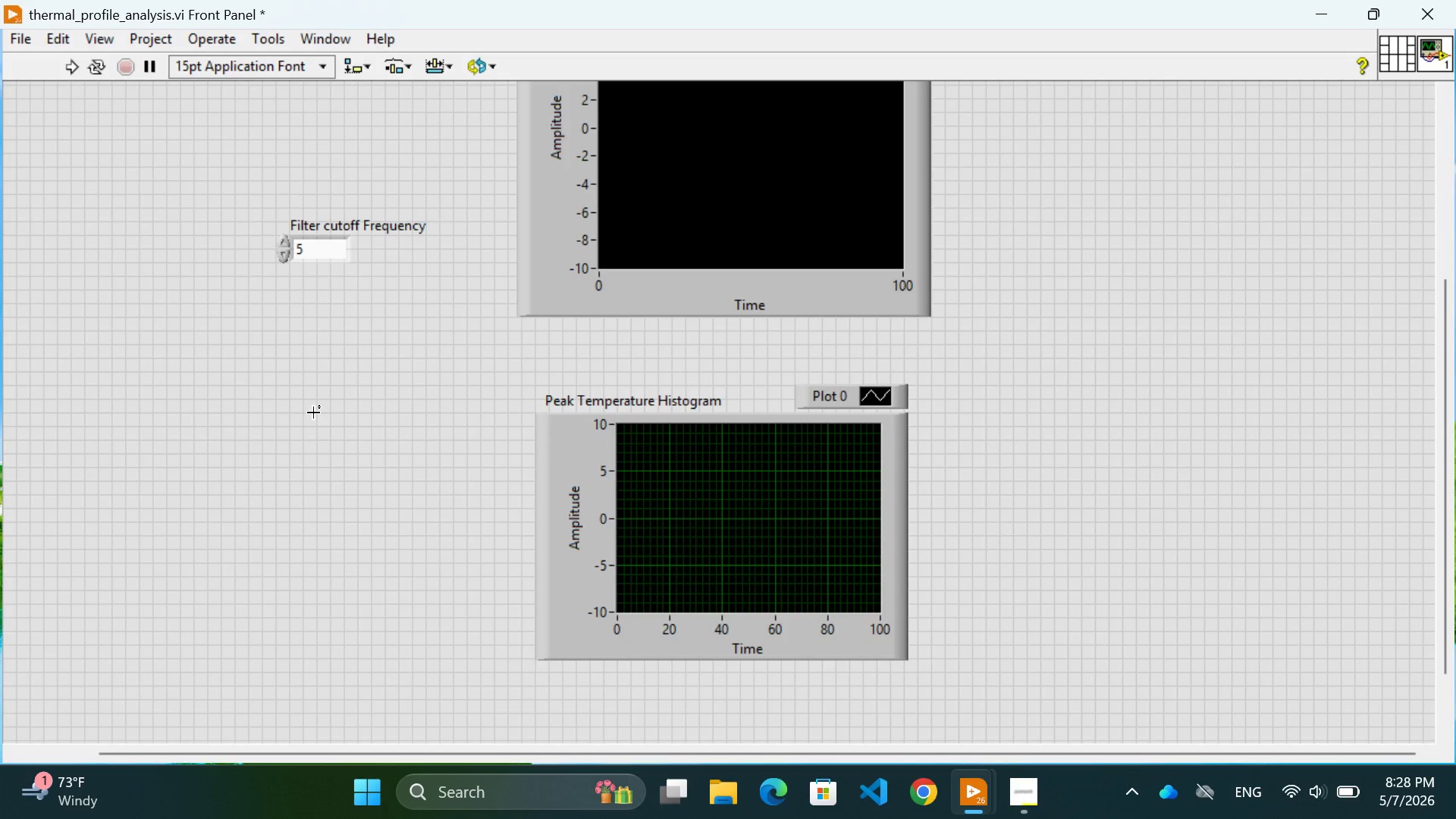 
left_click([342, 485])
 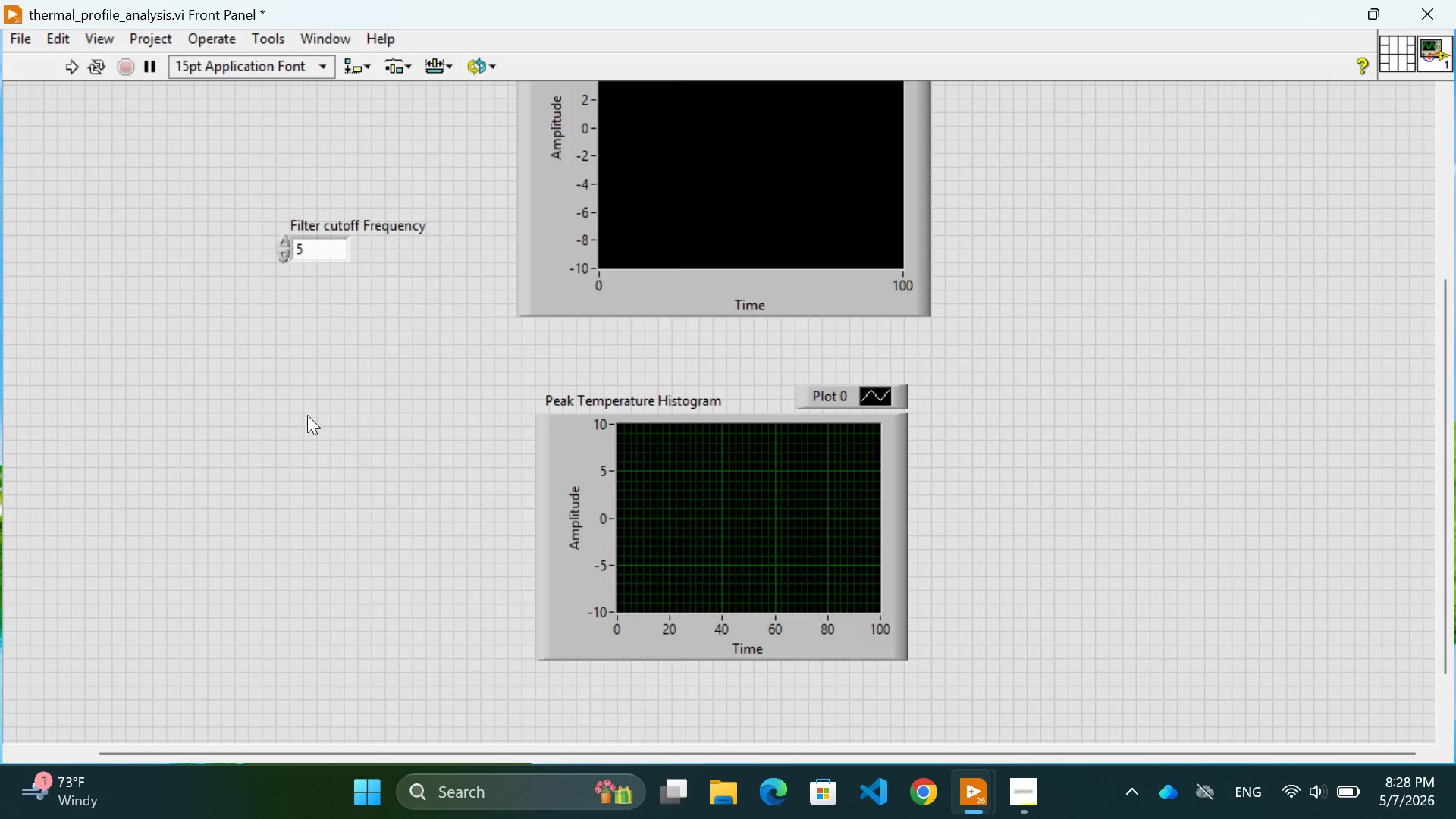 
right_click([307, 415])
 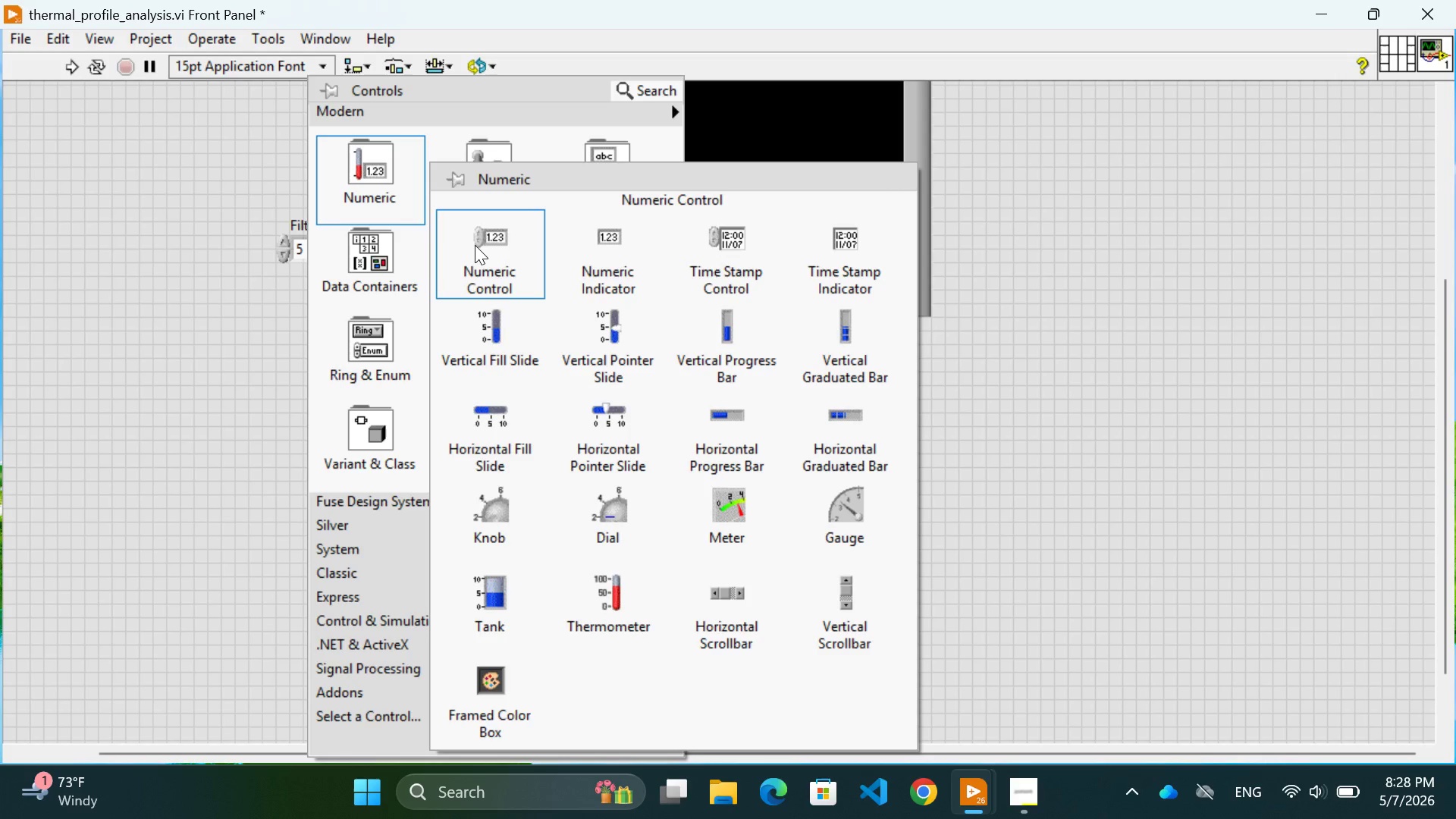 
wait(37.09)
 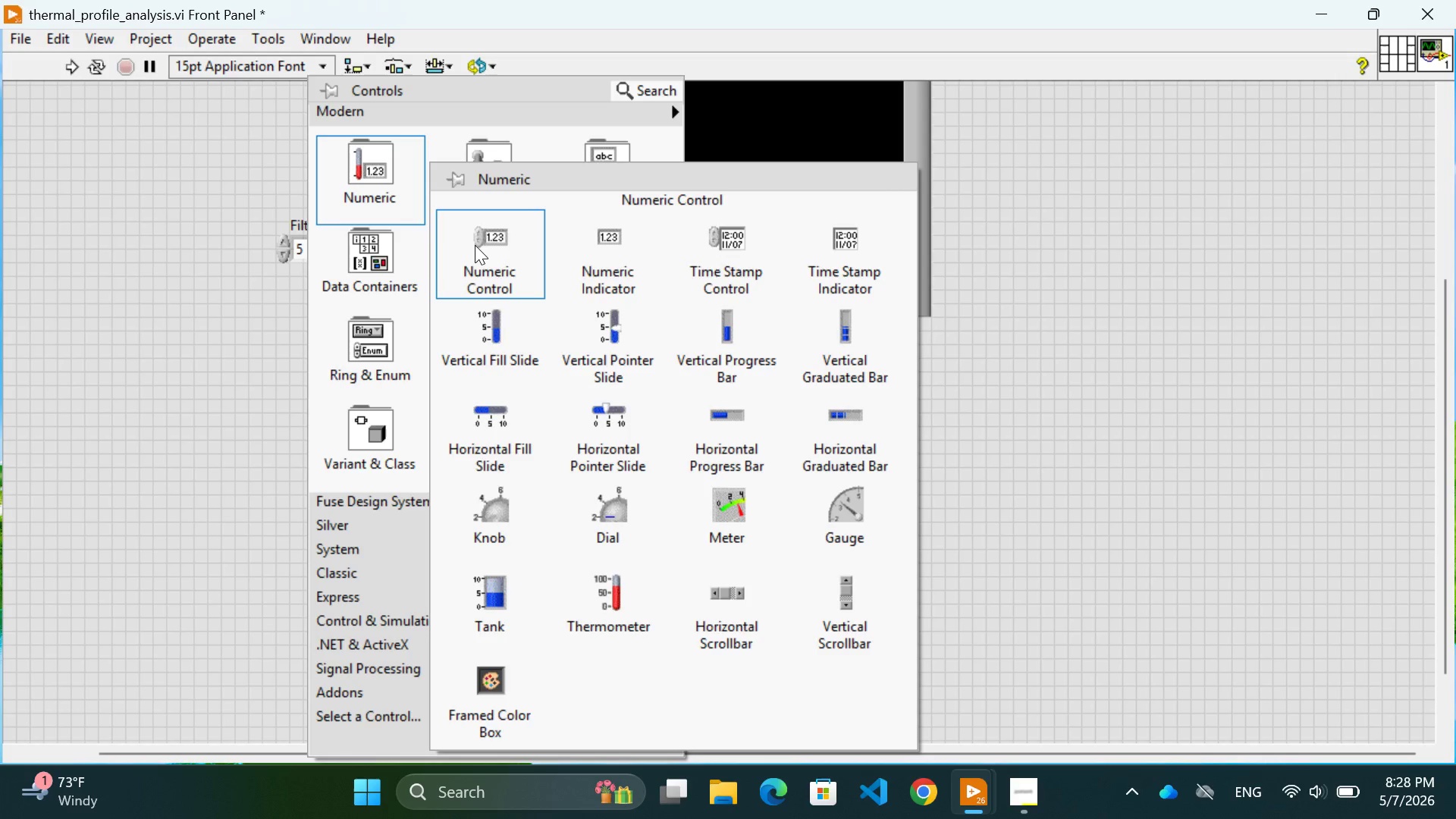 
left_click([488, 251])
 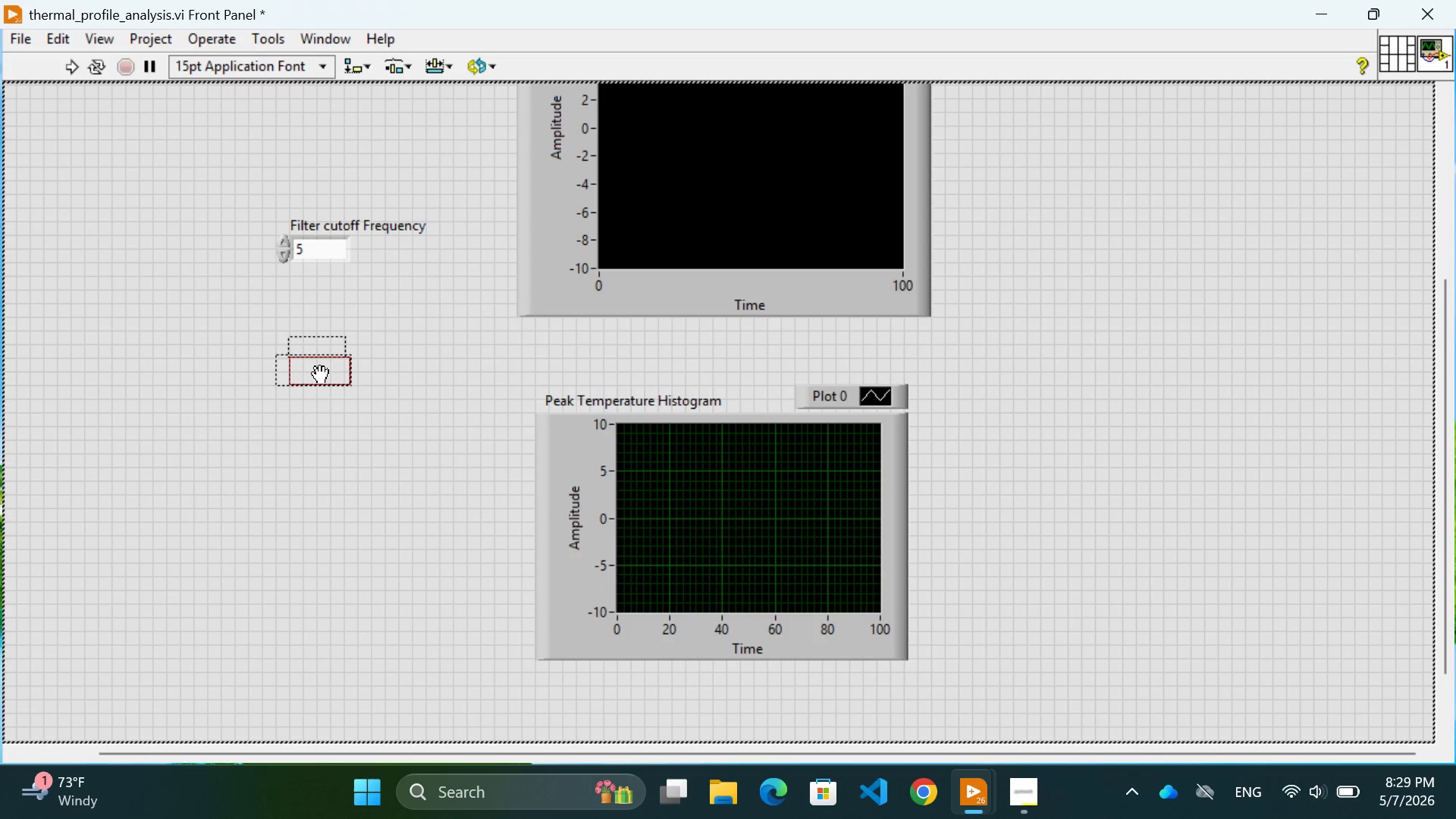 
left_click([315, 375])
 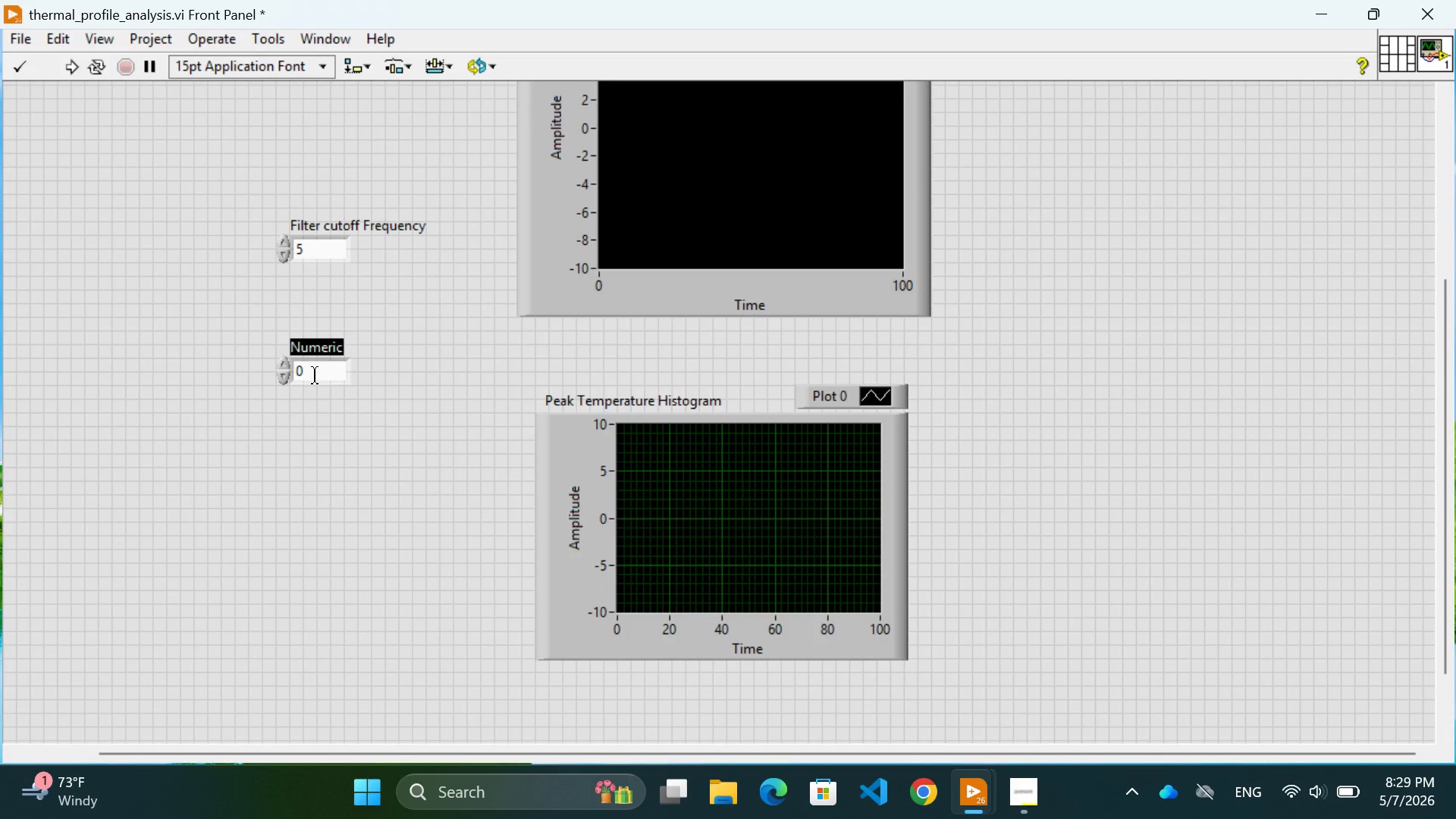 
type(ROI )
 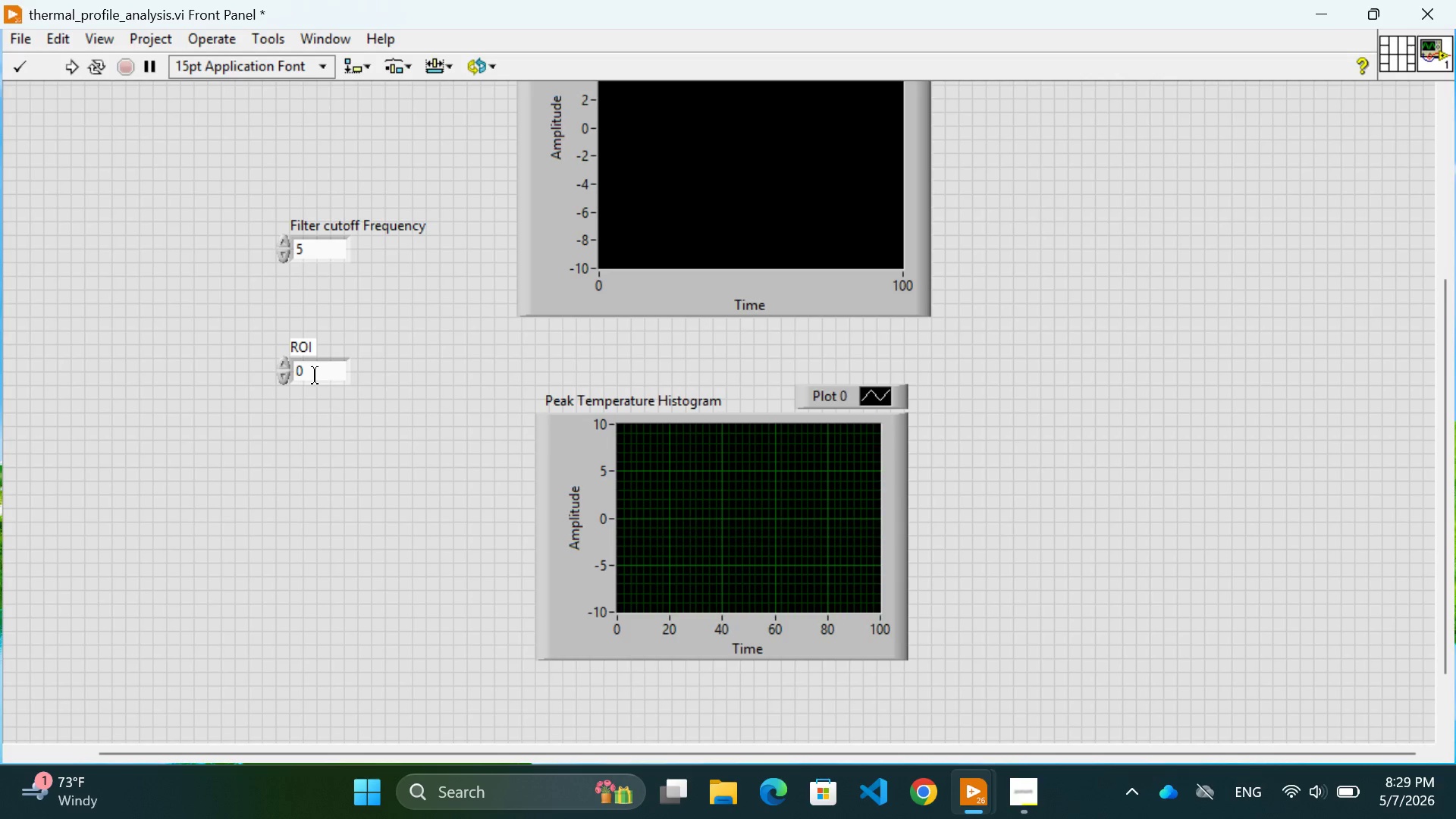 
wait(6.75)
 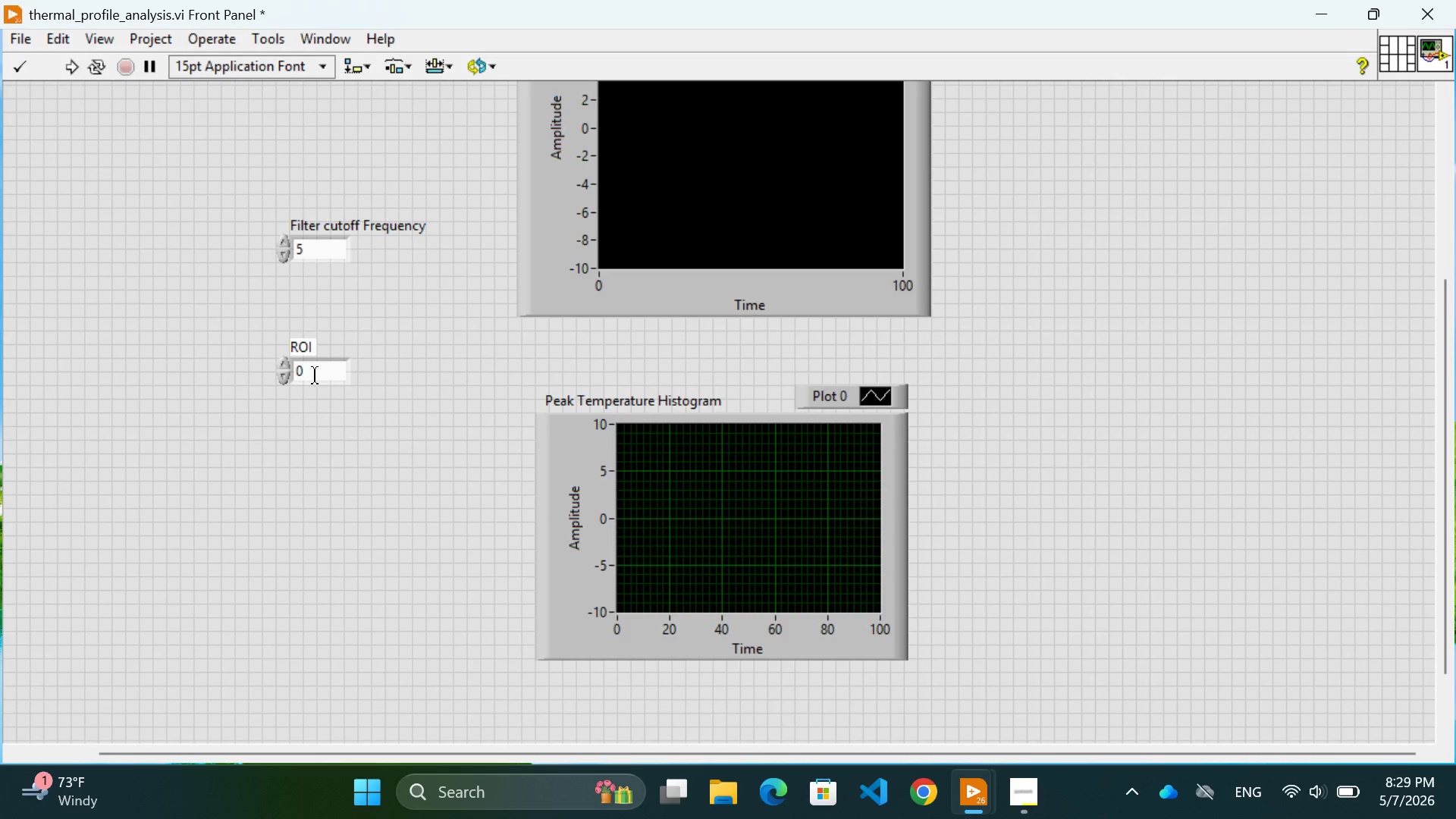 
type(sTART)
key(Backspace)
key(Backspace)
key(Backspace)
key(Backspace)
key(Backspace)
type(Start Index)
 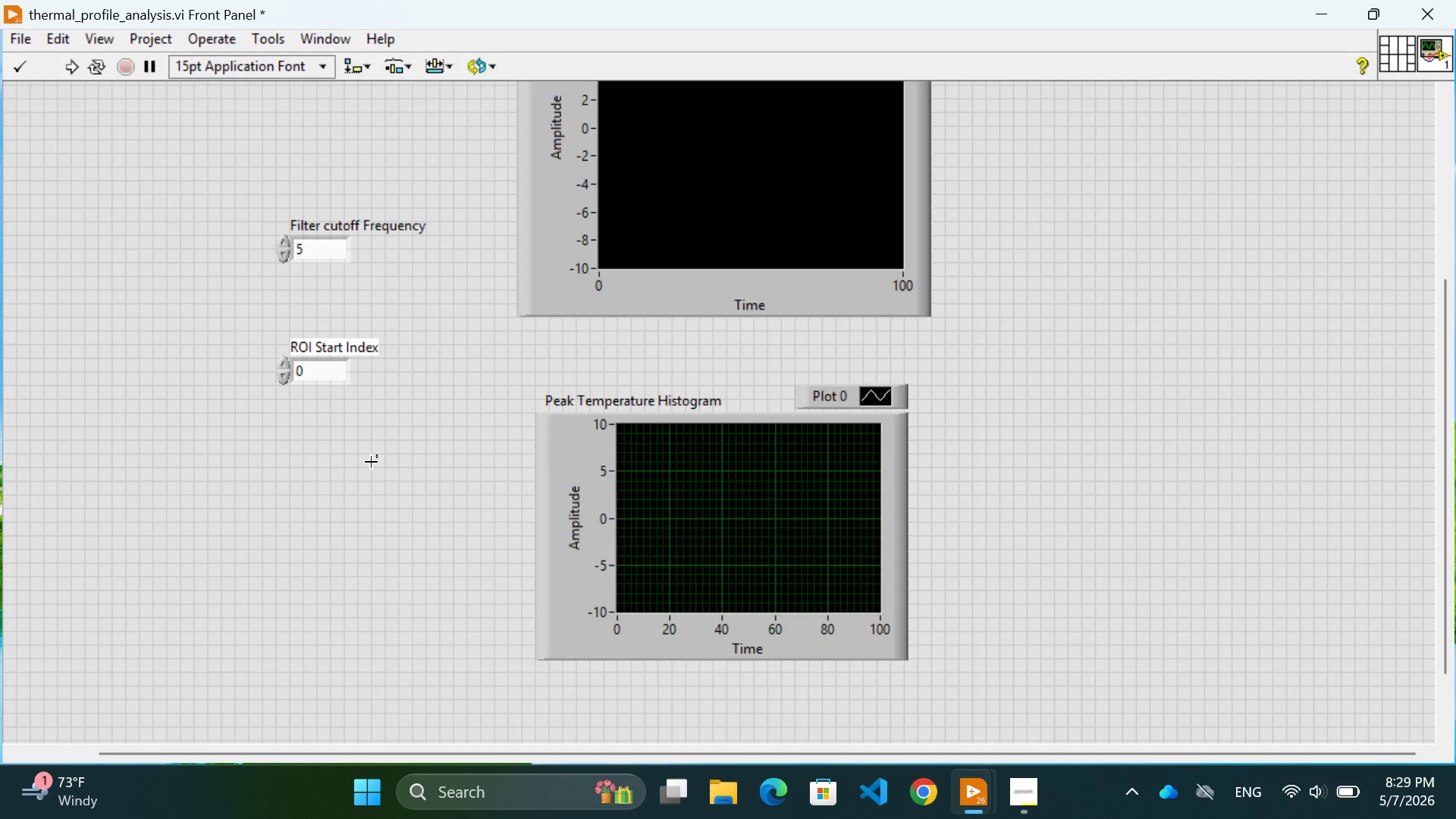 
left_click([371, 462])
 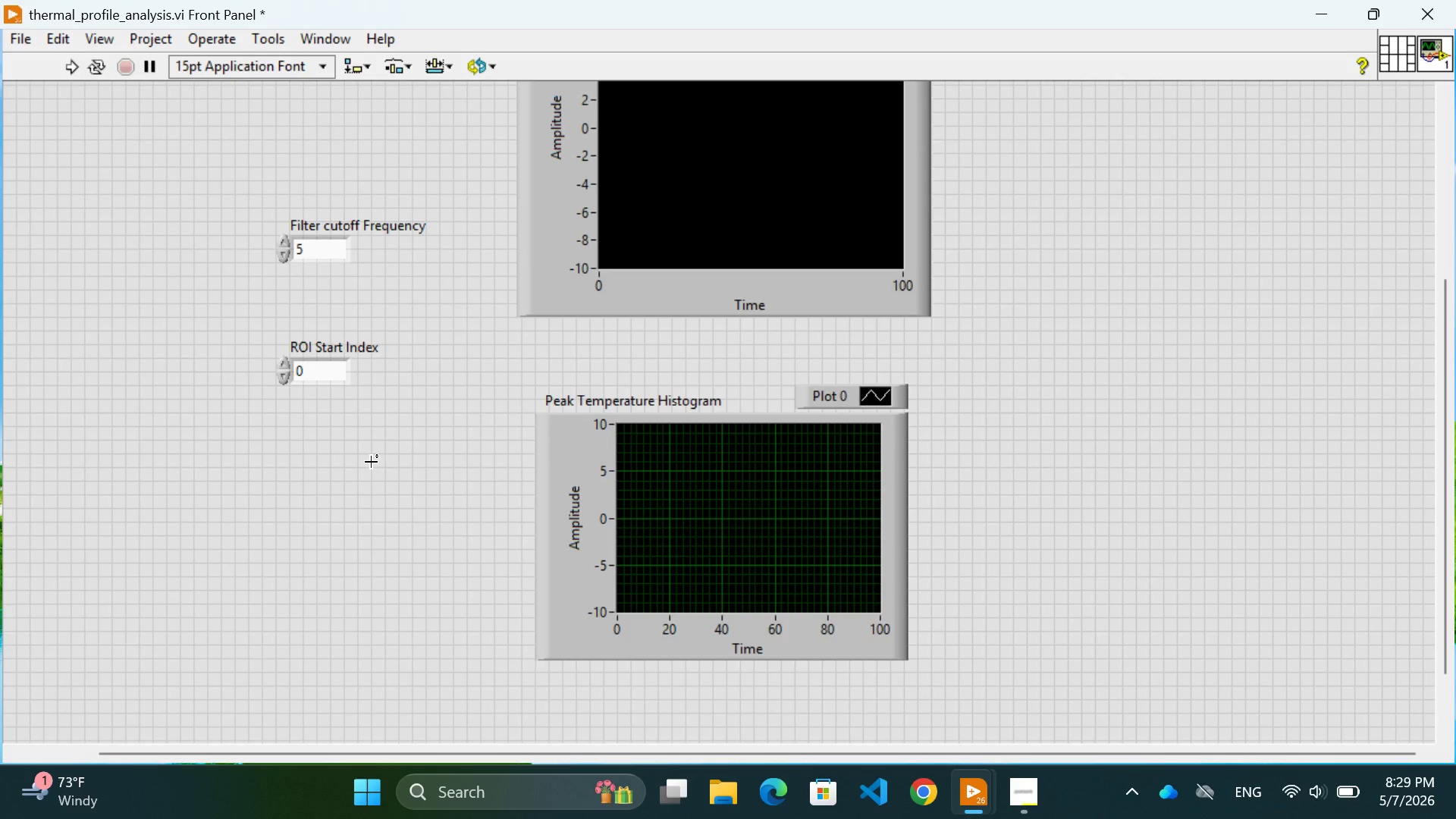 
wait(19.67)
 